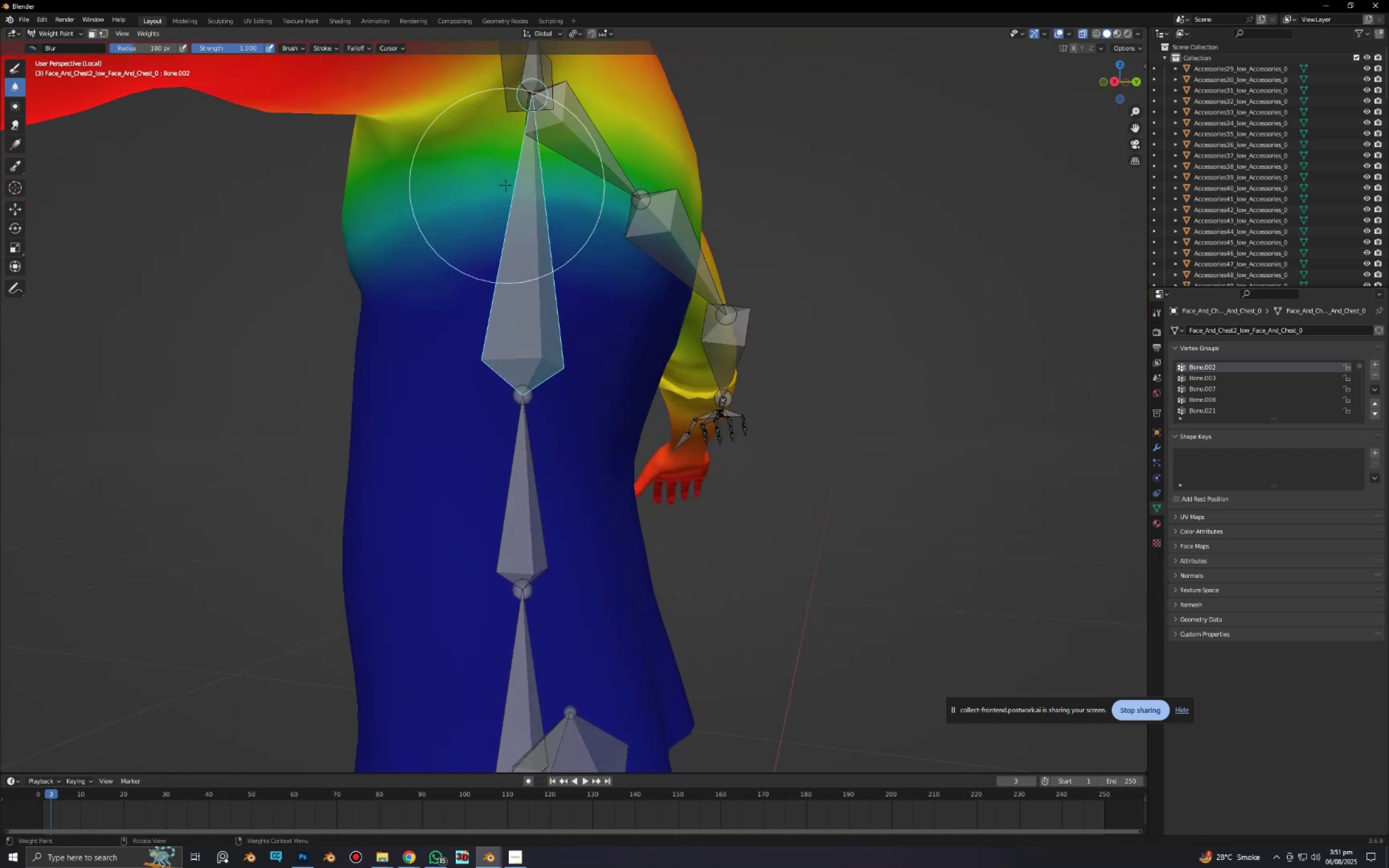 
left_click_drag(start_coordinate=[505, 186], to_coordinate=[683, 248])
 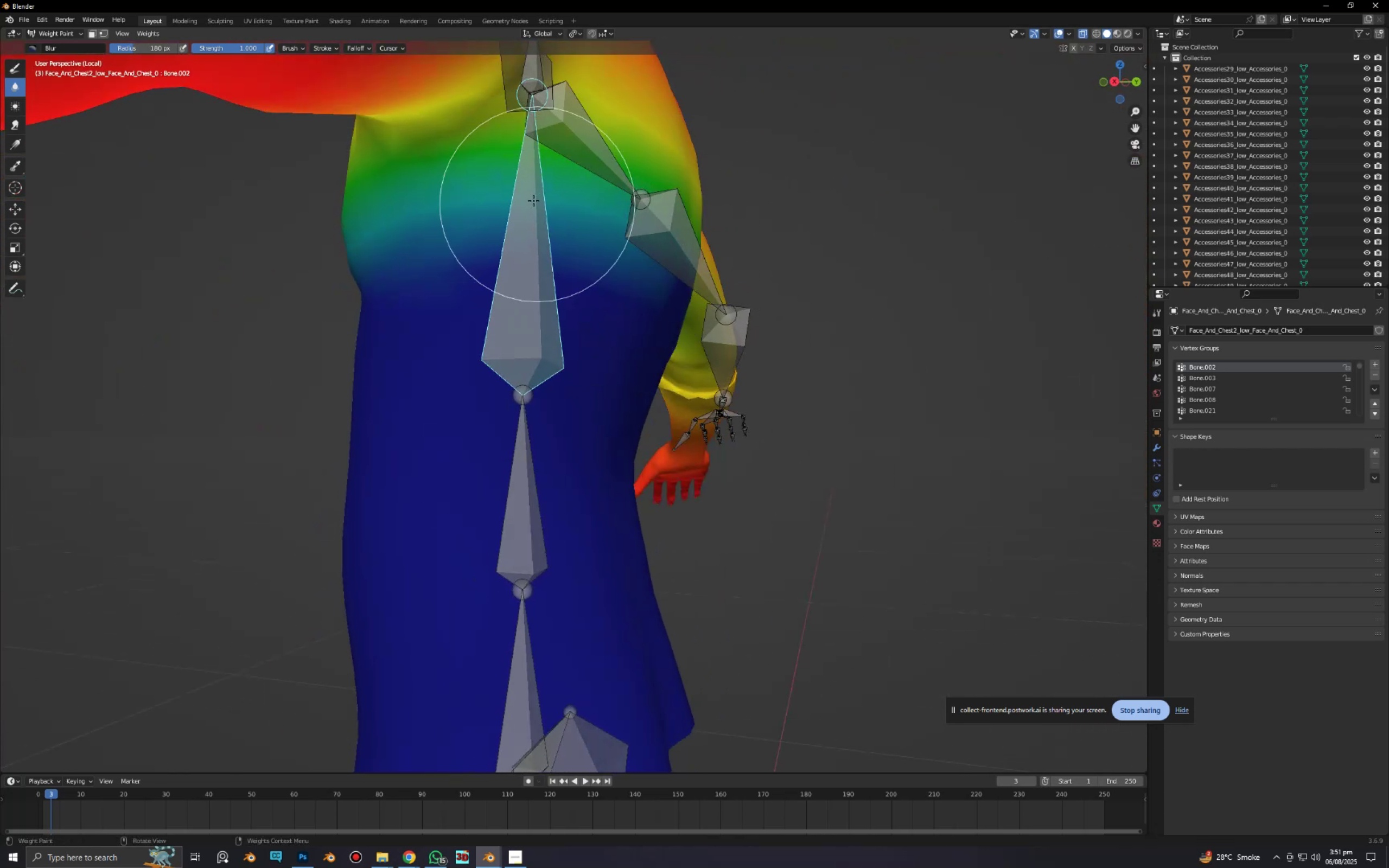 
left_click_drag(start_coordinate=[540, 203], to_coordinate=[706, 276])
 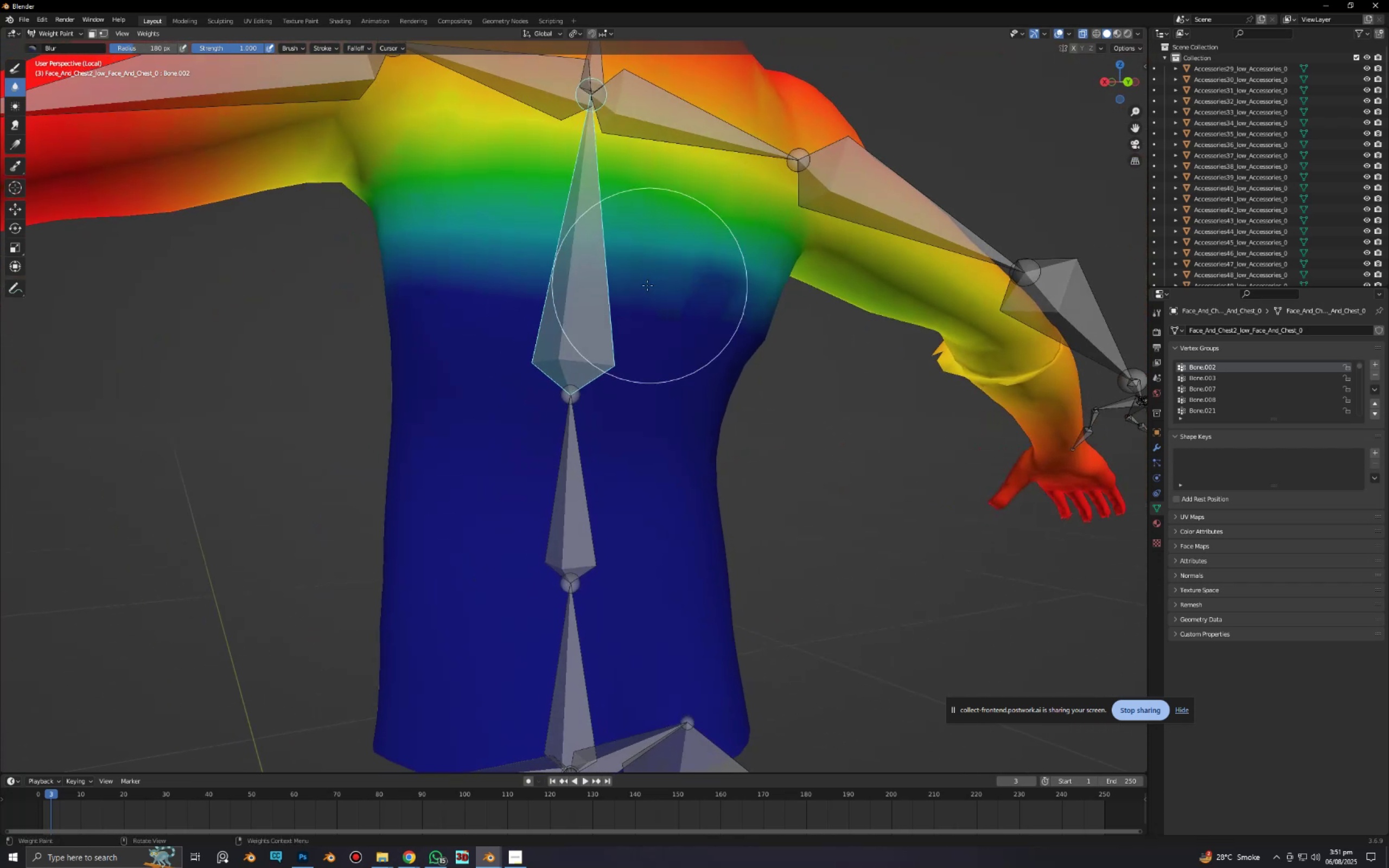 
left_click_drag(start_coordinate=[596, 246], to_coordinate=[758, 299])
 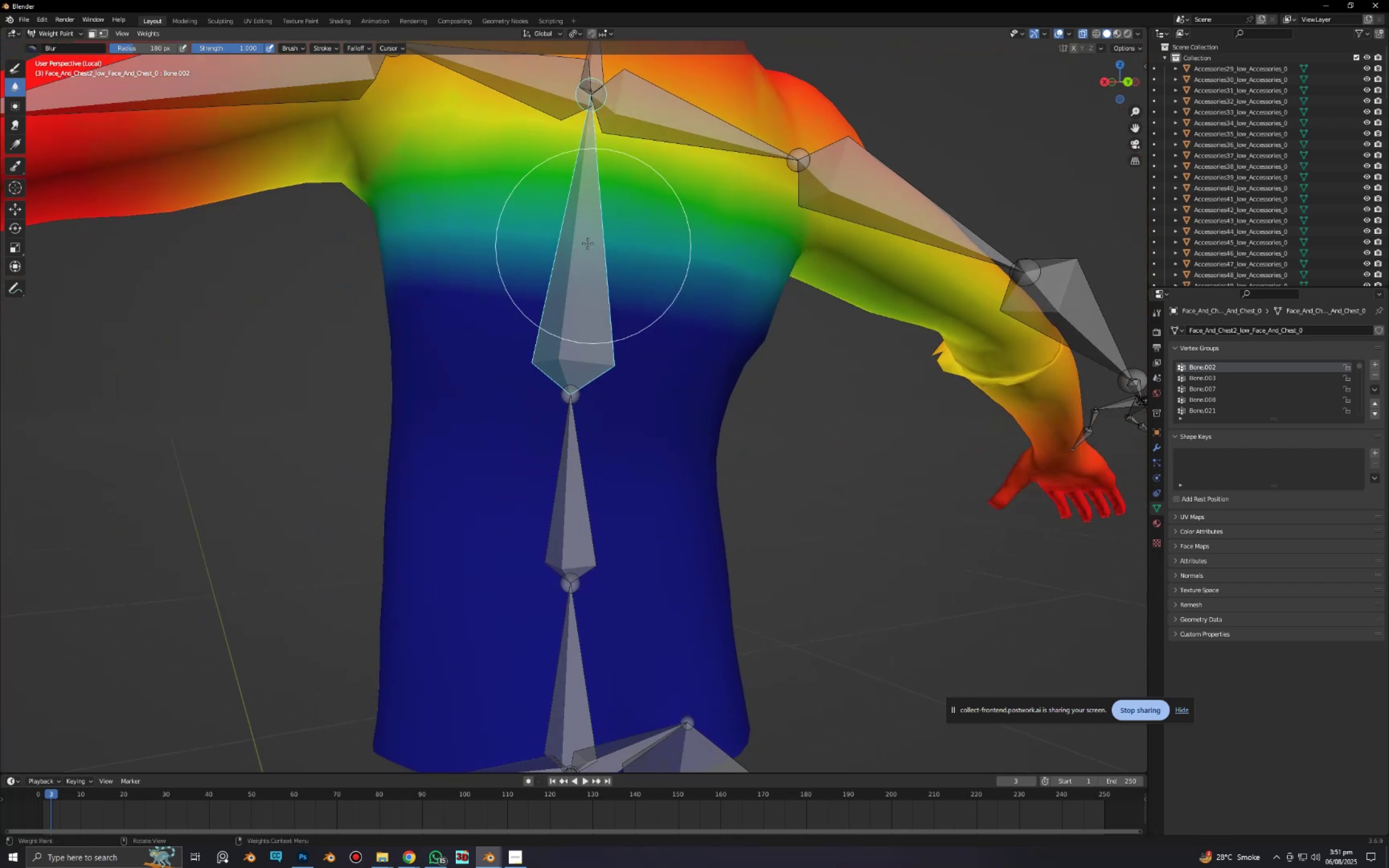 
left_click_drag(start_coordinate=[588, 244], to_coordinate=[783, 308])
 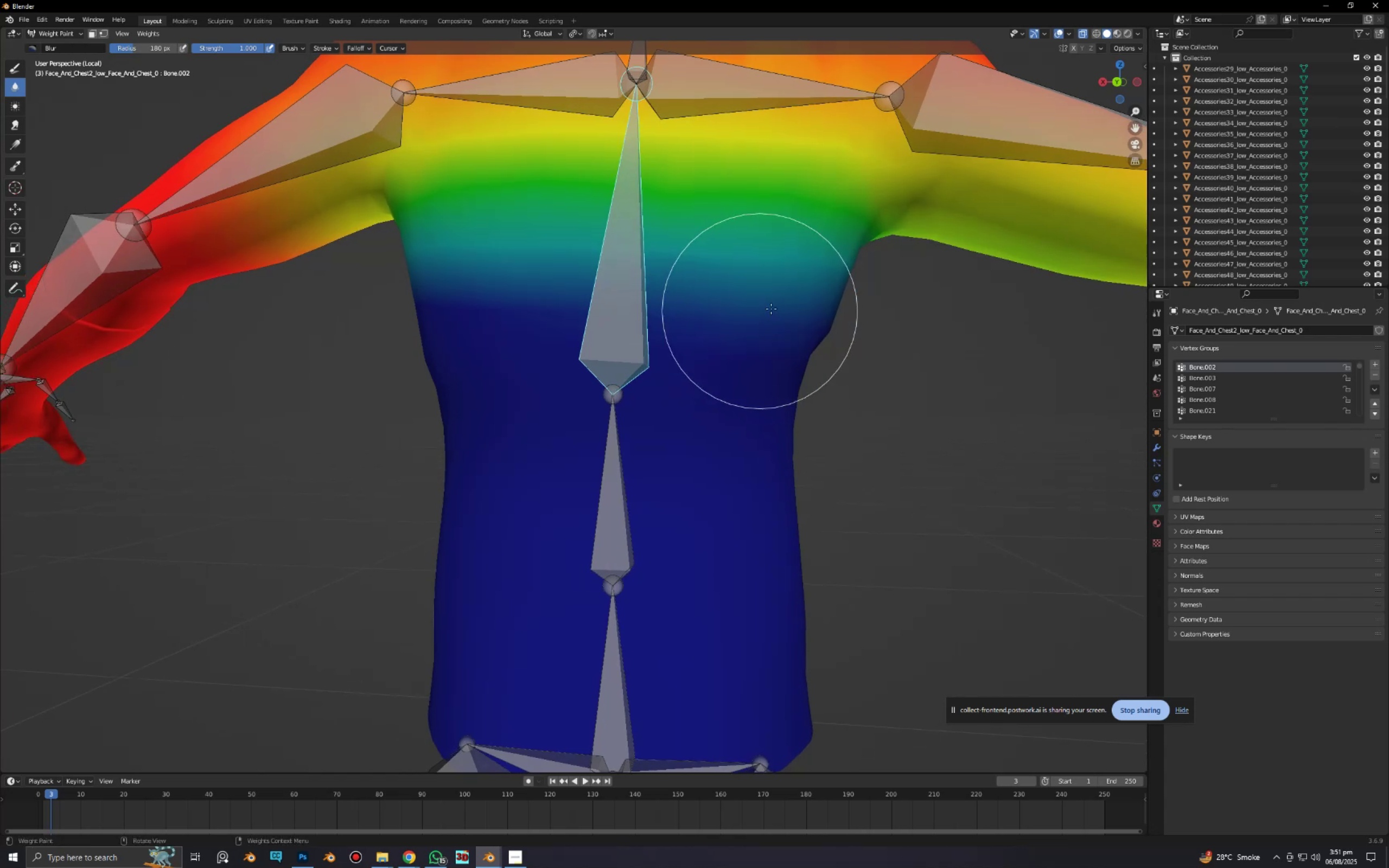 
left_click_drag(start_coordinate=[798, 309], to_coordinate=[581, 290])
 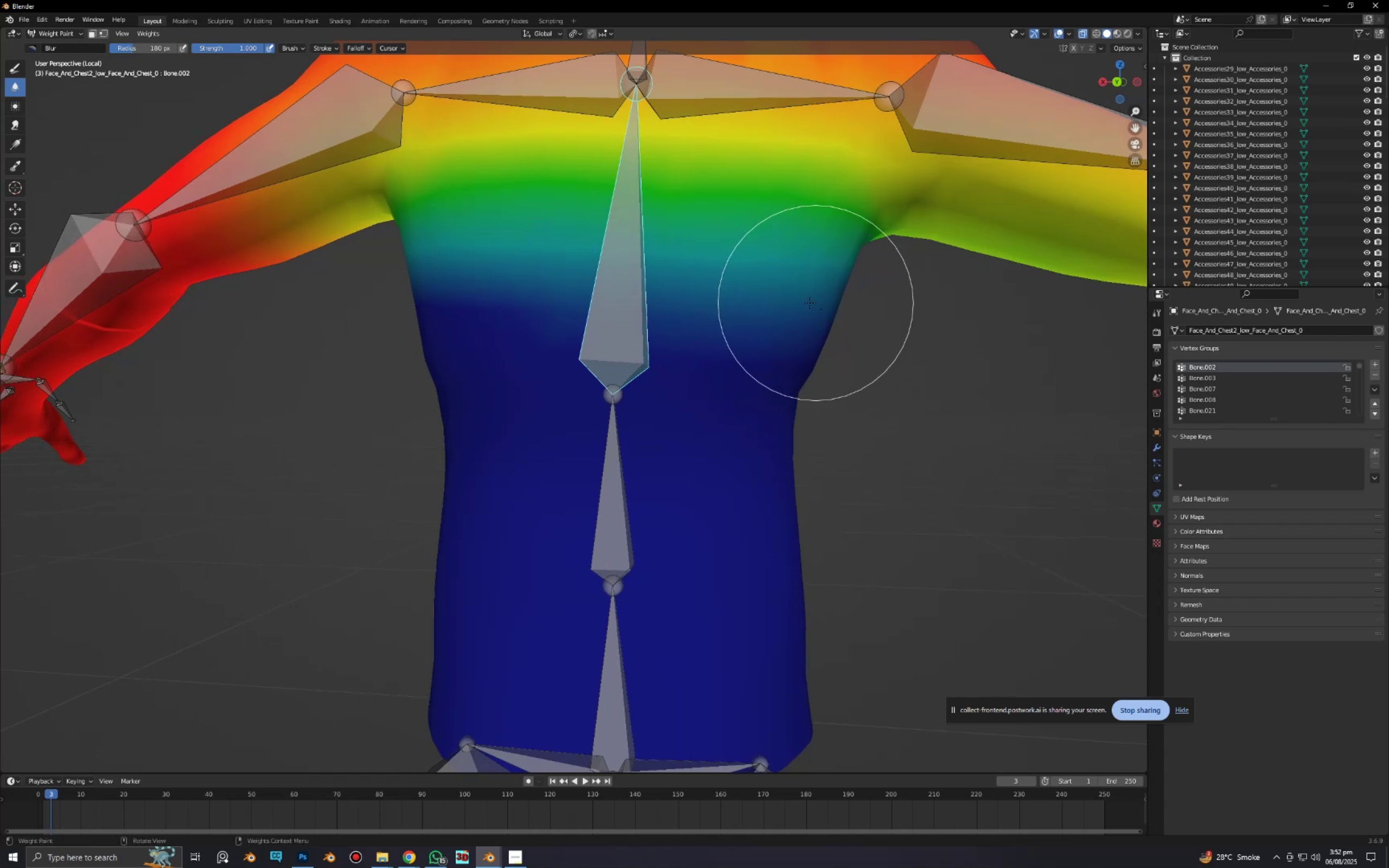 
left_click_drag(start_coordinate=[764, 303], to_coordinate=[506, 300])
 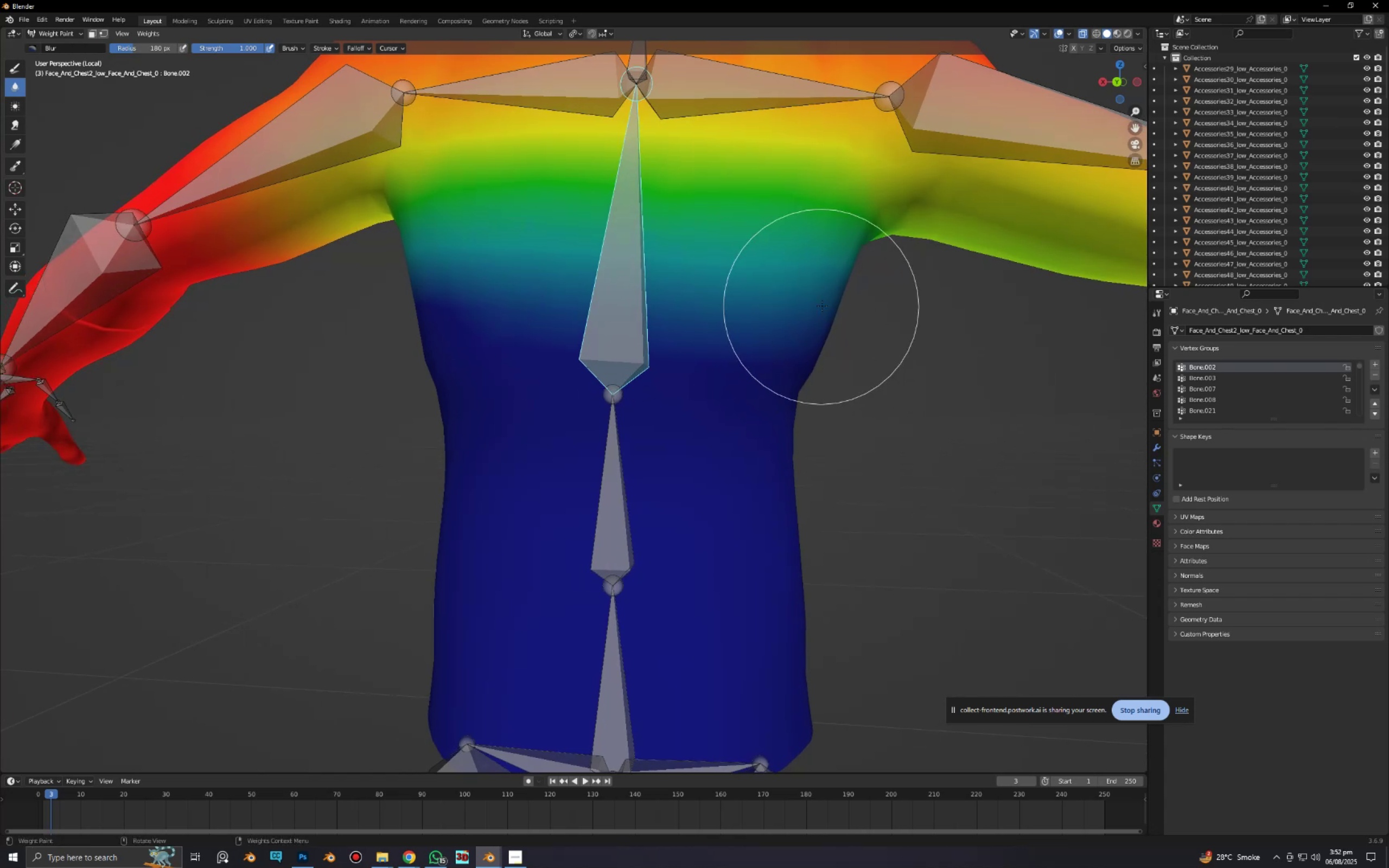 
left_click_drag(start_coordinate=[789, 304], to_coordinate=[369, 304])
 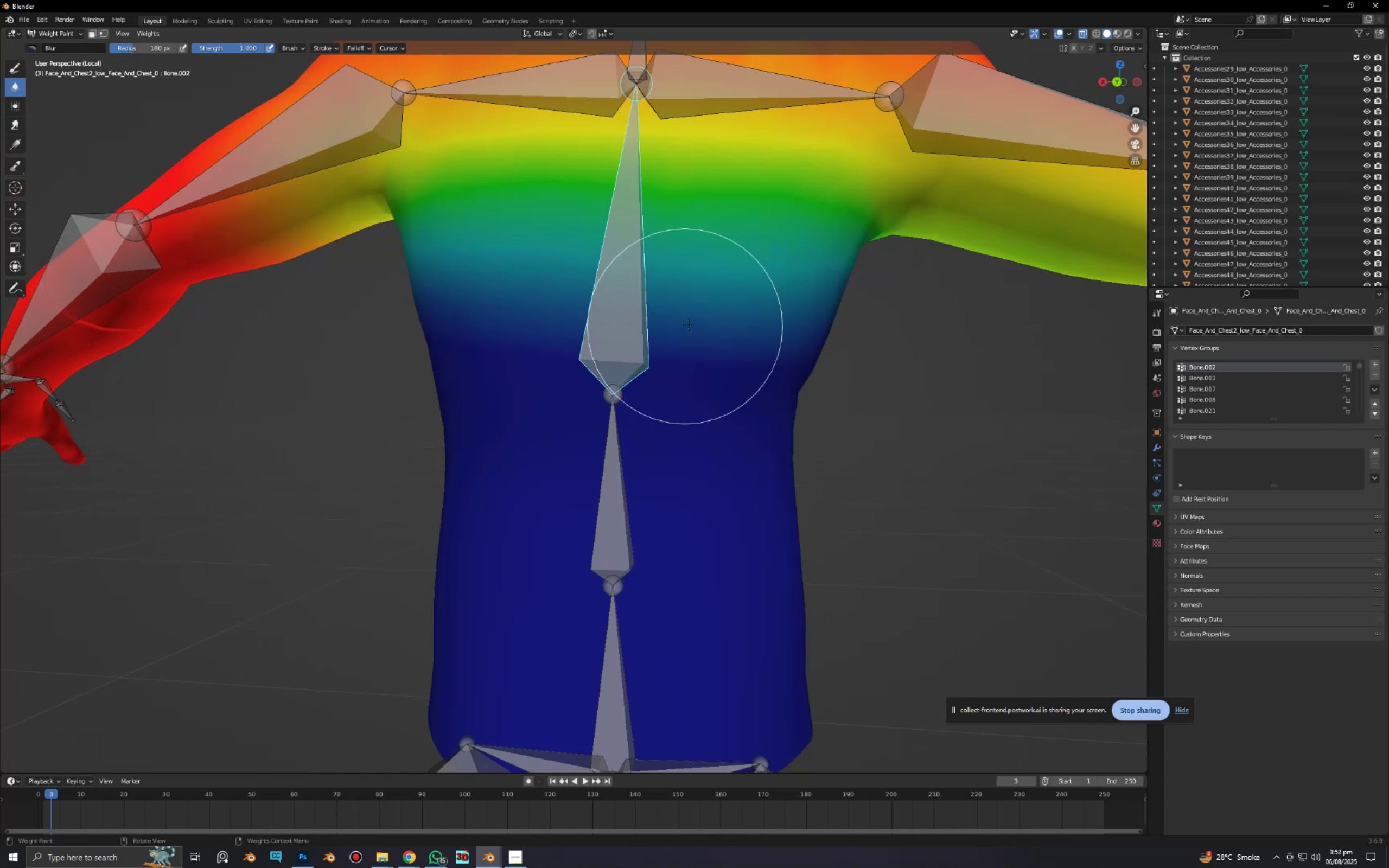 
left_click_drag(start_coordinate=[667, 320], to_coordinate=[314, 316])
 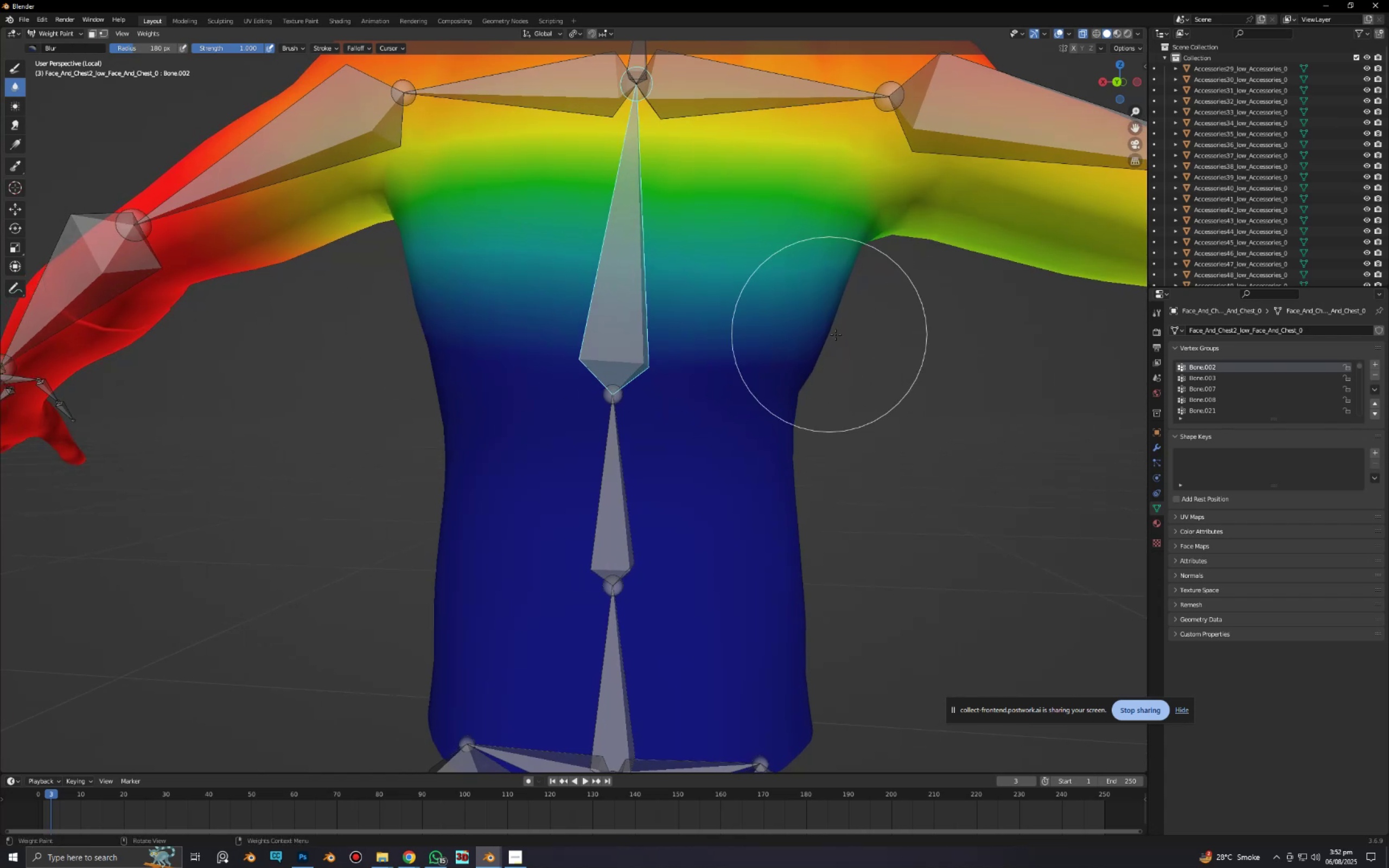 
left_click_drag(start_coordinate=[831, 335], to_coordinate=[309, 296])
 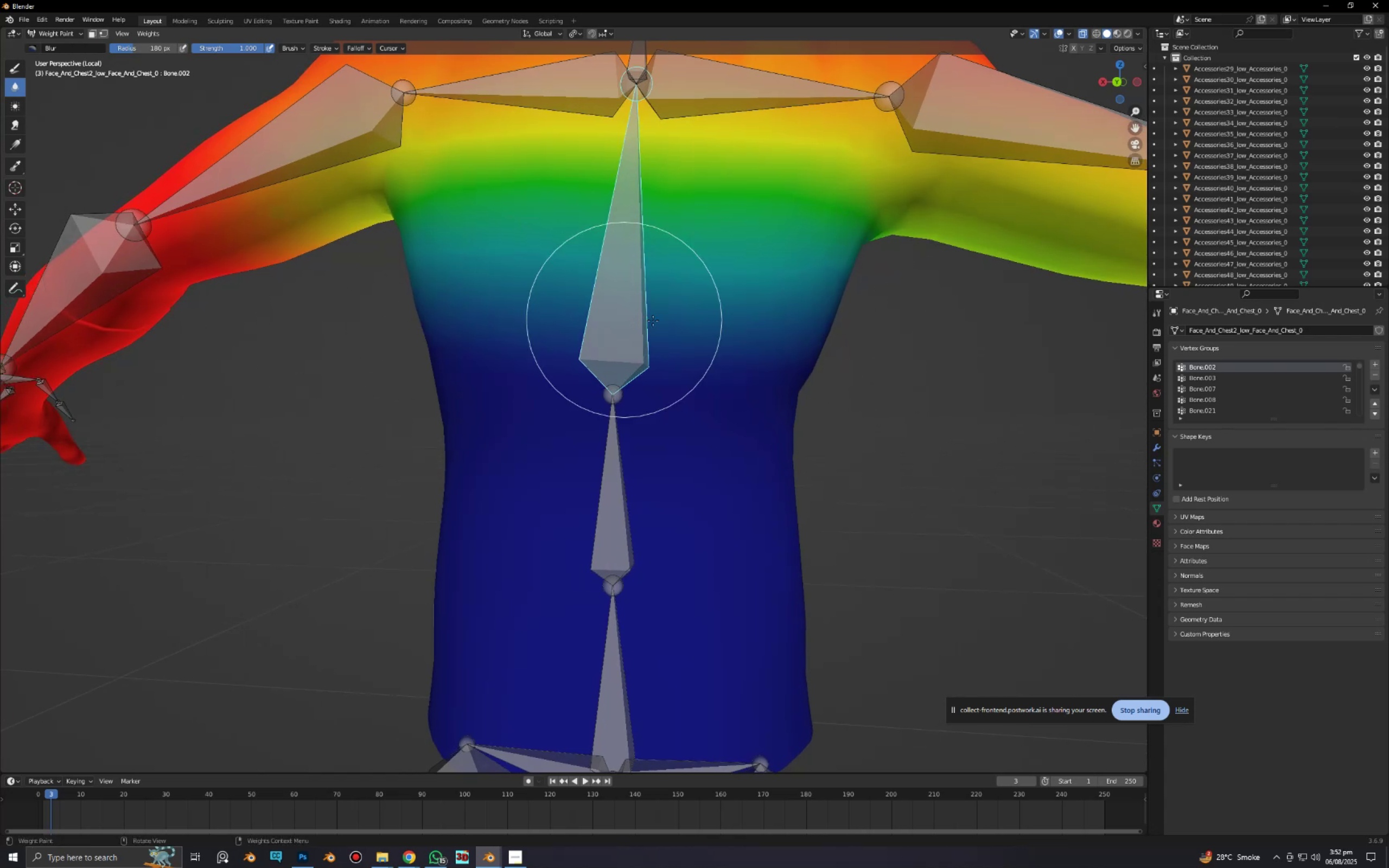 
left_click_drag(start_coordinate=[645, 321], to_coordinate=[268, 317])
 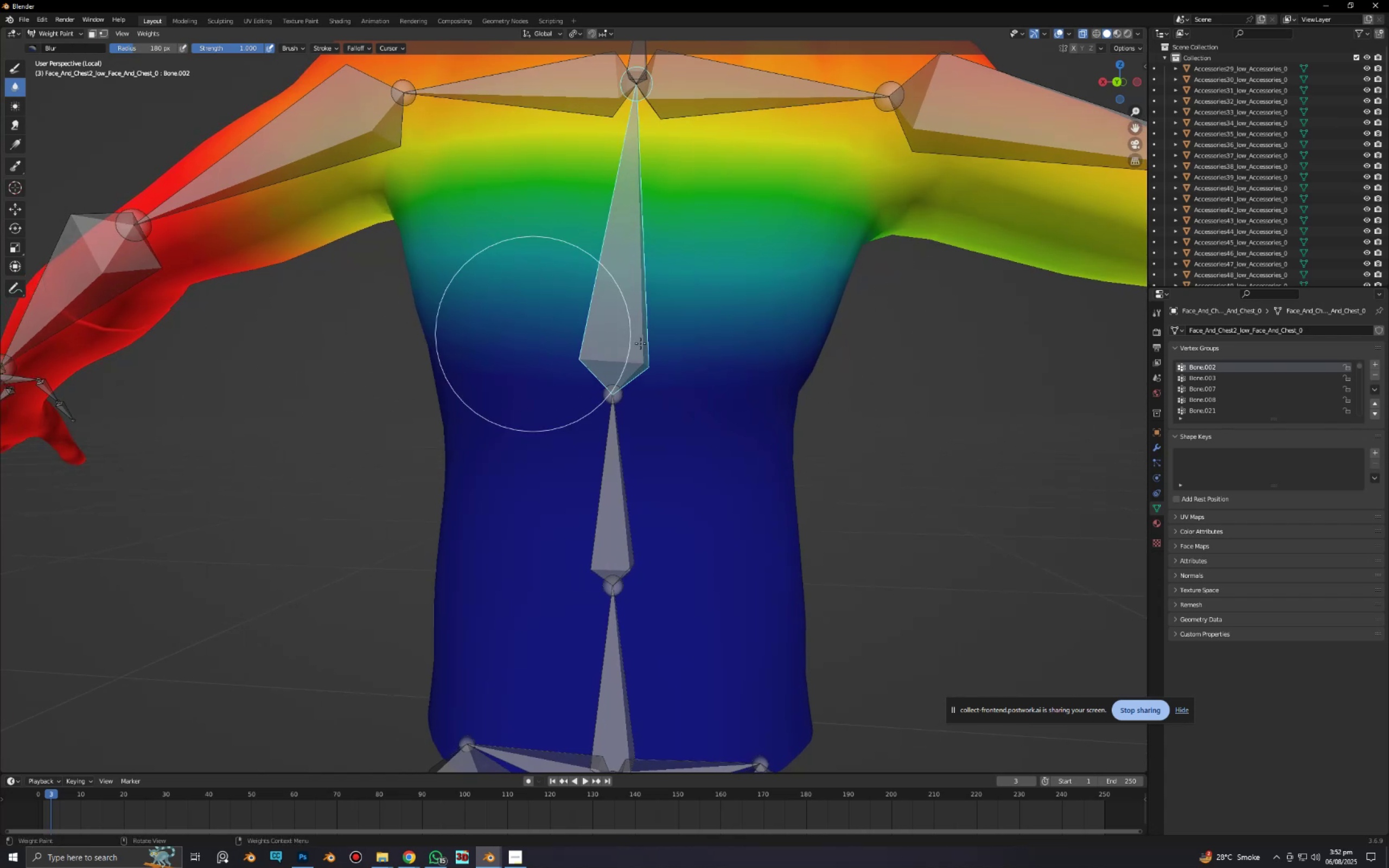 
left_click_drag(start_coordinate=[692, 351], to_coordinate=[444, 352])
 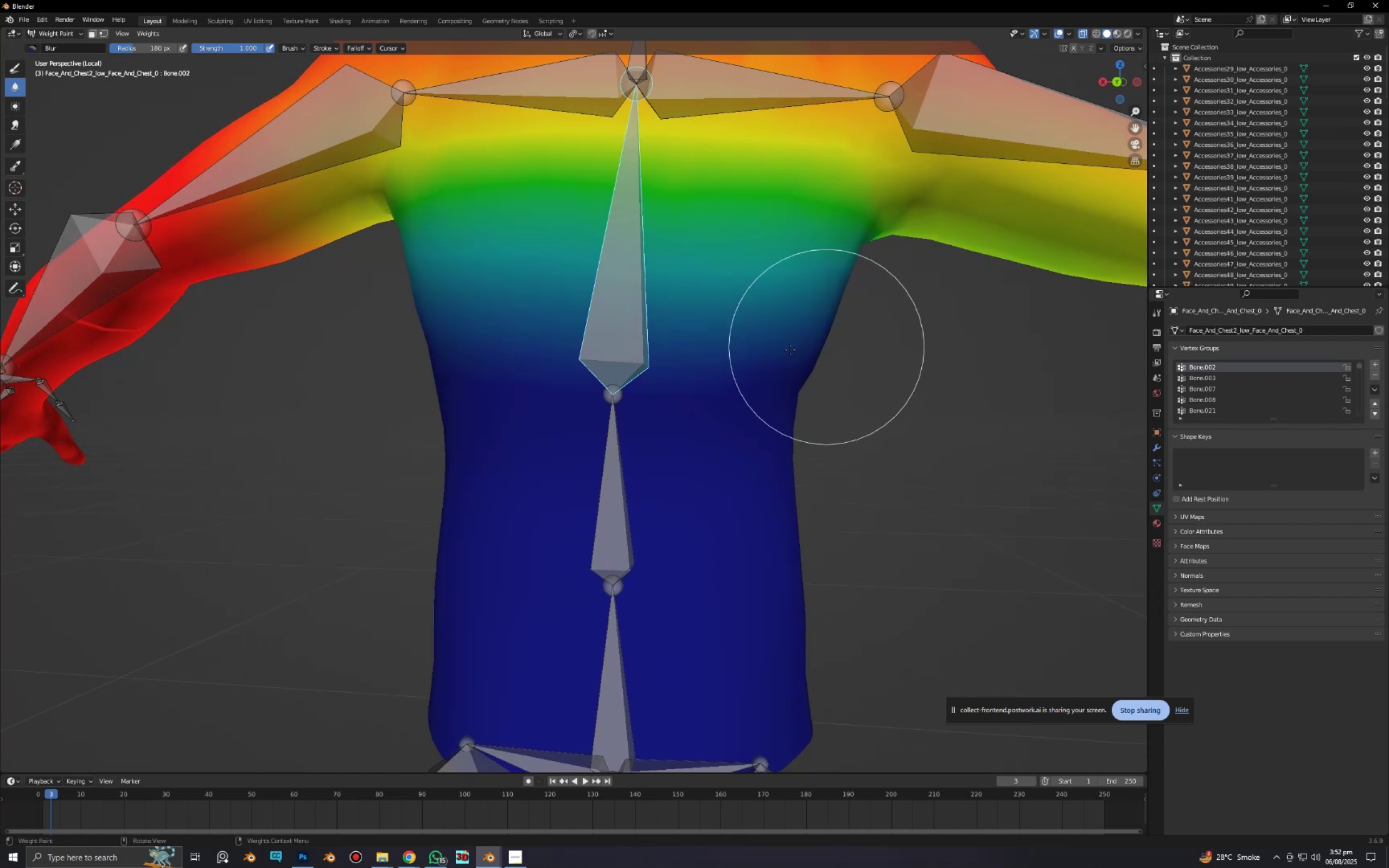 
left_click_drag(start_coordinate=[823, 348], to_coordinate=[606, 345])
 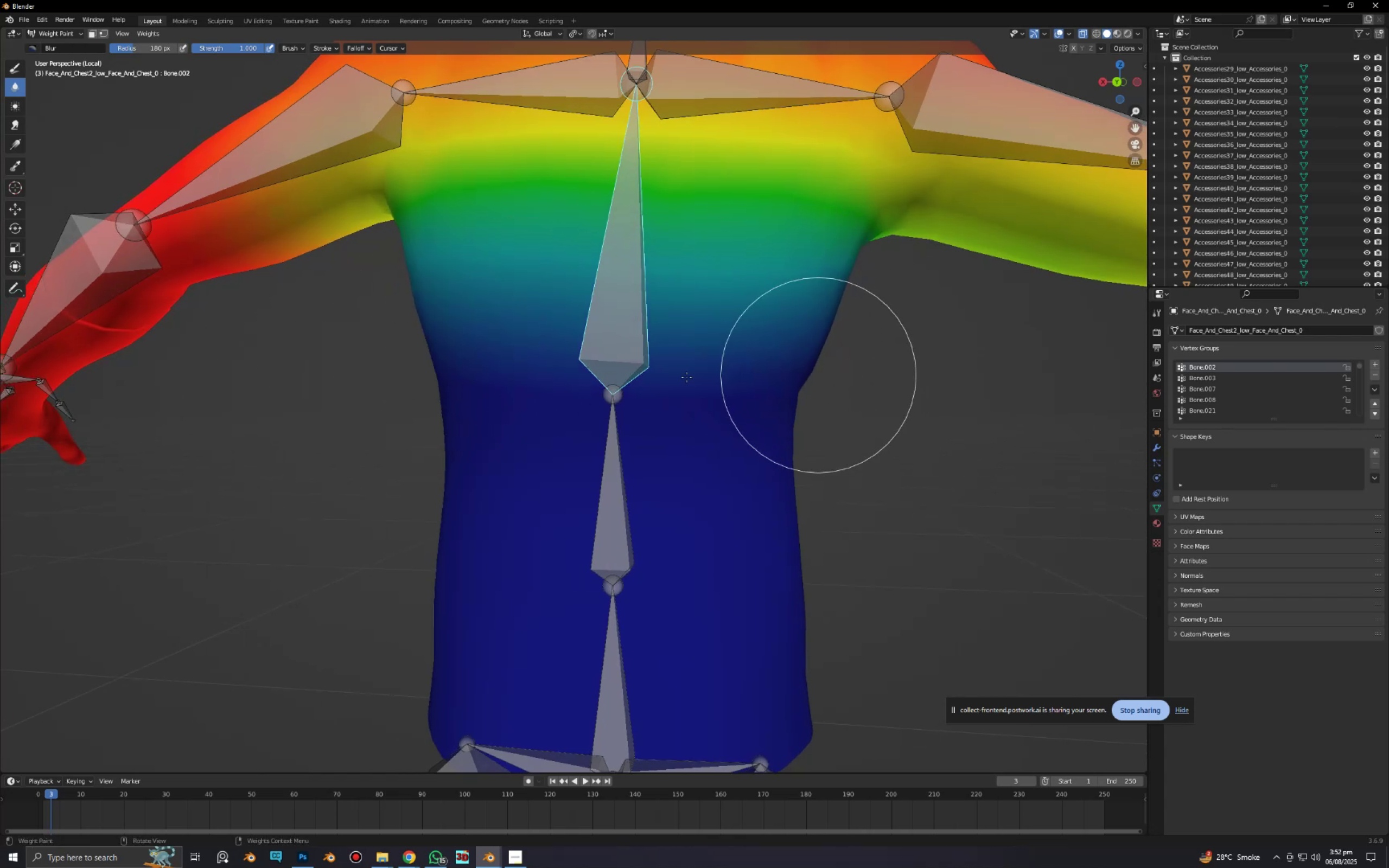 
left_click_drag(start_coordinate=[513, 370], to_coordinate=[593, 358])
 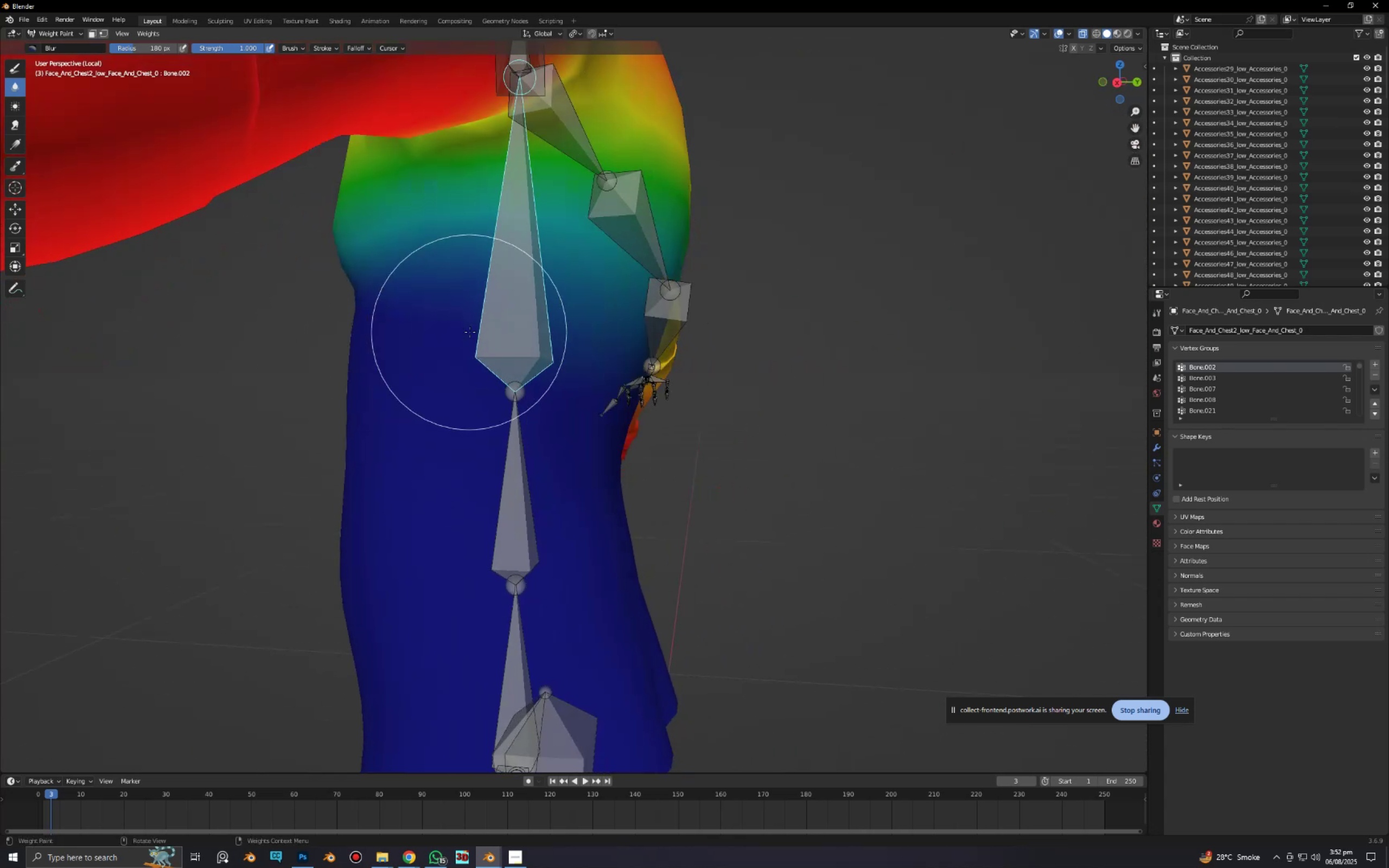 
left_click_drag(start_coordinate=[494, 297], to_coordinate=[449, 260])
 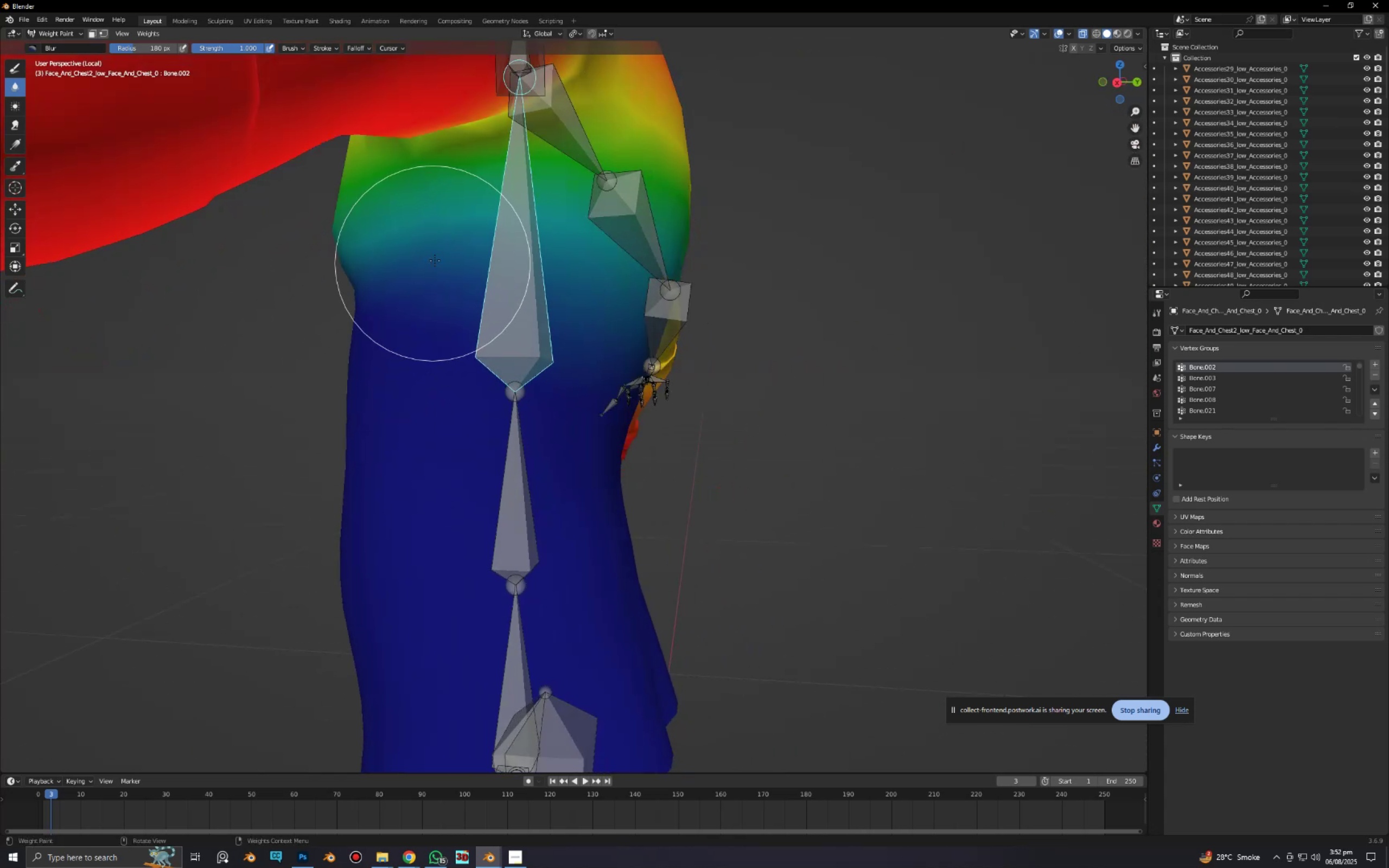 
left_click_drag(start_coordinate=[438, 258], to_coordinate=[364, 307])
 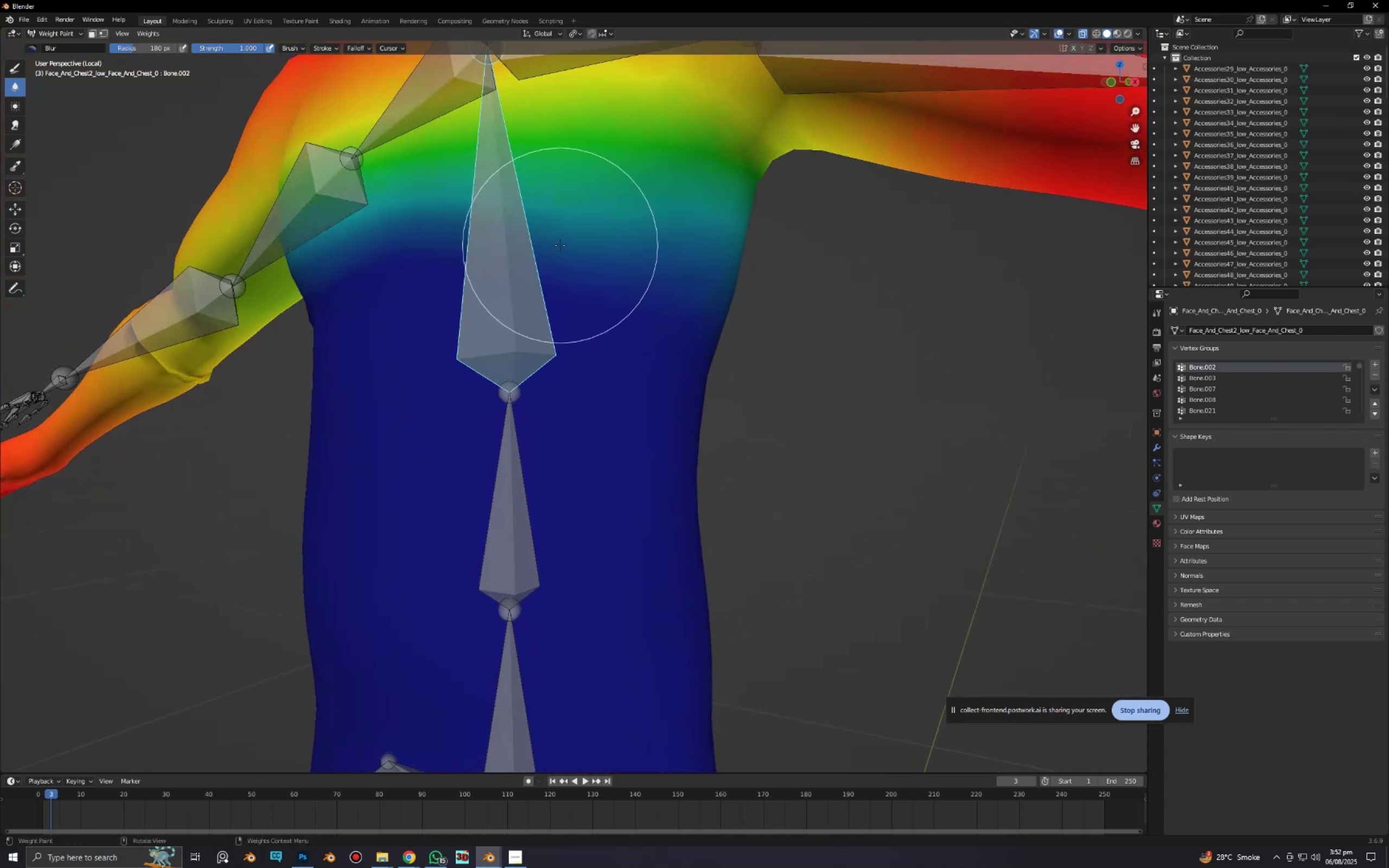 
left_click_drag(start_coordinate=[599, 240], to_coordinate=[397, 239])
 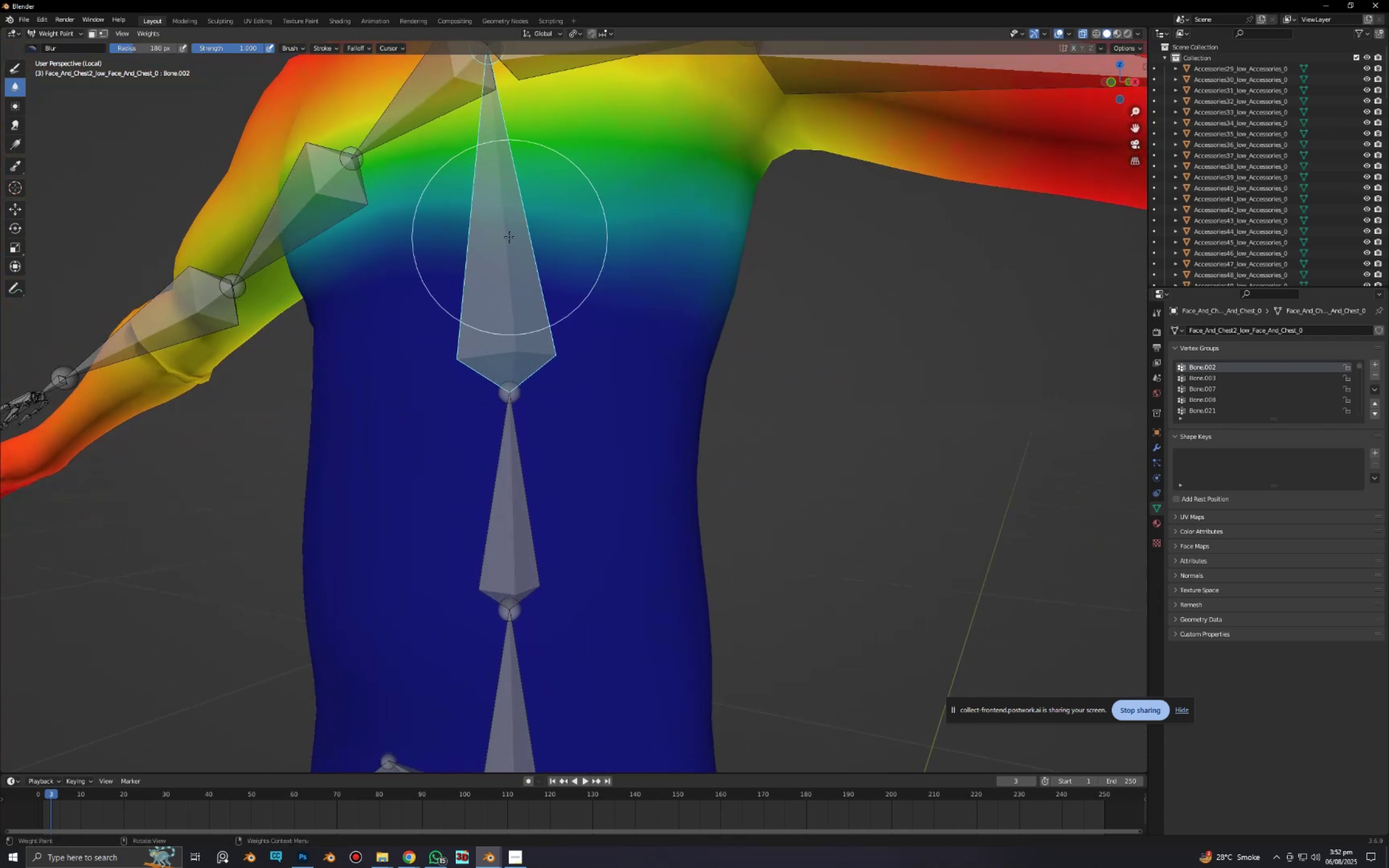 
left_click_drag(start_coordinate=[508, 237], to_coordinate=[238, 252])
 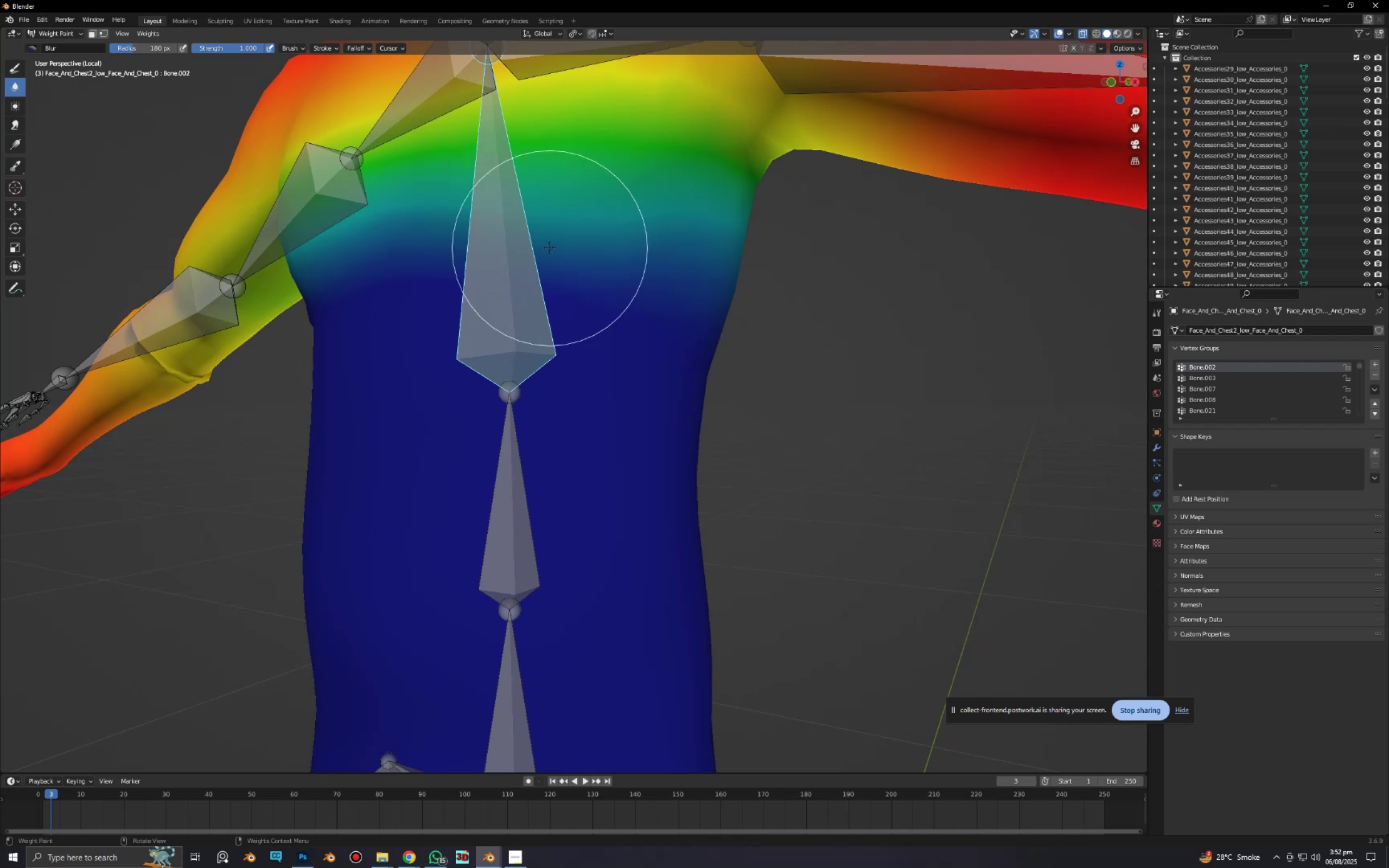 
left_click_drag(start_coordinate=[521, 247], to_coordinate=[254, 247])
 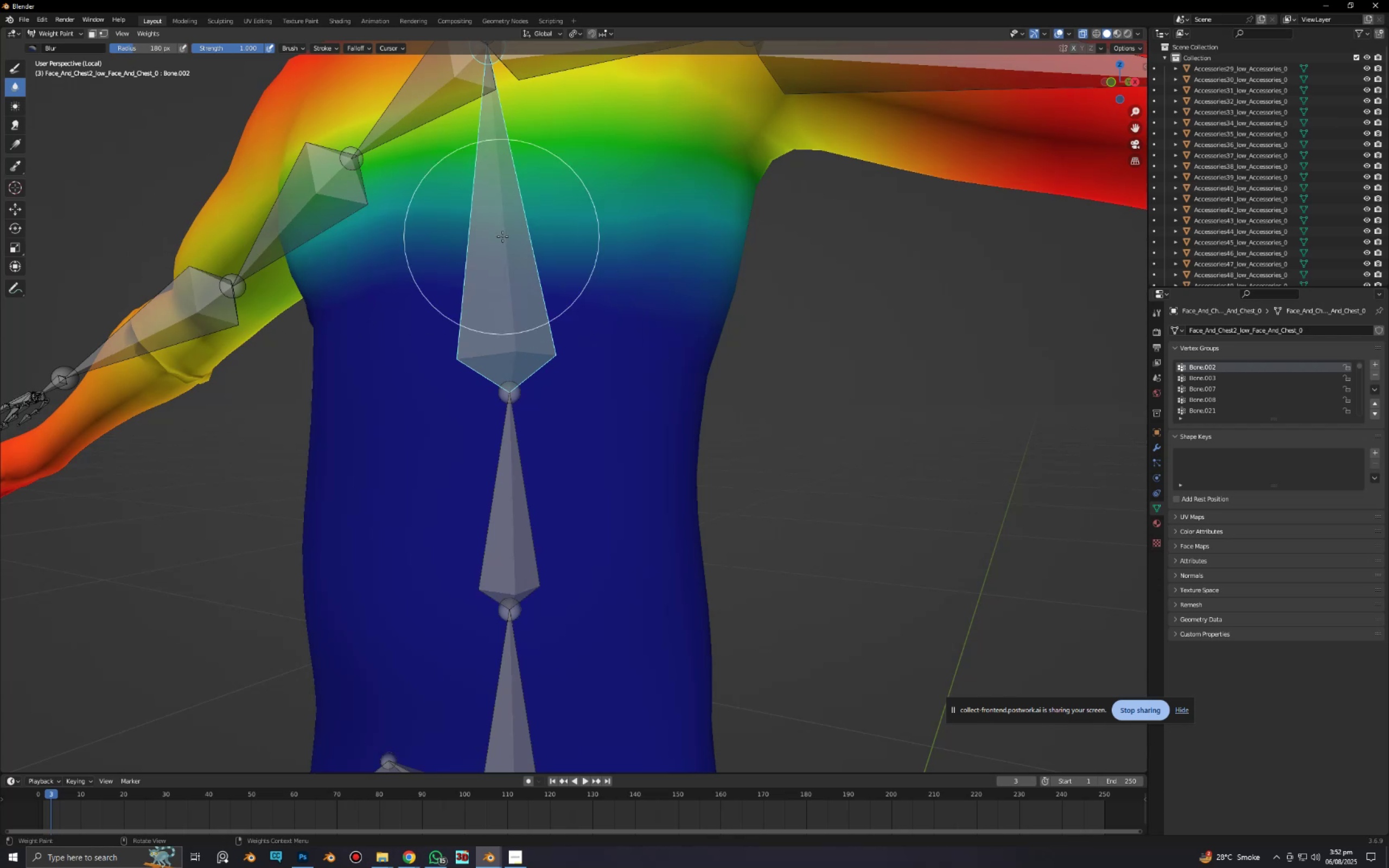 
left_click_drag(start_coordinate=[496, 238], to_coordinate=[227, 261])
 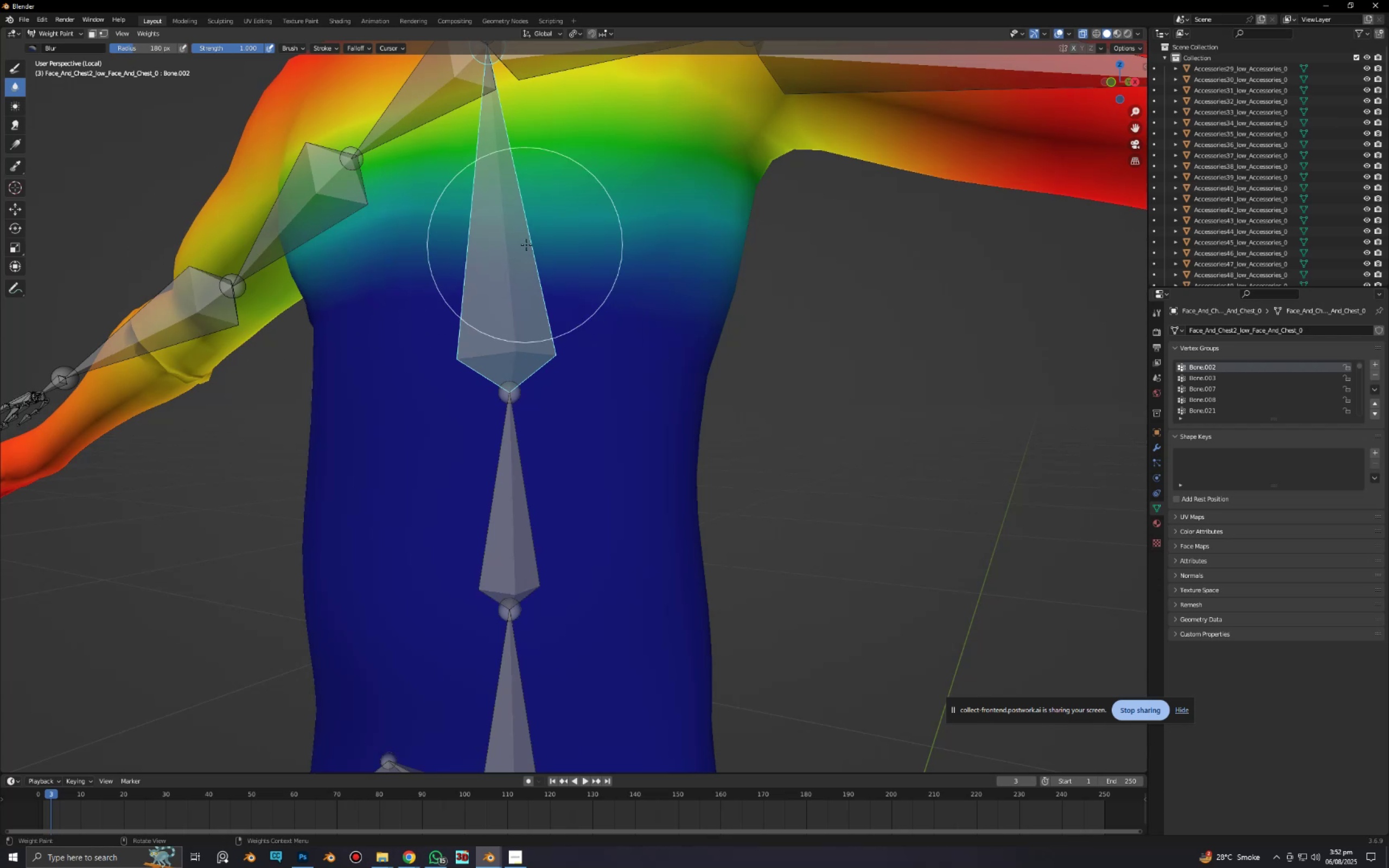 
left_click_drag(start_coordinate=[526, 246], to_coordinate=[284, 260])
 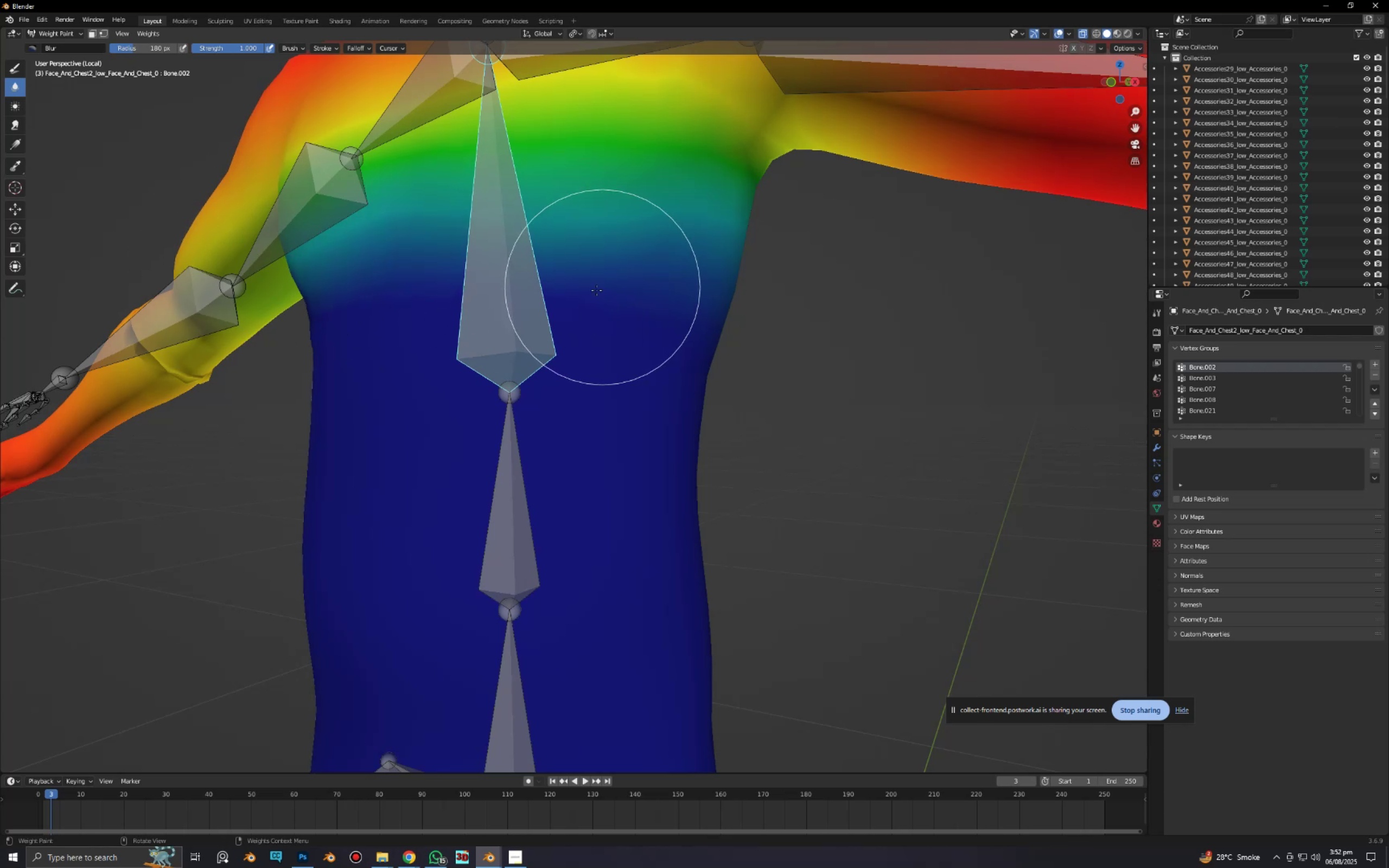 
scroll: coordinate [585, 304], scroll_direction: down, amount: 2.0
 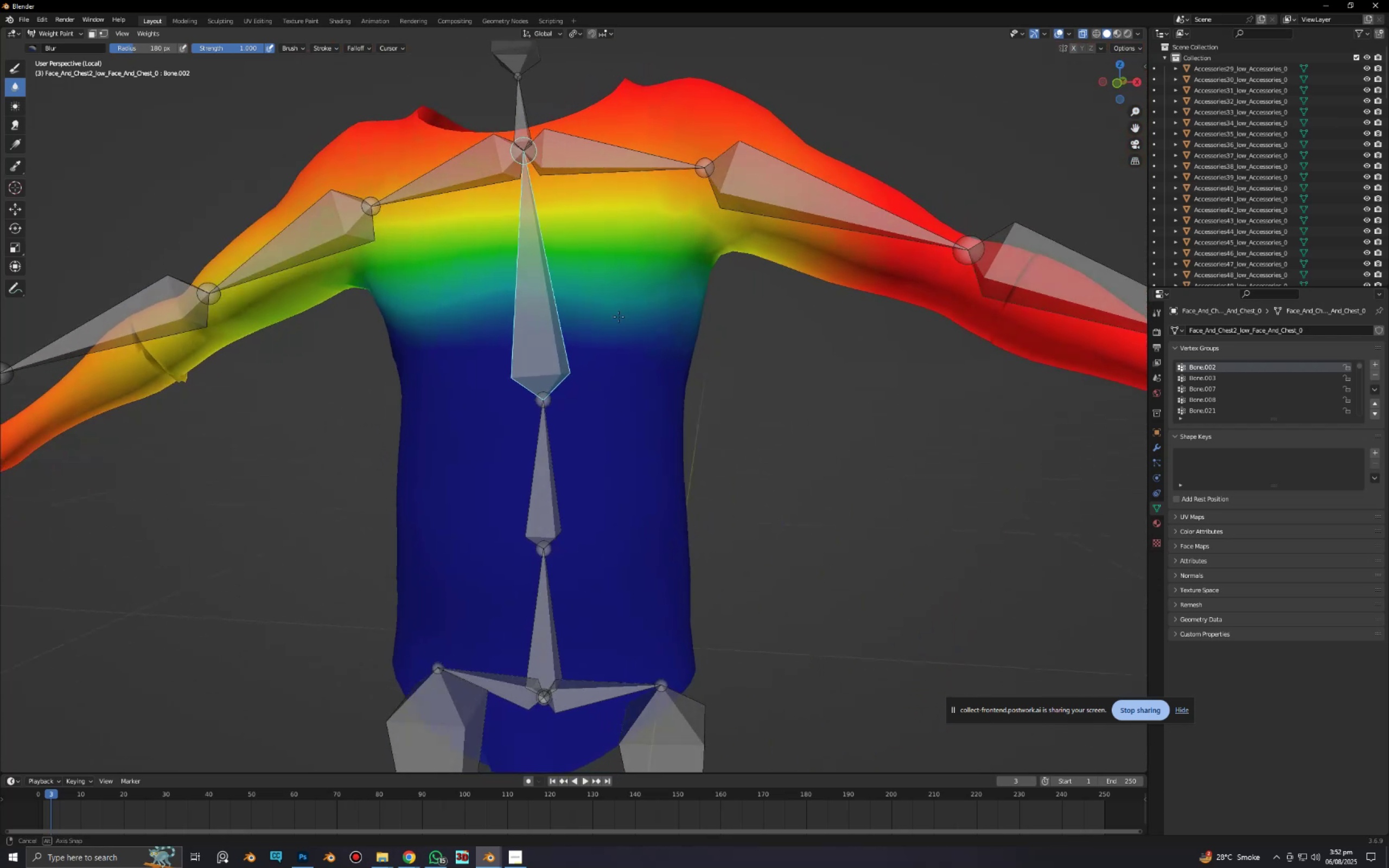 
key(Alt+AltLeft)
 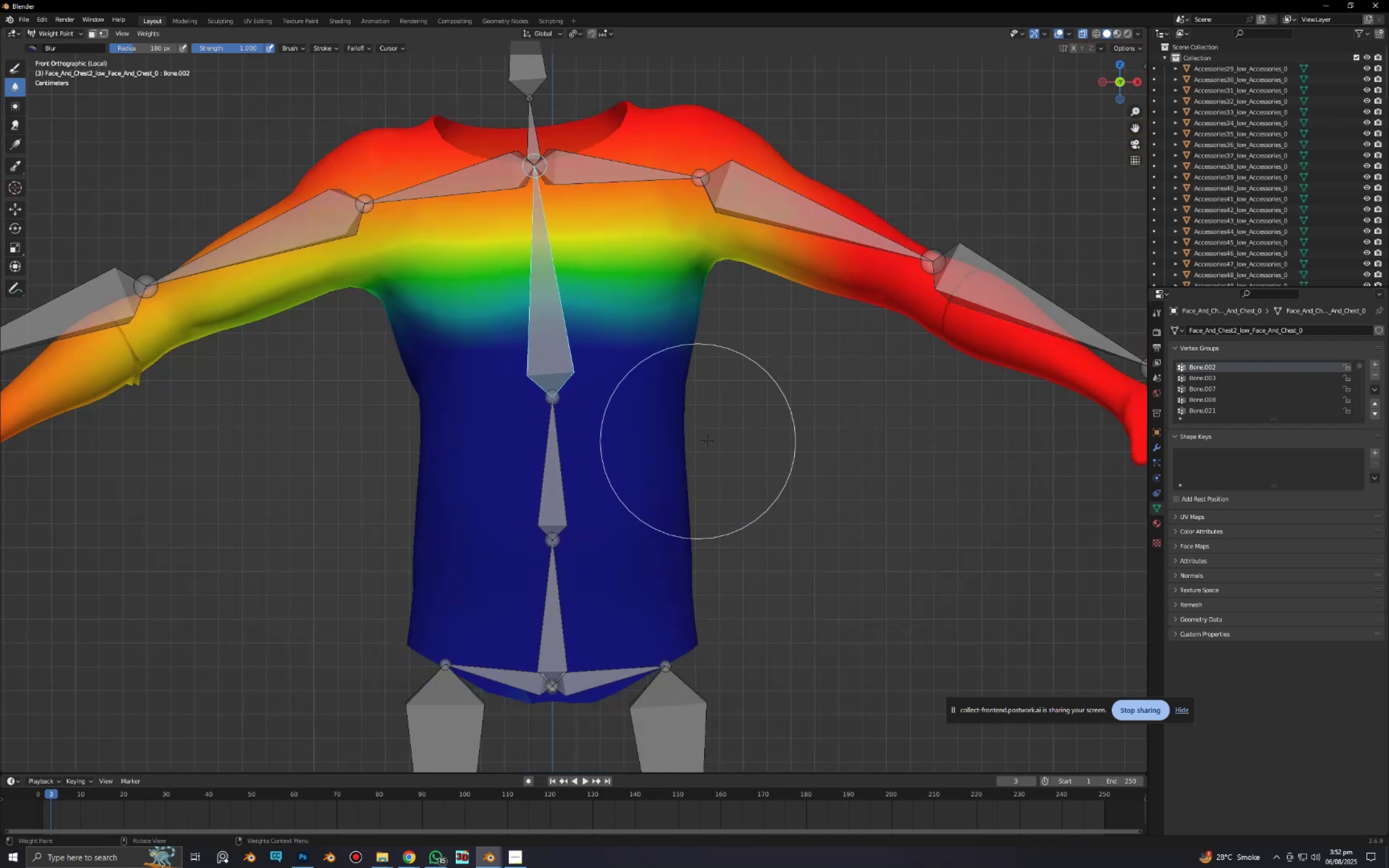 
key(R)
 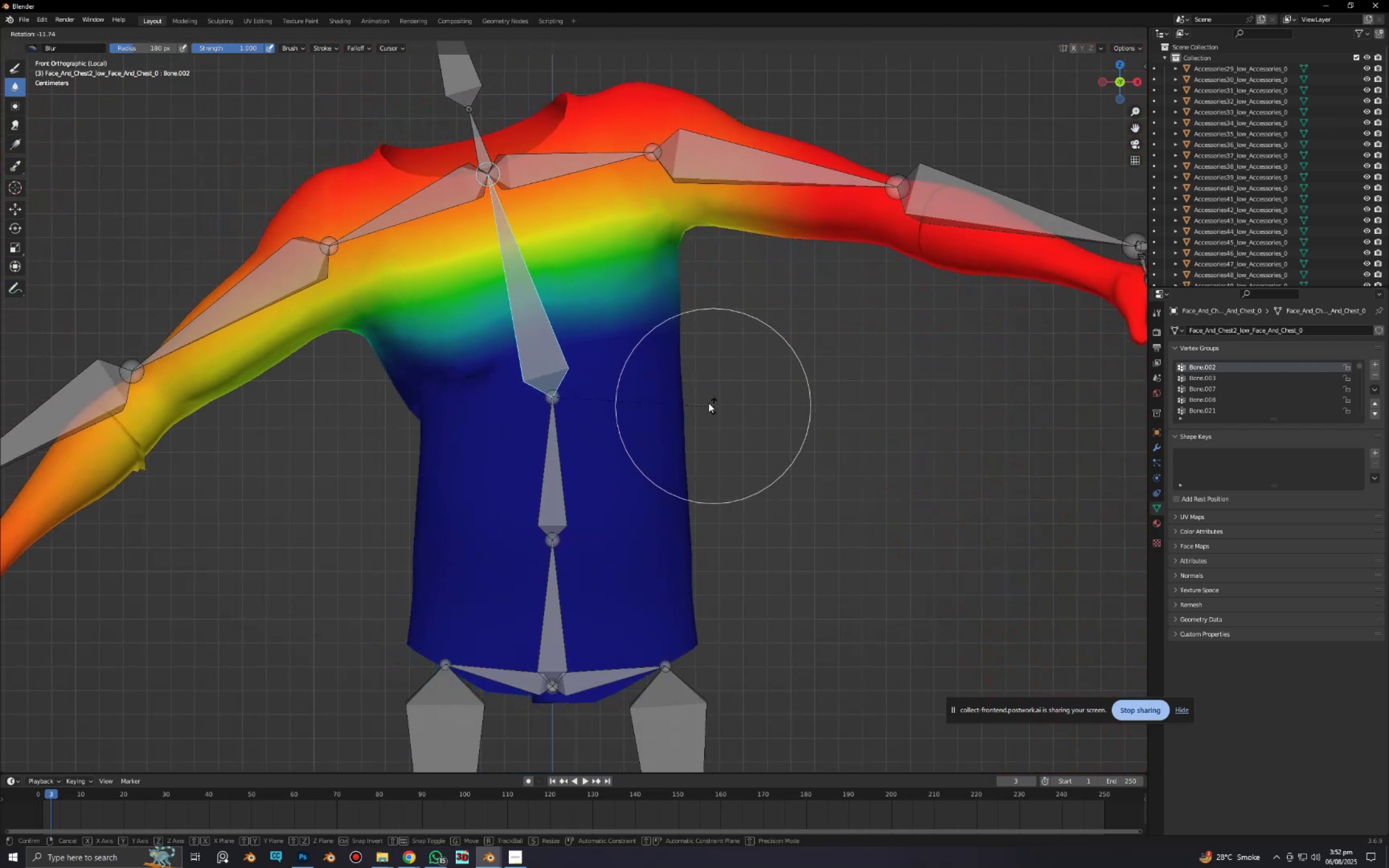 
scroll: coordinate [585, 670], scroll_direction: up, amount: 2.0
 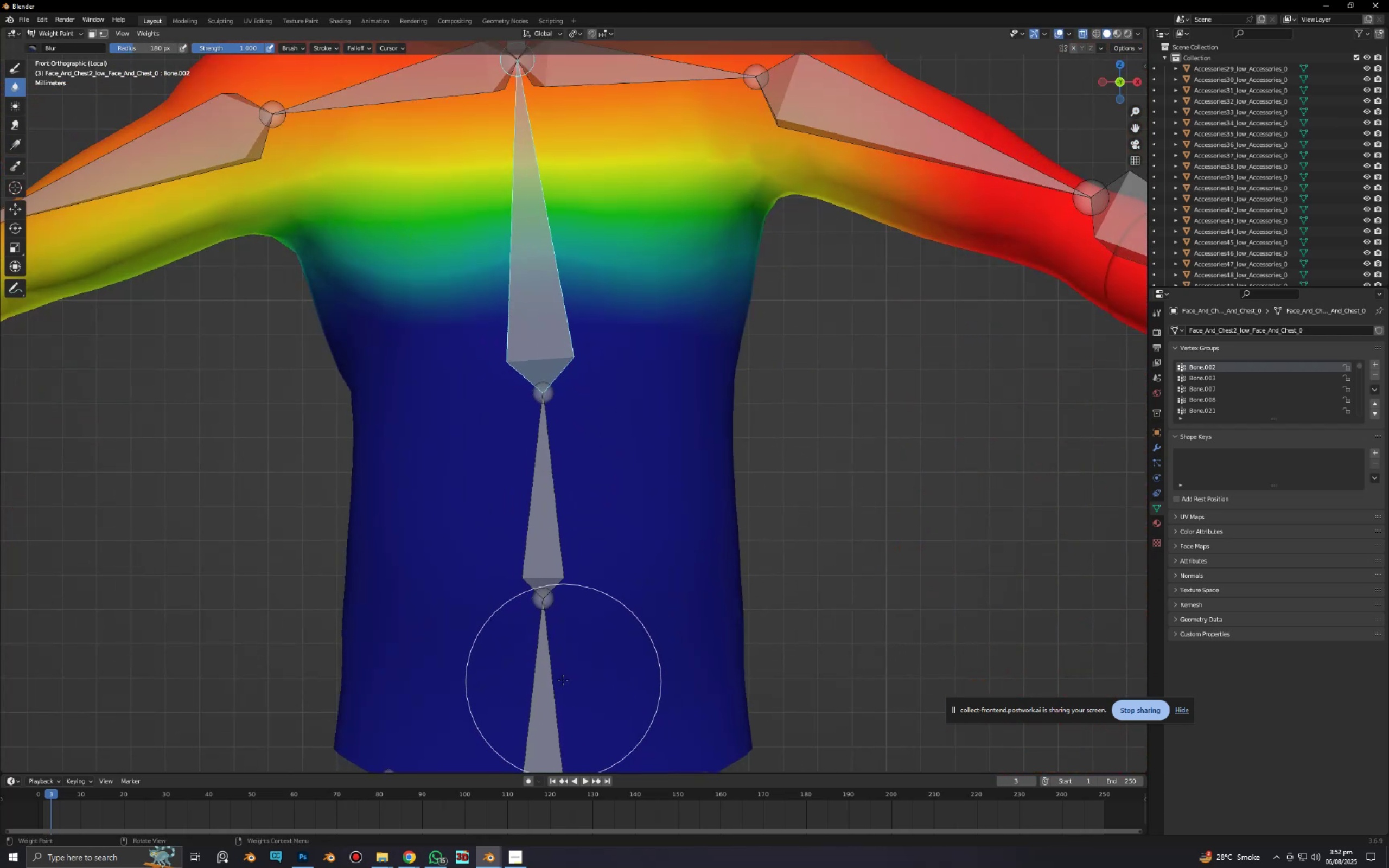 
hold_key(key=ShiftLeft, duration=0.52)
 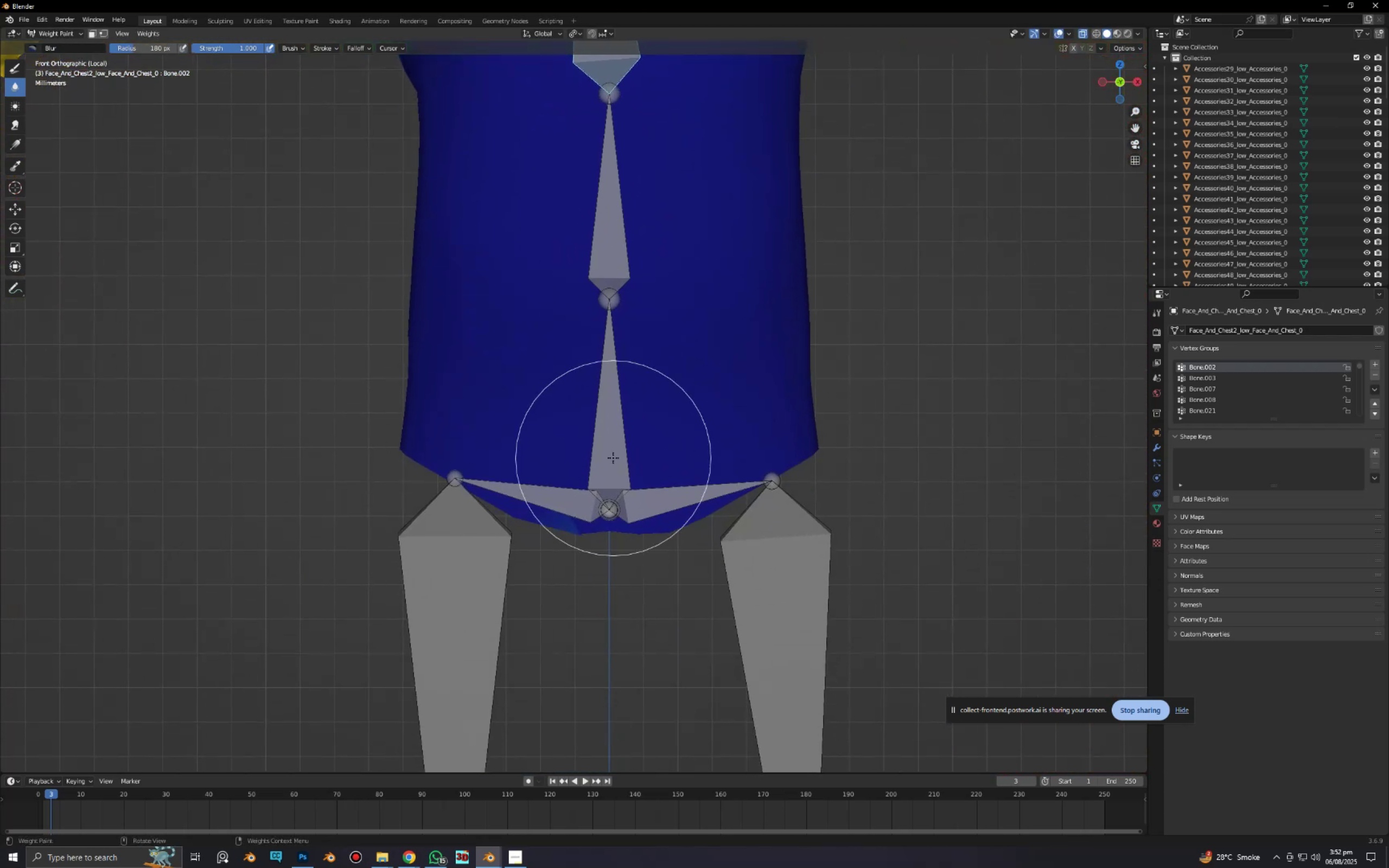 
scroll: coordinate [613, 458], scroll_direction: up, amount: 2.0
 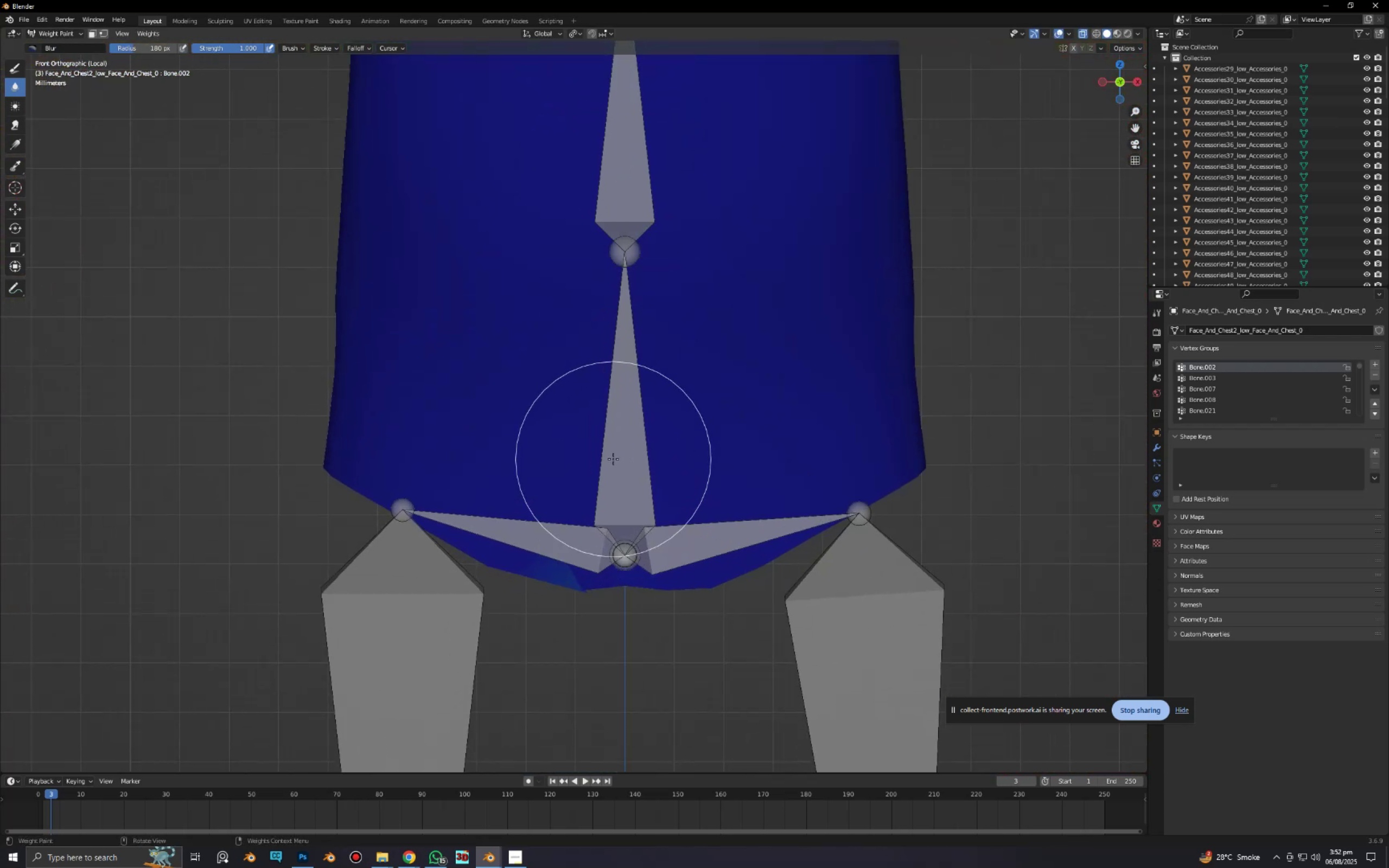 
hold_key(key=ShiftLeft, duration=0.37)
 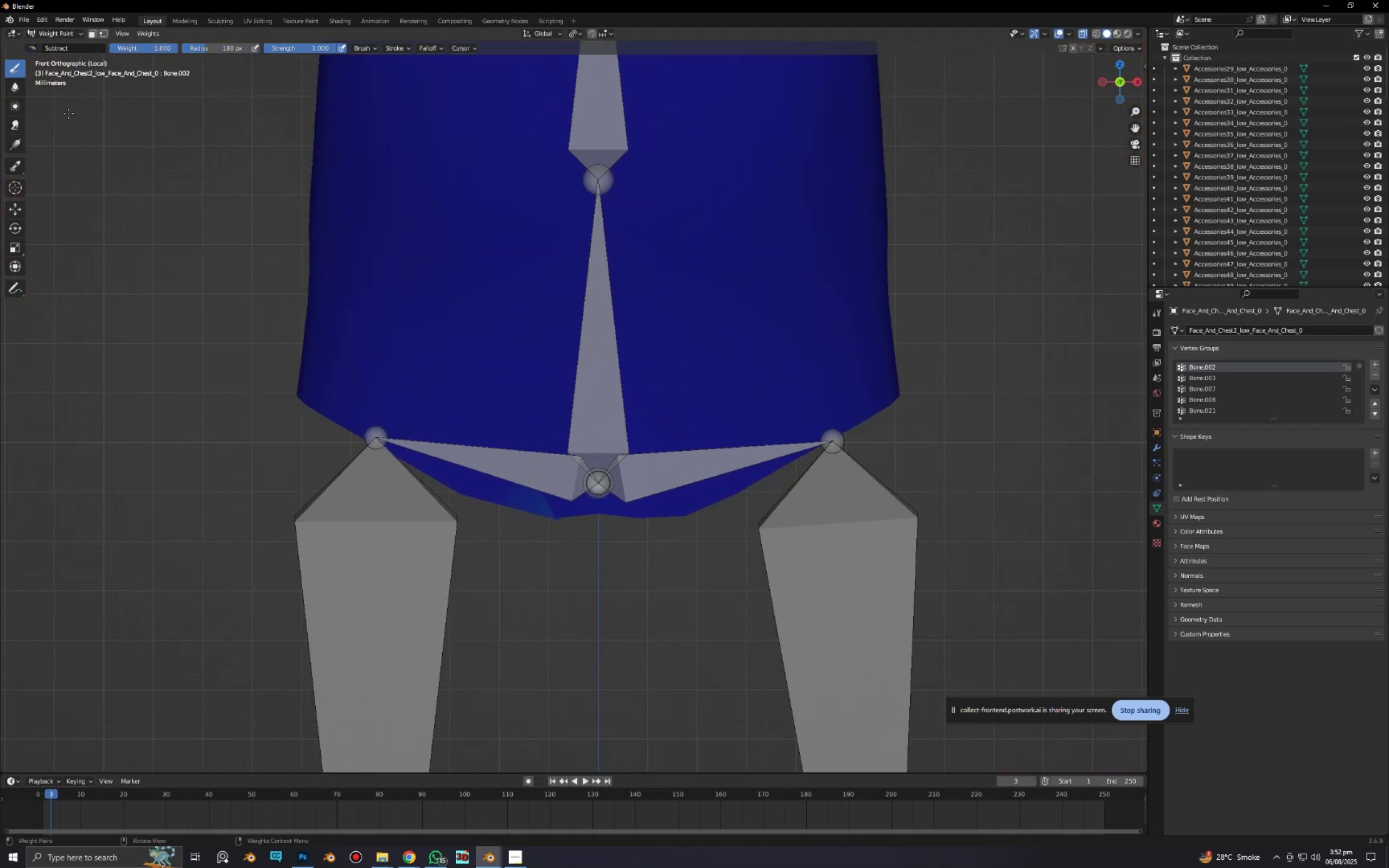 
key(Shift+ShiftLeft)
 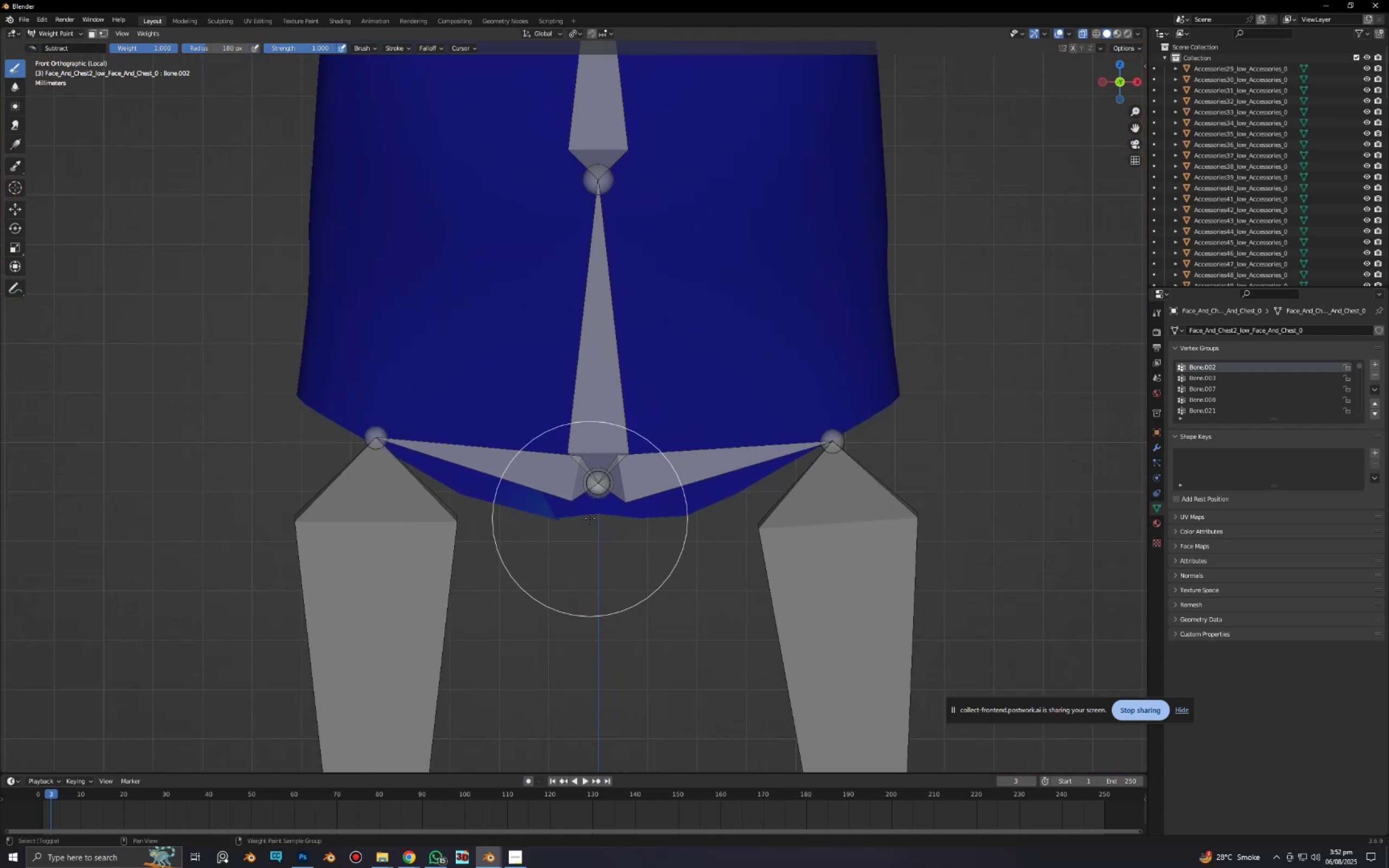 
key(Shift+F)
 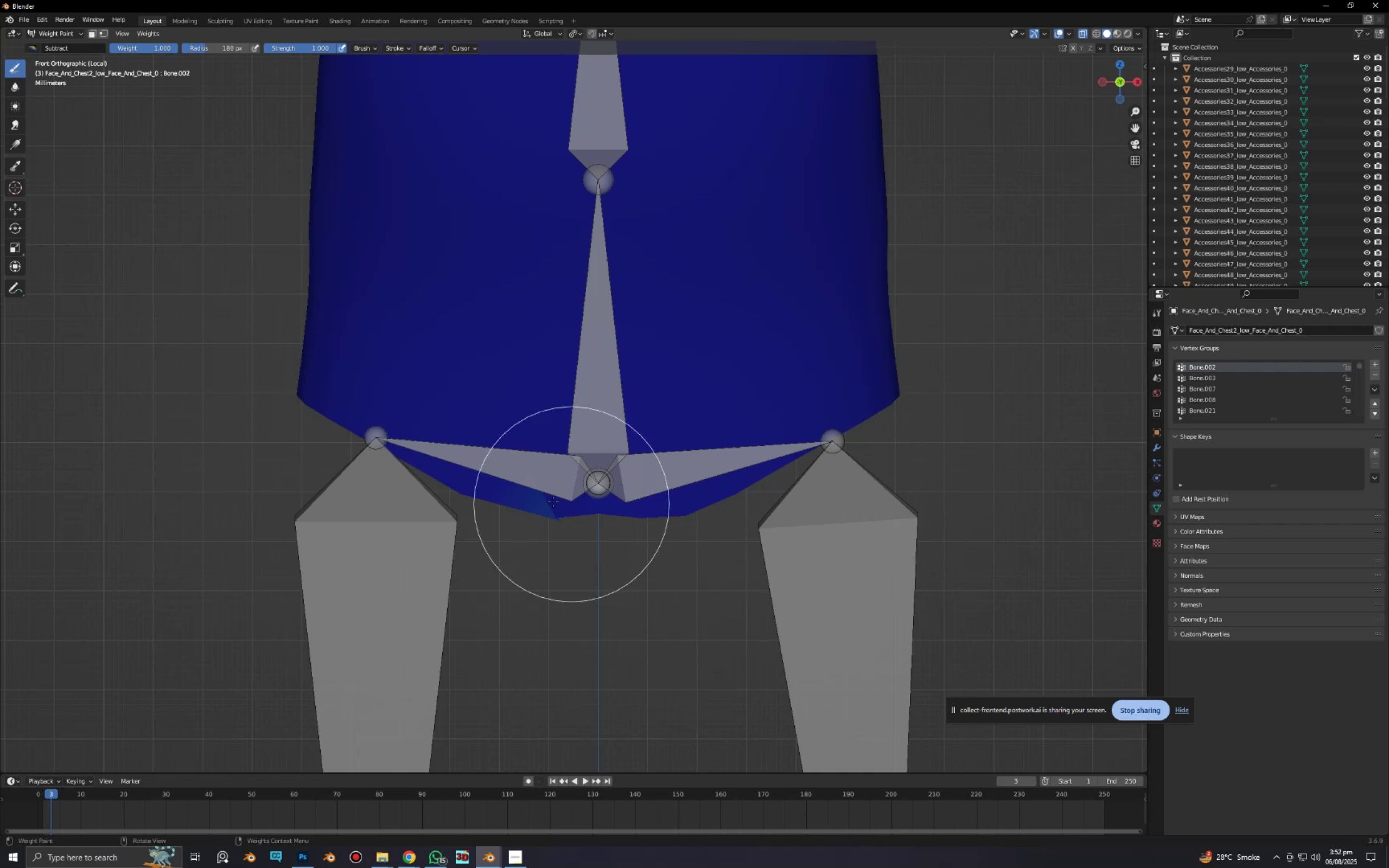 
left_click_drag(start_coordinate=[549, 477], to_coordinate=[503, 372])
 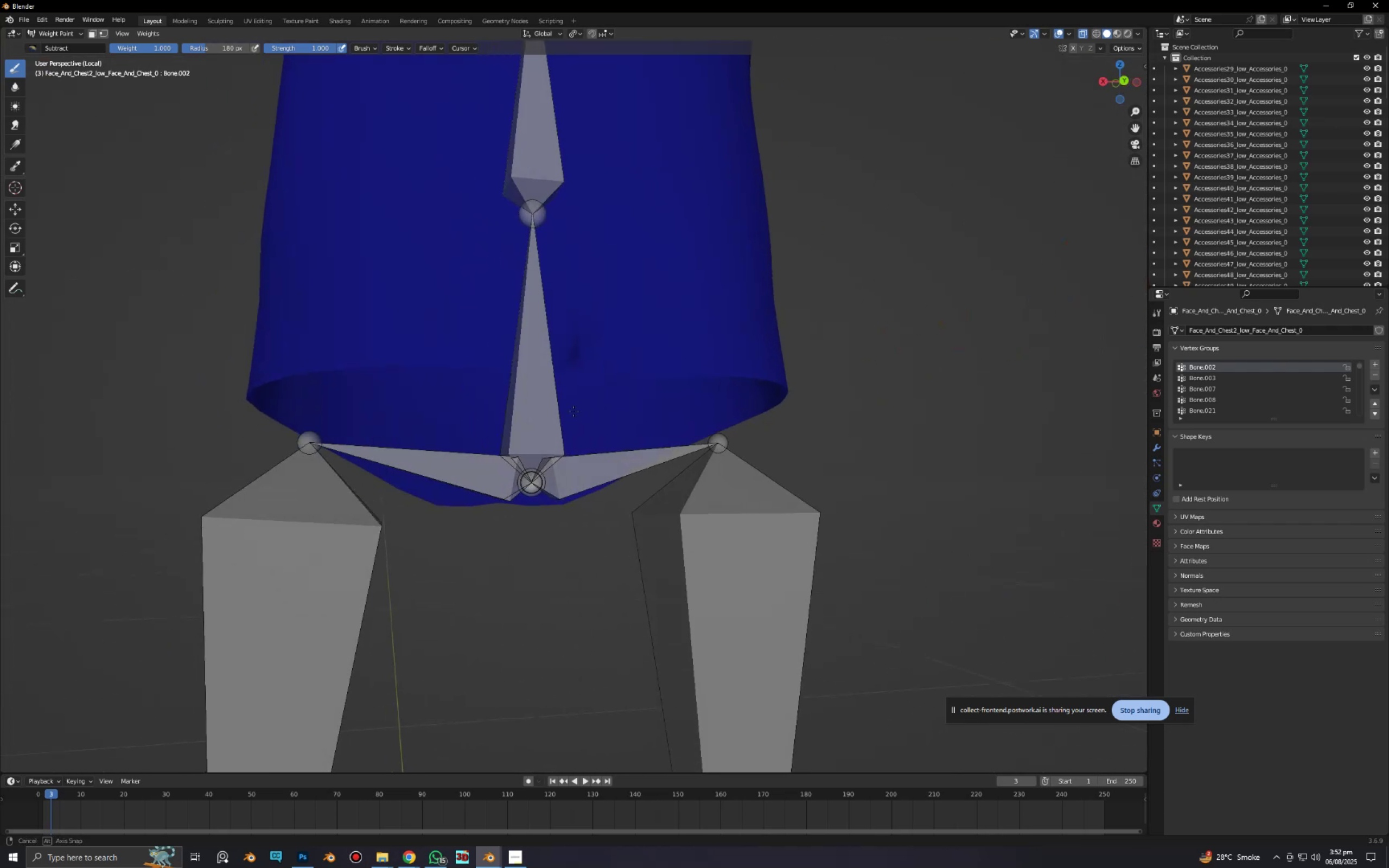 
left_click_drag(start_coordinate=[716, 307], to_coordinate=[282, 188])
 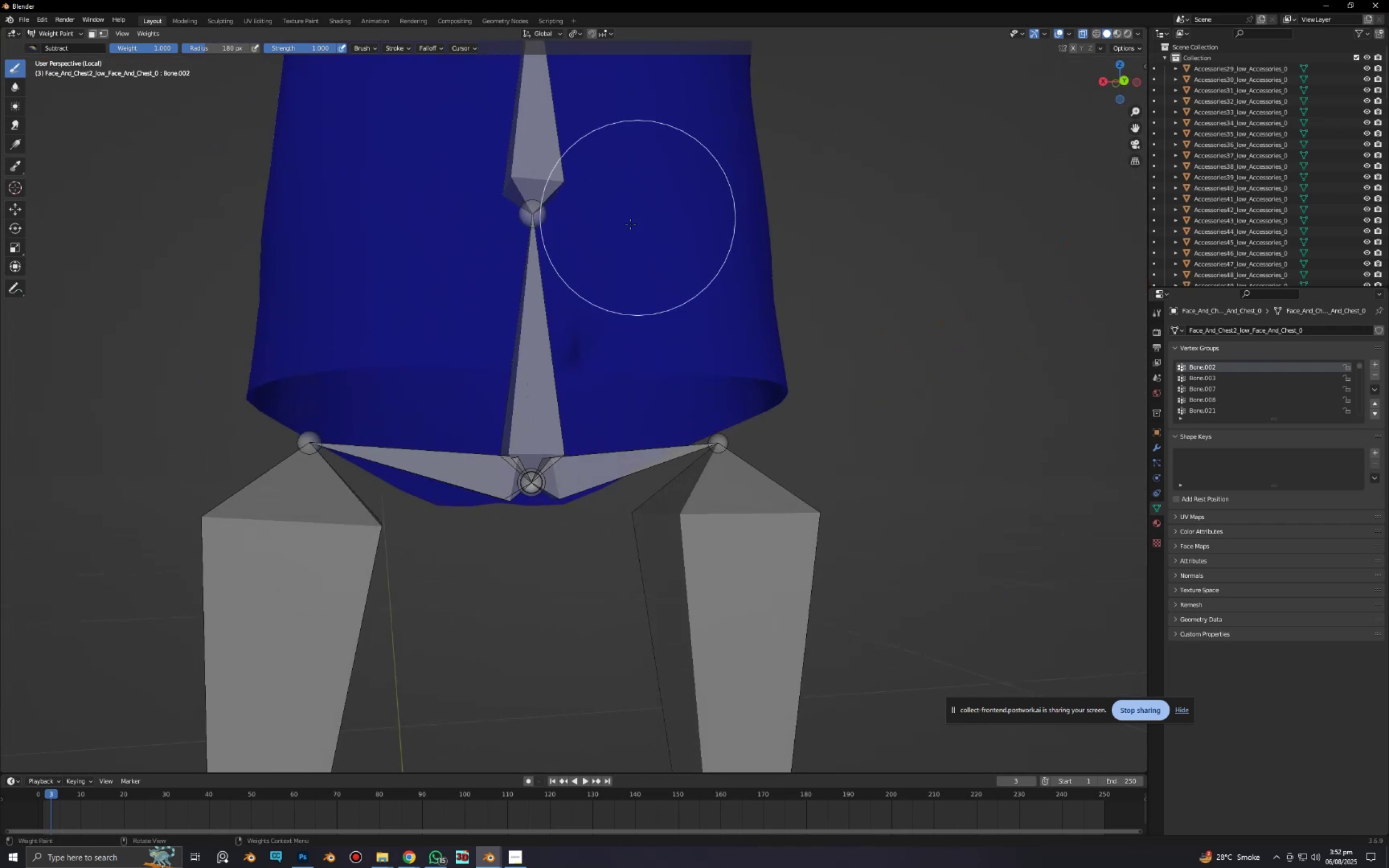 
hold_key(key=ShiftLeft, duration=0.35)
scroll: coordinate [603, 235], scroll_direction: down, amount: 1.0
 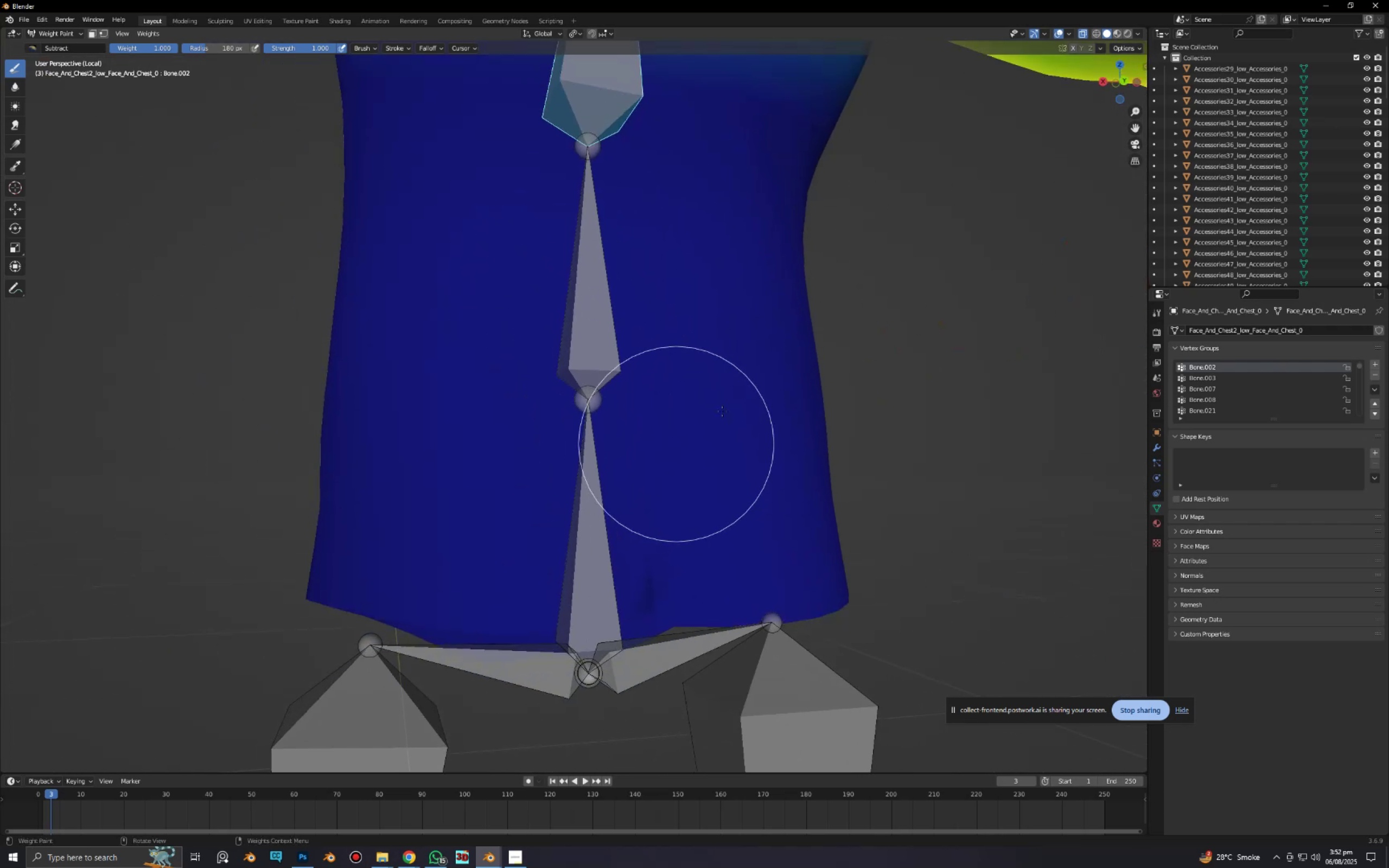 
left_click_drag(start_coordinate=[796, 330], to_coordinate=[339, 331])
 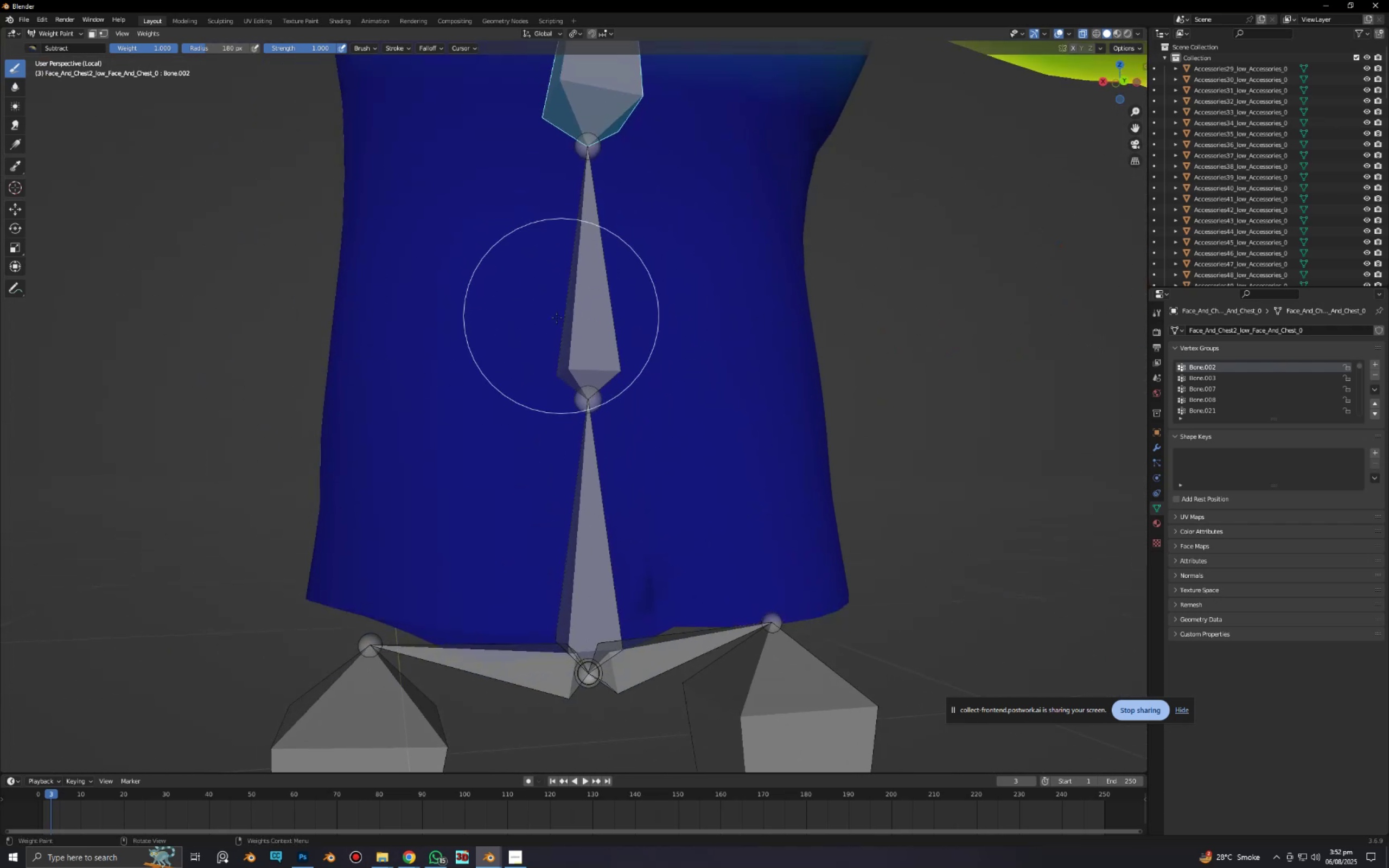 
scroll: coordinate [500, 356], scroll_direction: down, amount: 4.0
 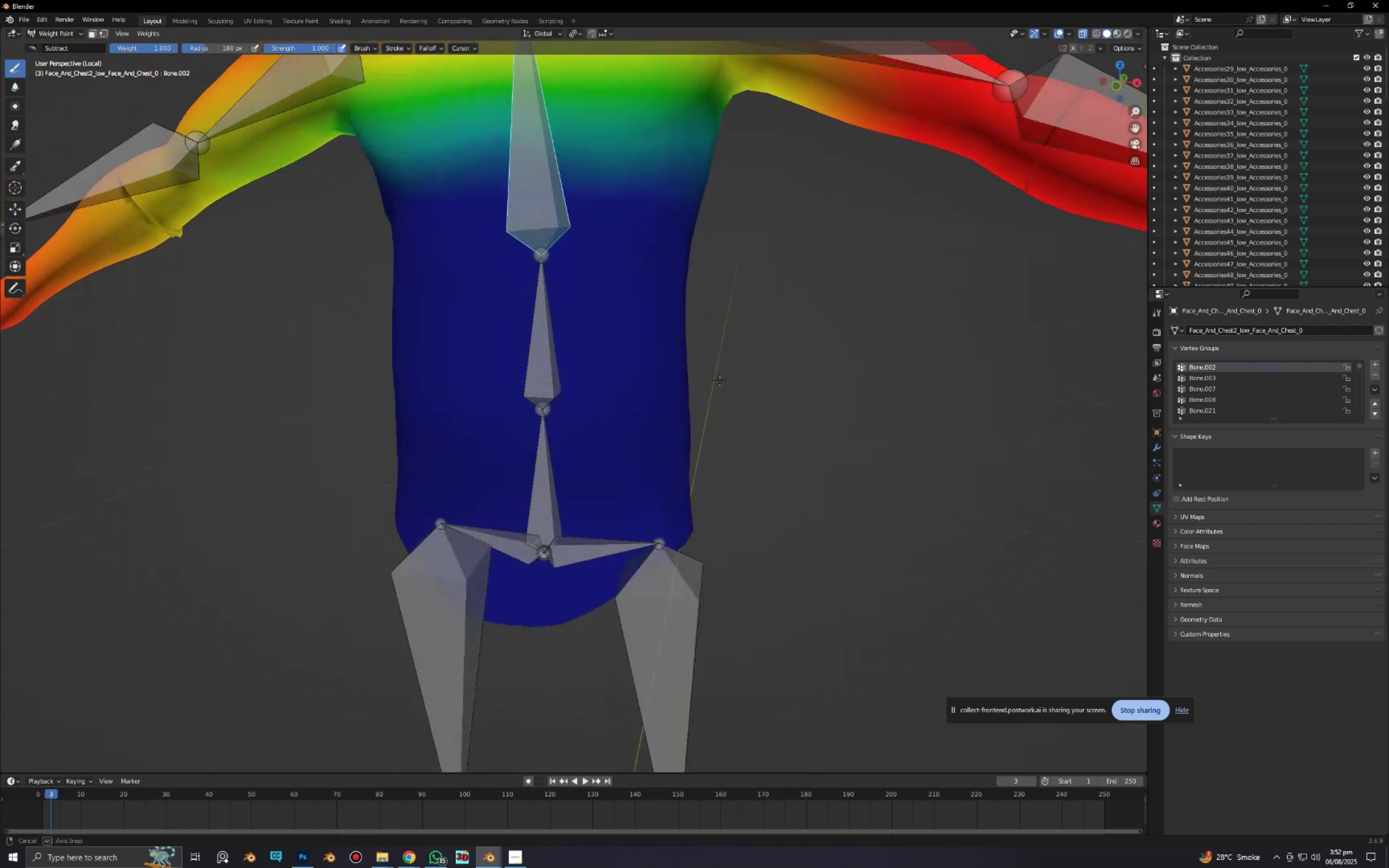 
key(Alt+AltLeft)
 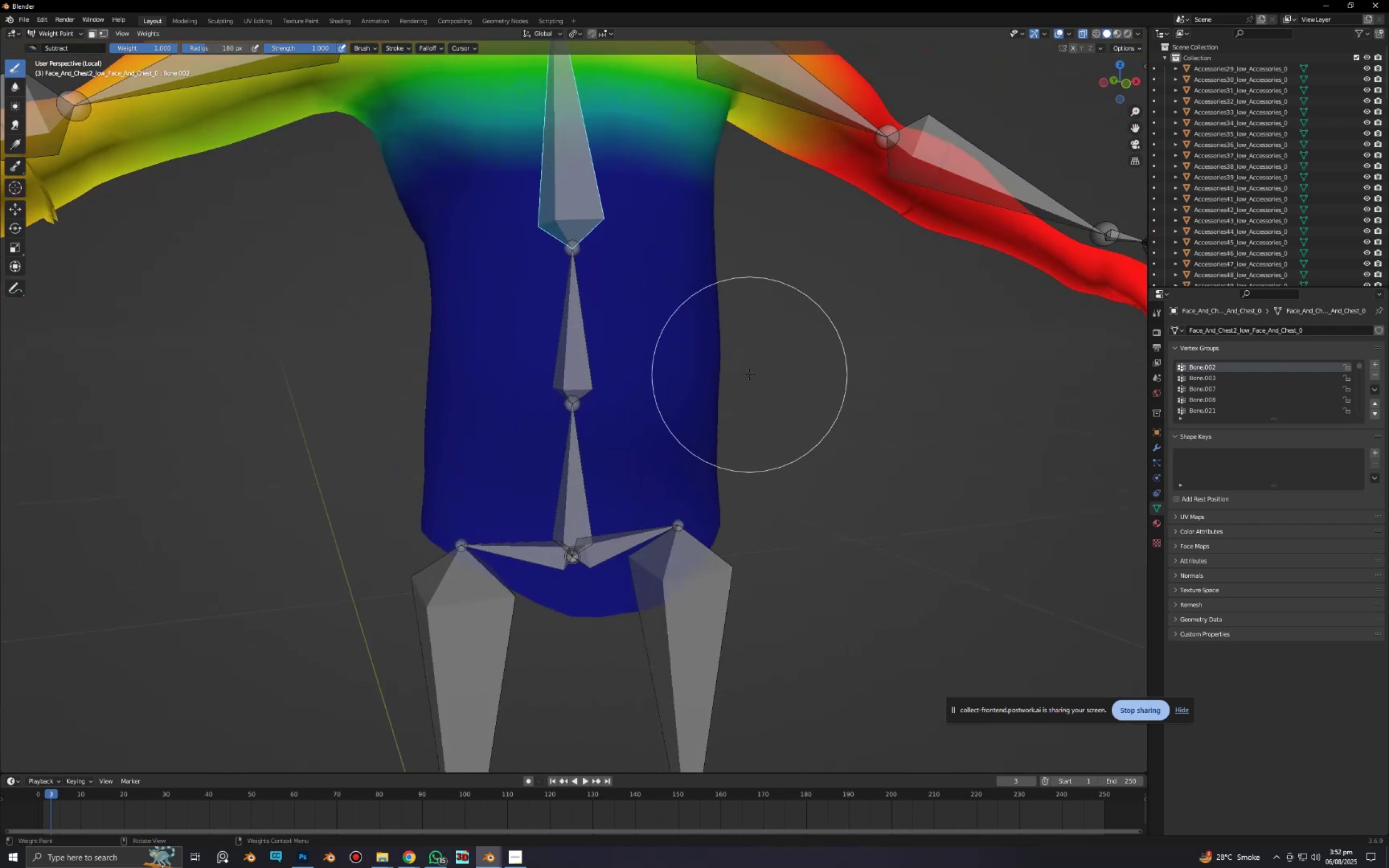 
key(Alt+AltLeft)
 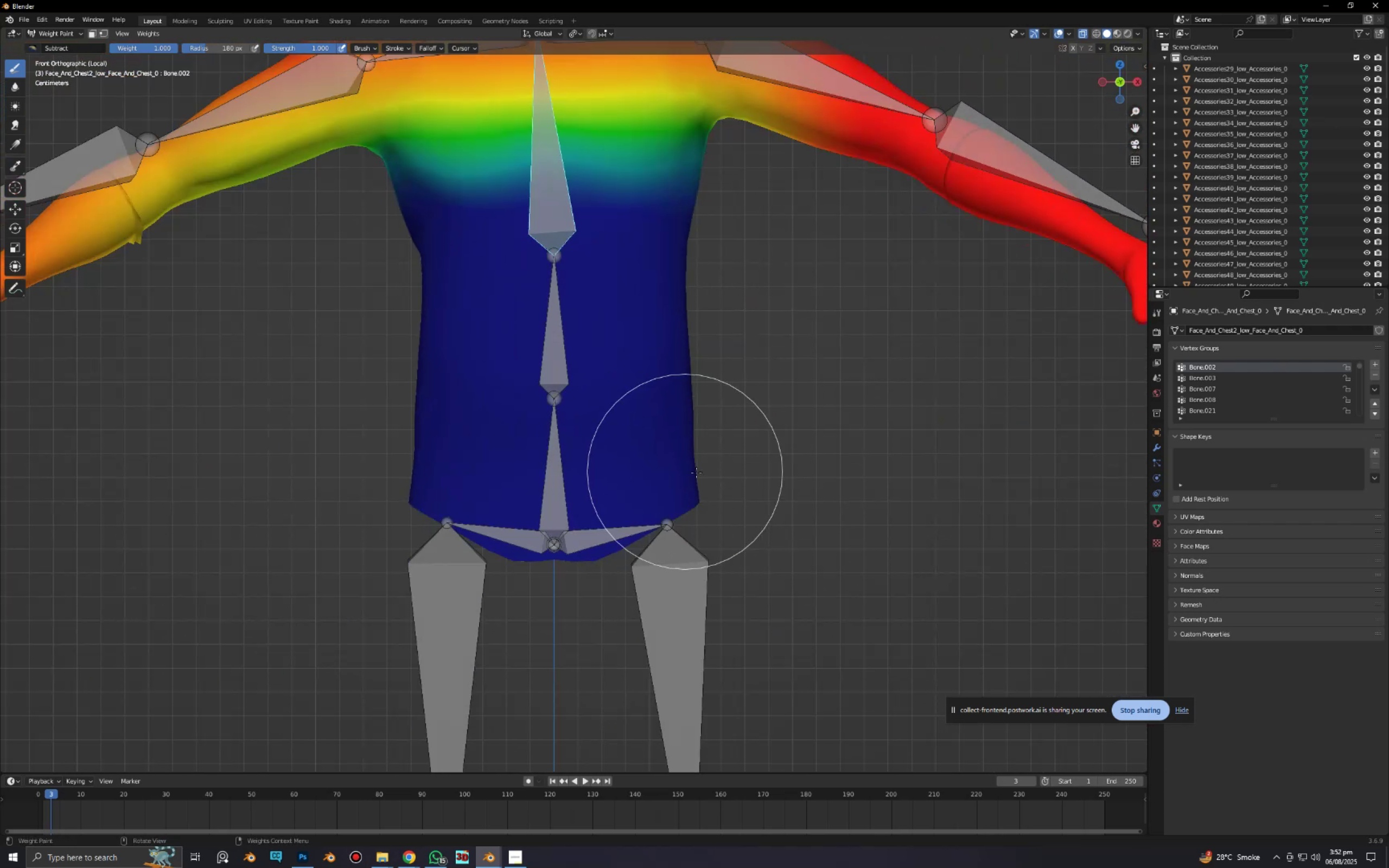 
key(R)
 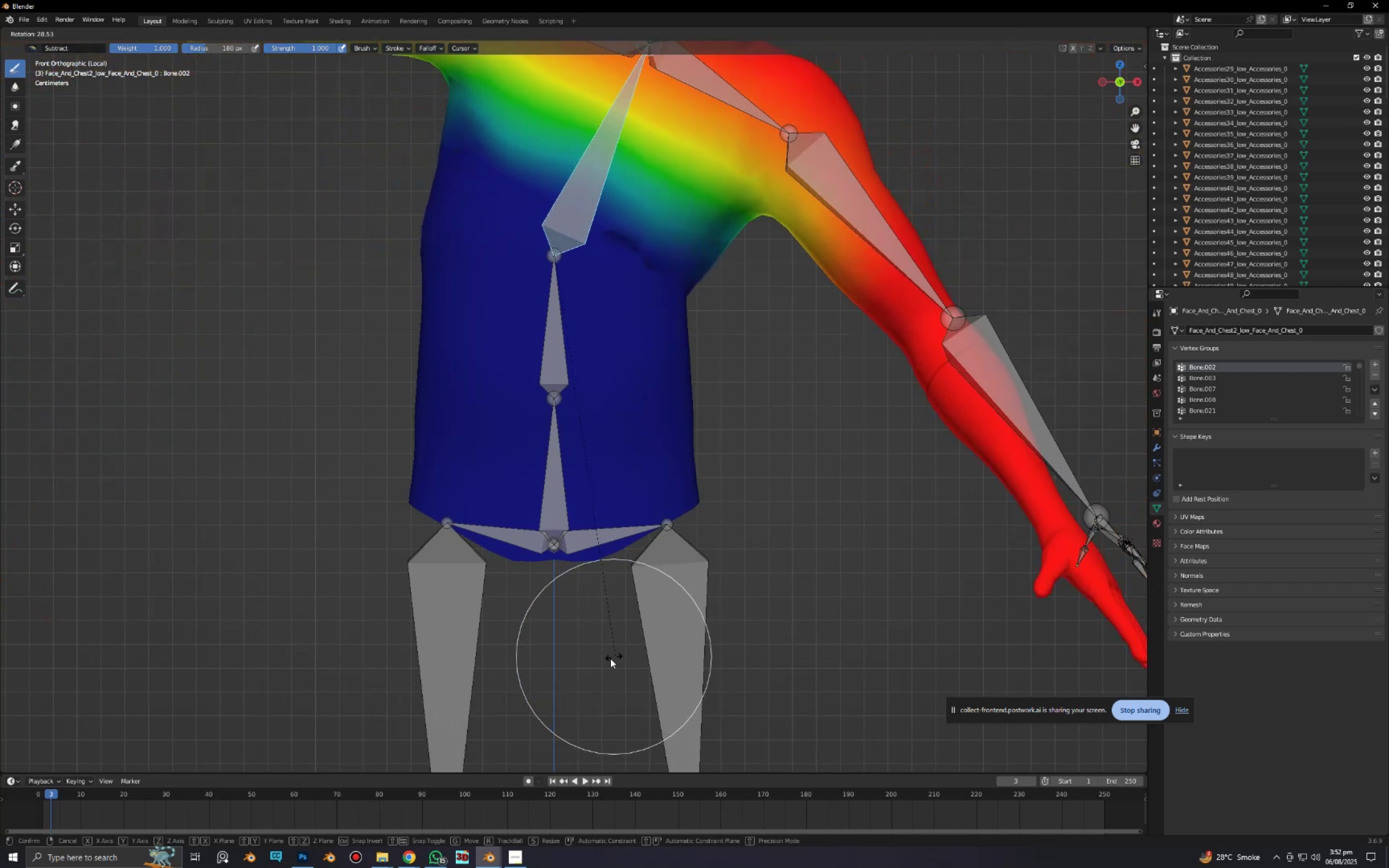 
wait(5.06)
 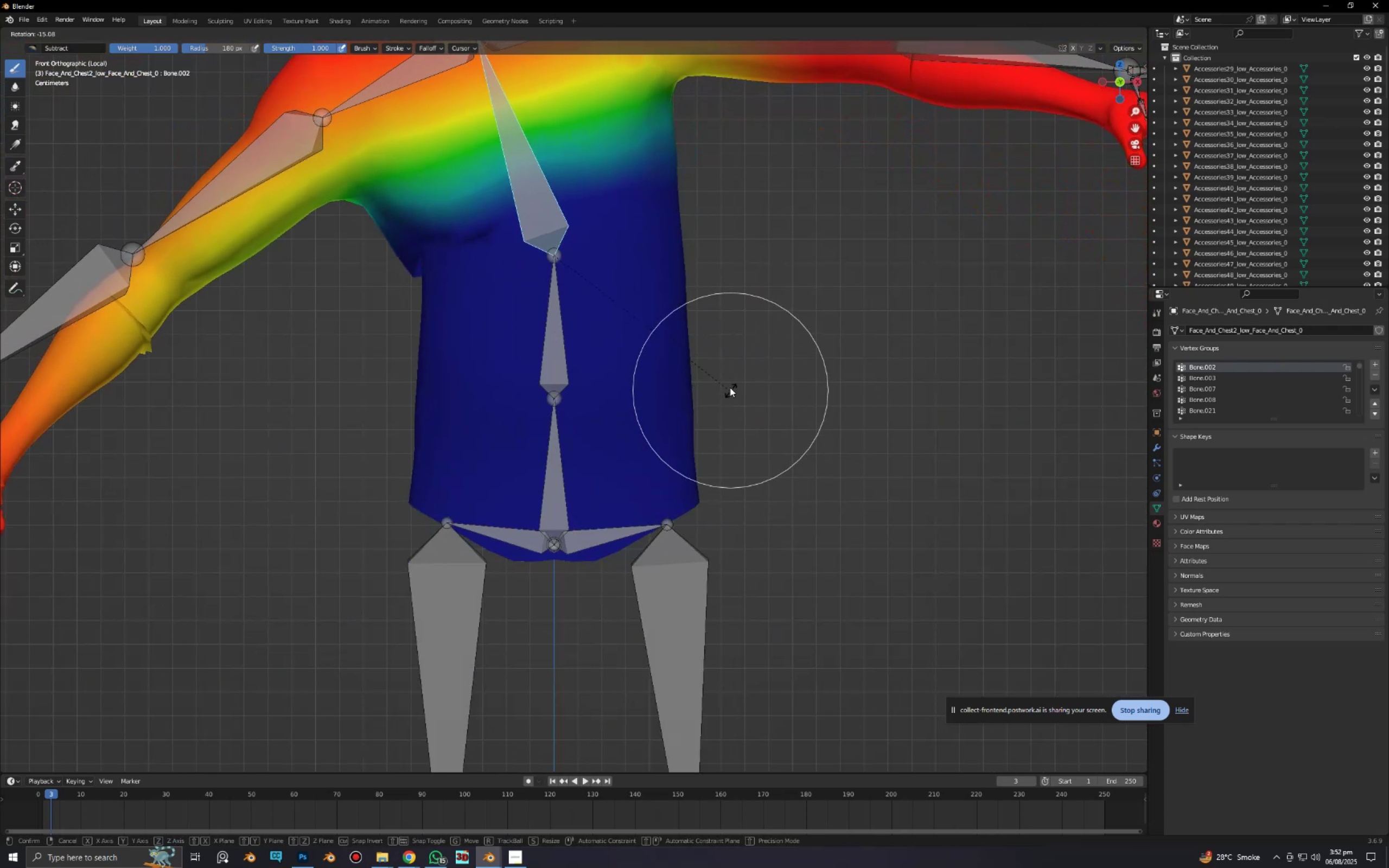 
right_click([703, 519])
 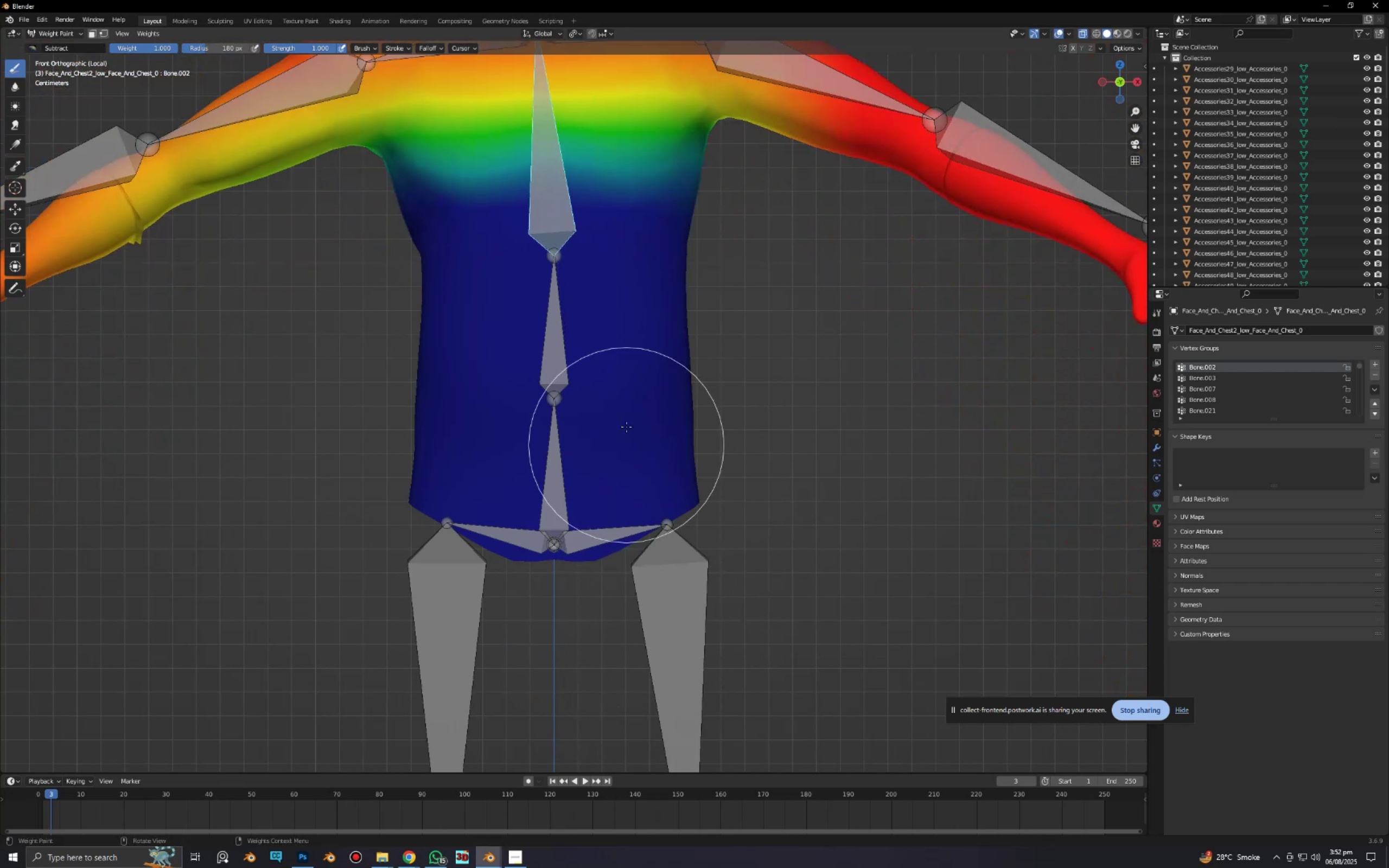 
hold_key(key=ShiftLeft, duration=0.7)
scroll: coordinate [674, 572], scroll_direction: up, amount: 6.0
 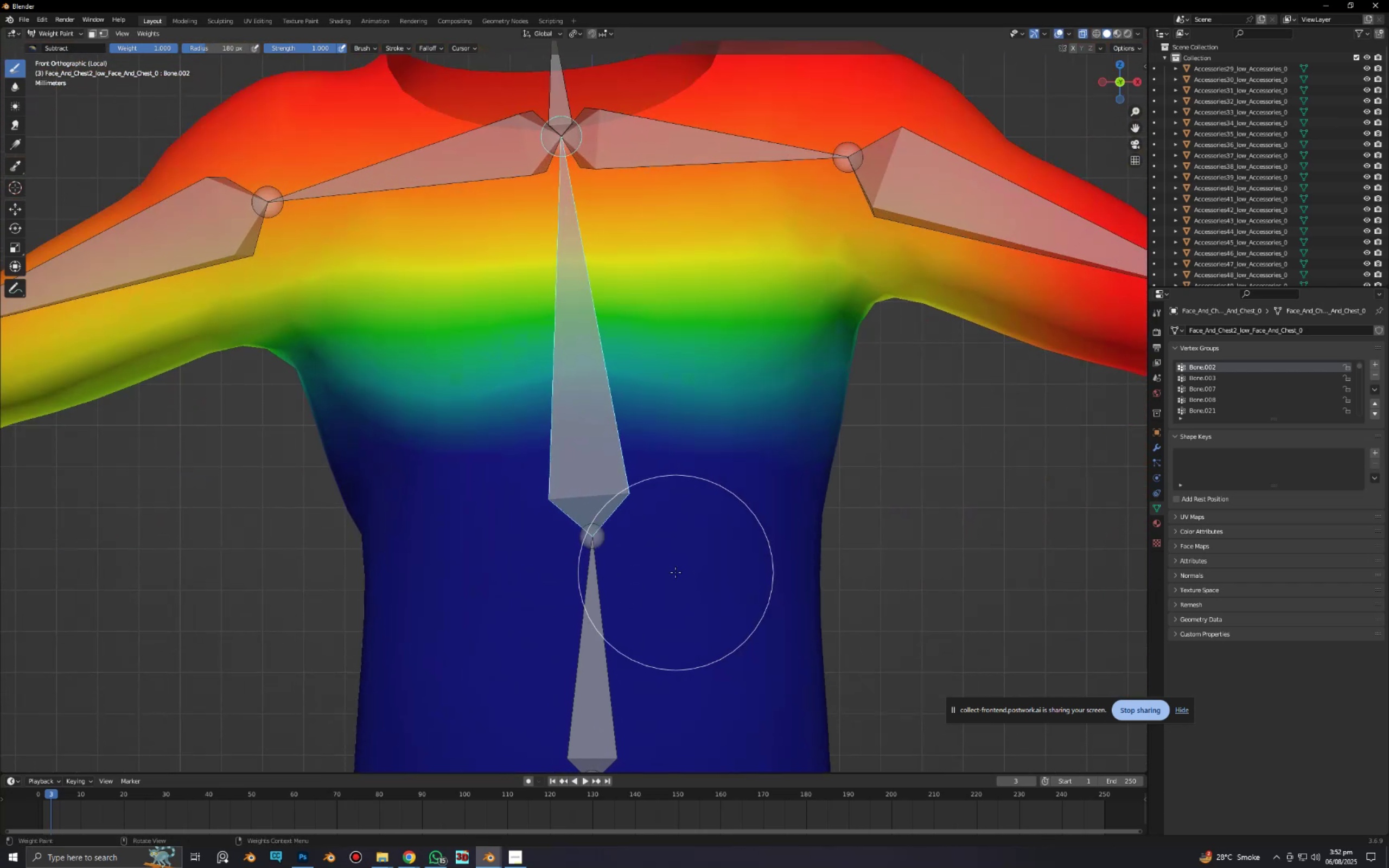 
key(Shift+ShiftLeft)
 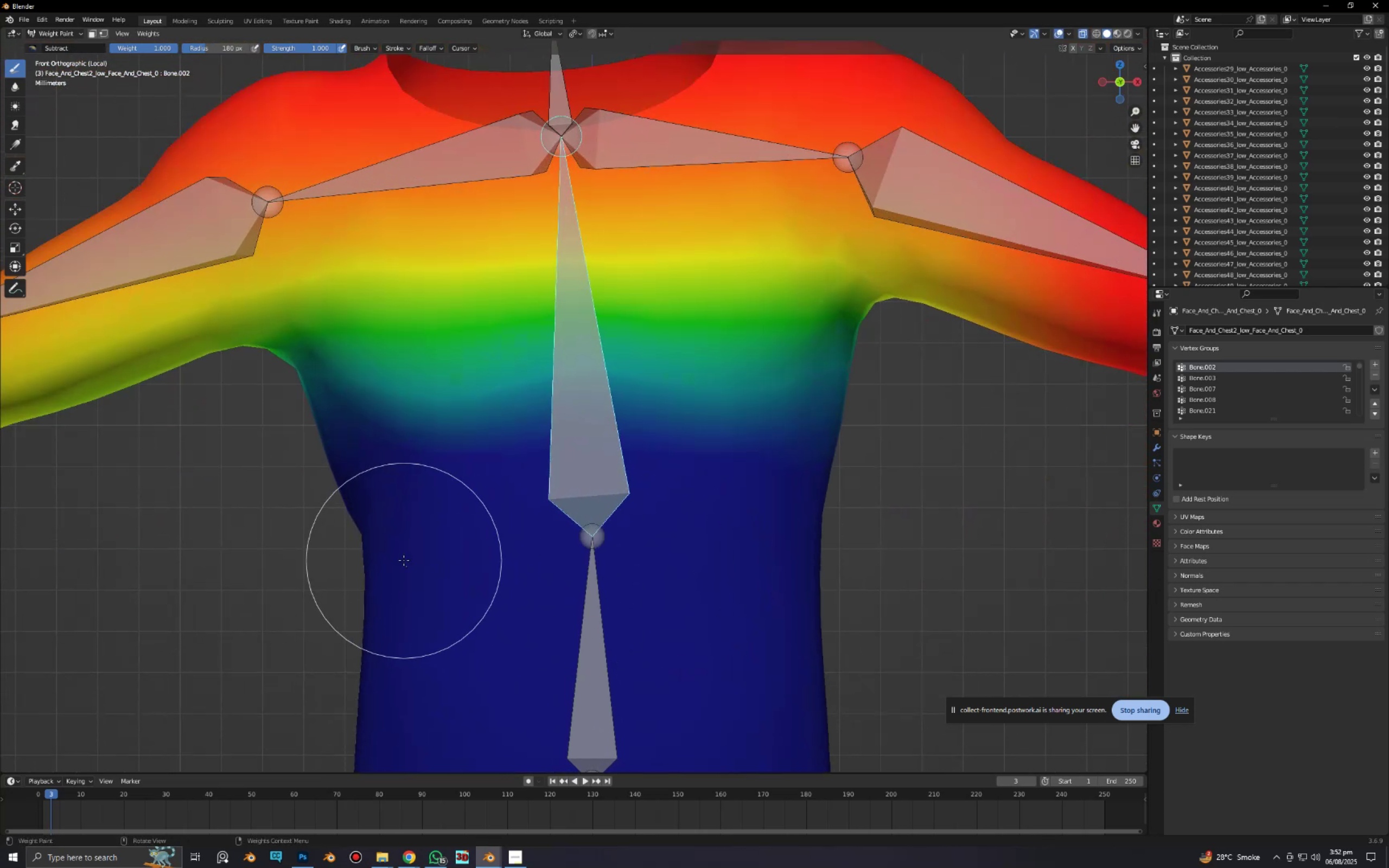 
left_click_drag(start_coordinate=[404, 560], to_coordinate=[397, 560])
 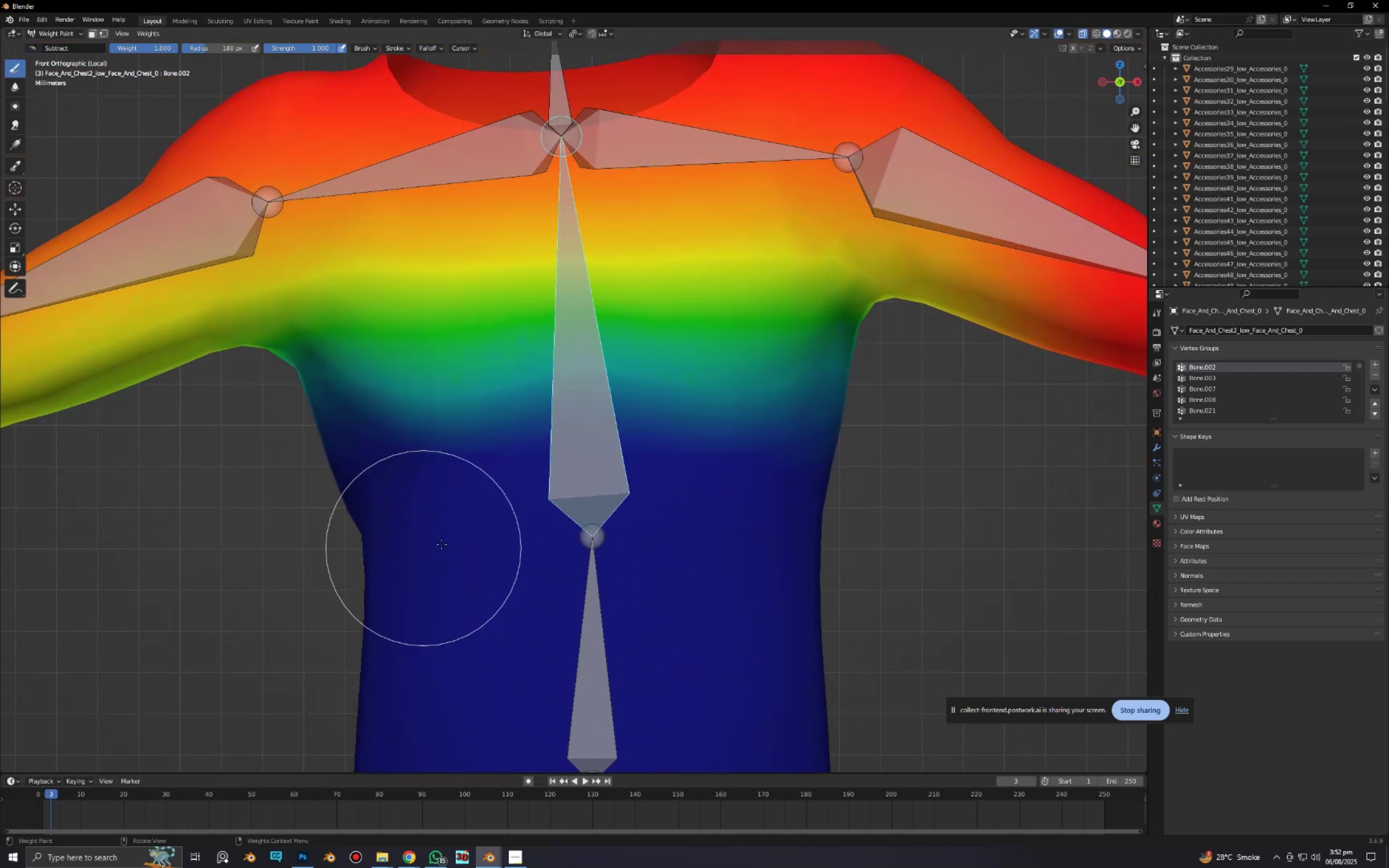 
left_click_drag(start_coordinate=[445, 544], to_coordinate=[403, 546])
 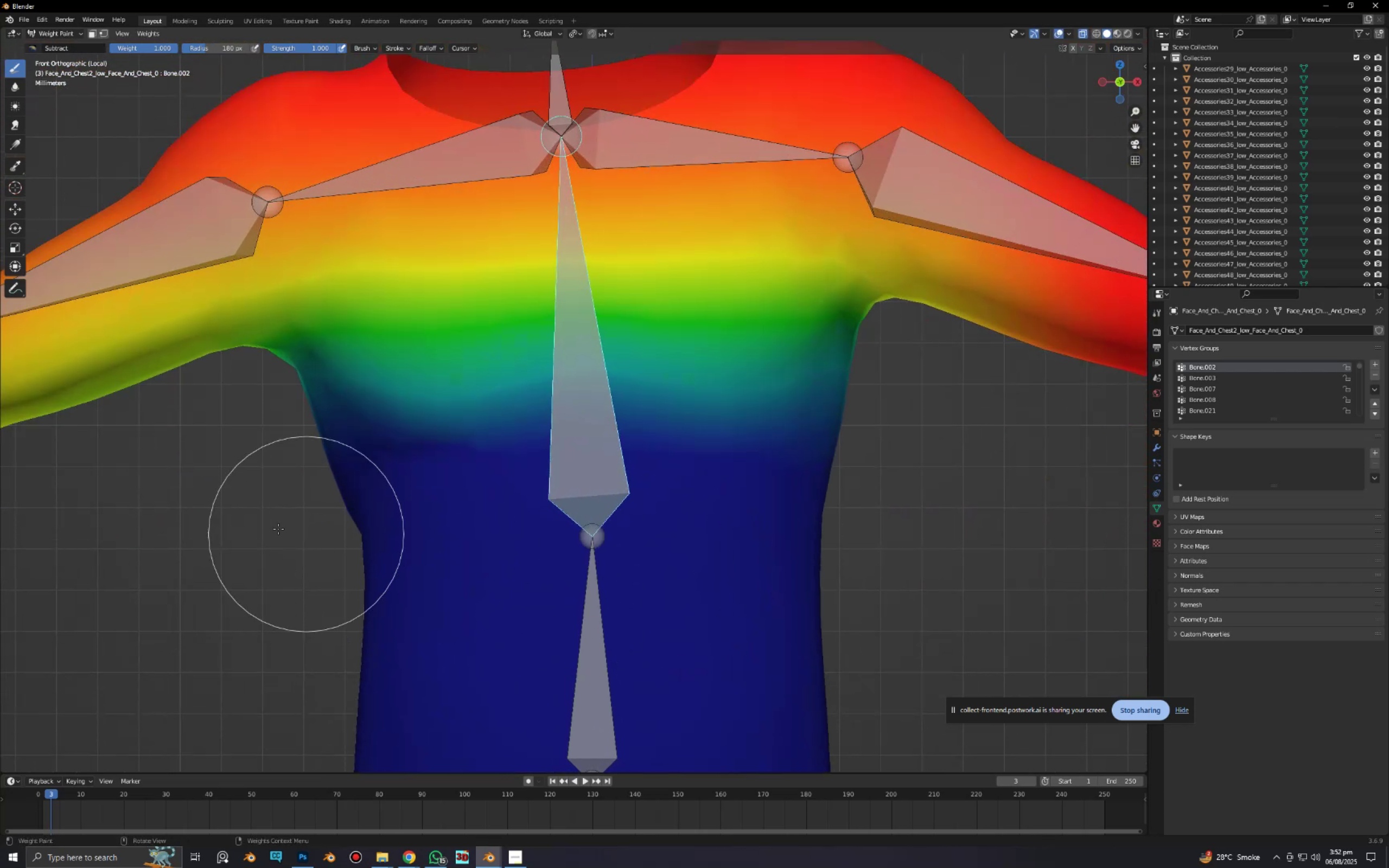 
left_click_drag(start_coordinate=[277, 529], to_coordinate=[358, 540])
 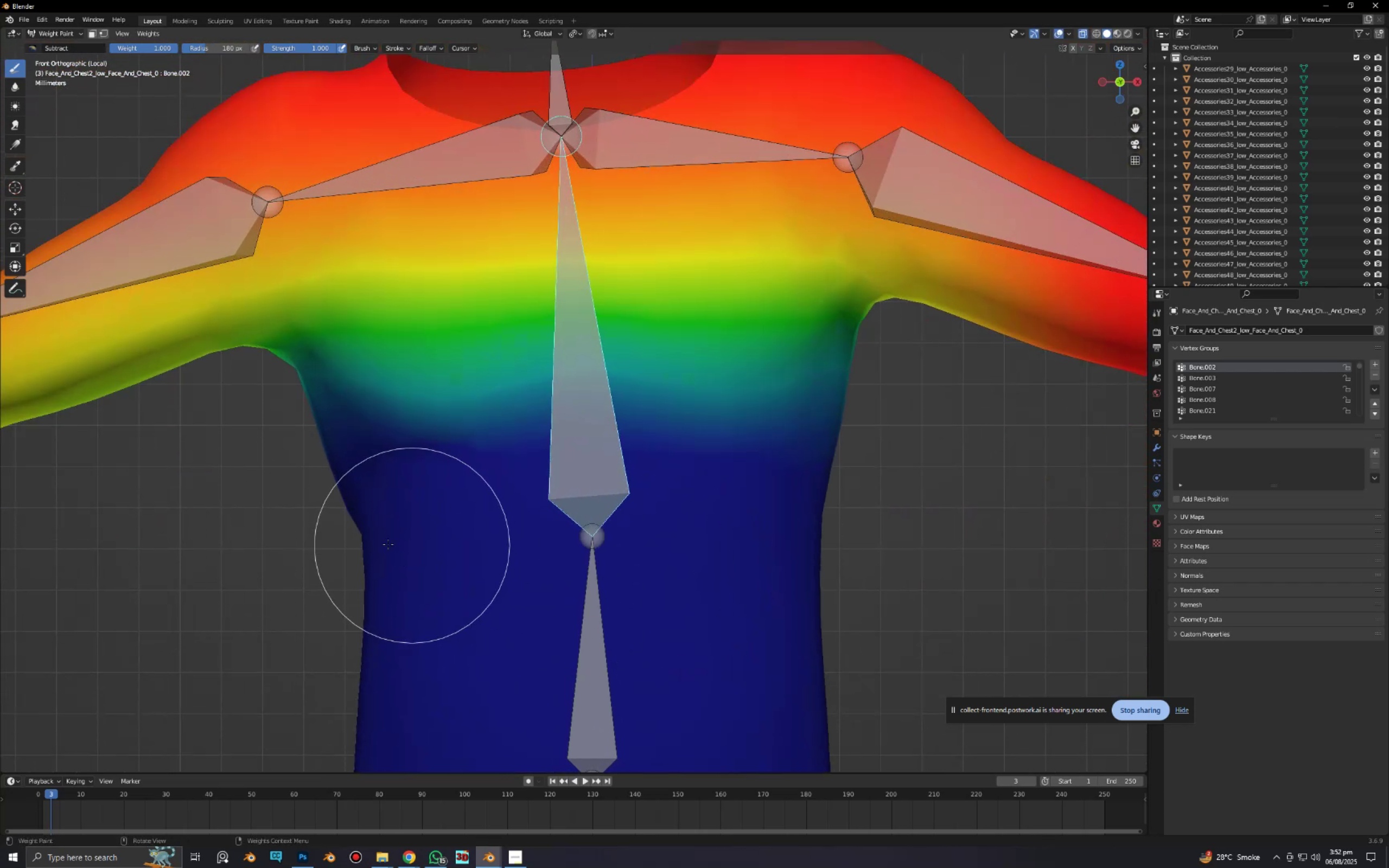 
left_click_drag(start_coordinate=[371, 542], to_coordinate=[294, 539])
 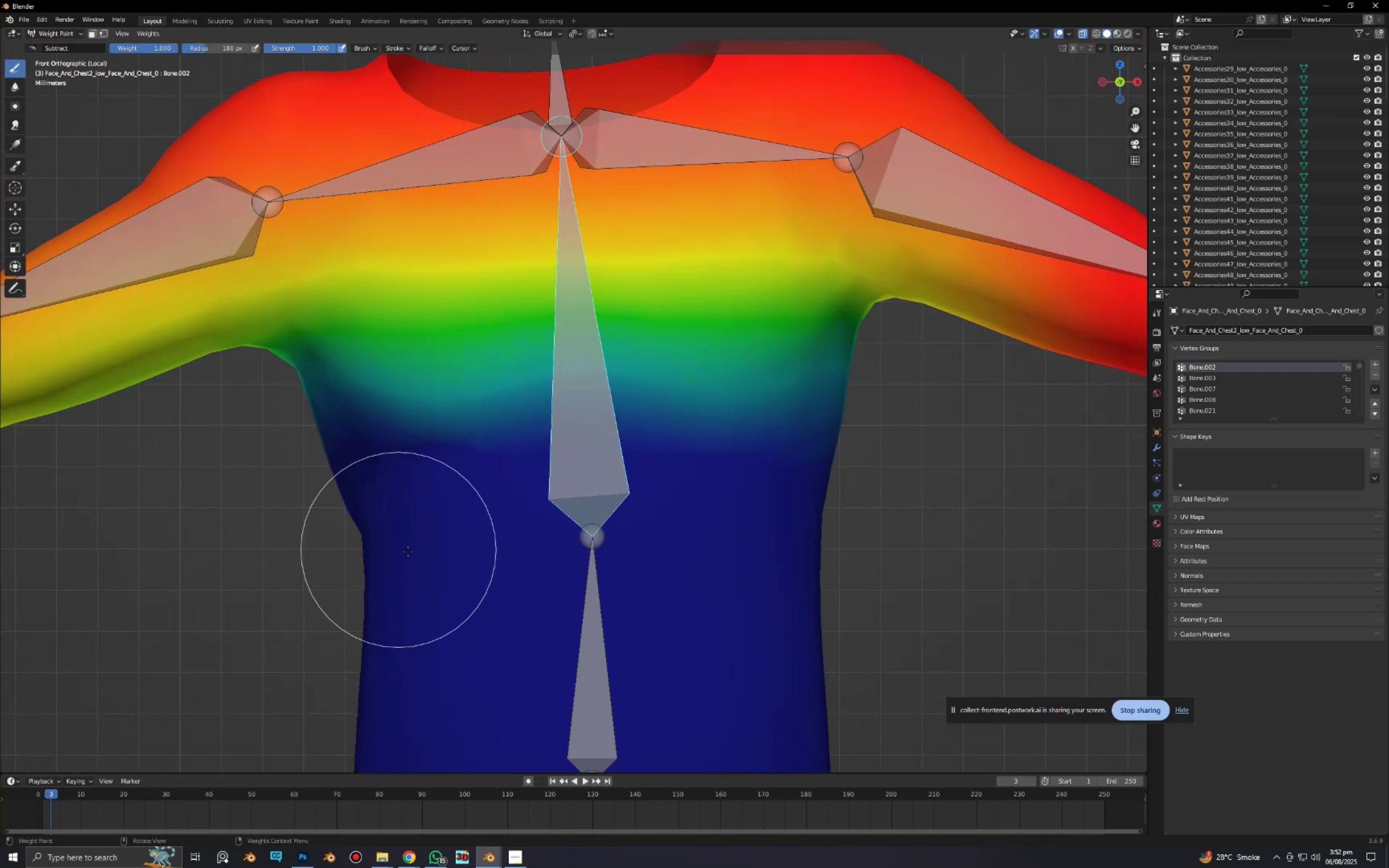 
left_click_drag(start_coordinate=[407, 551], to_coordinate=[334, 546])
 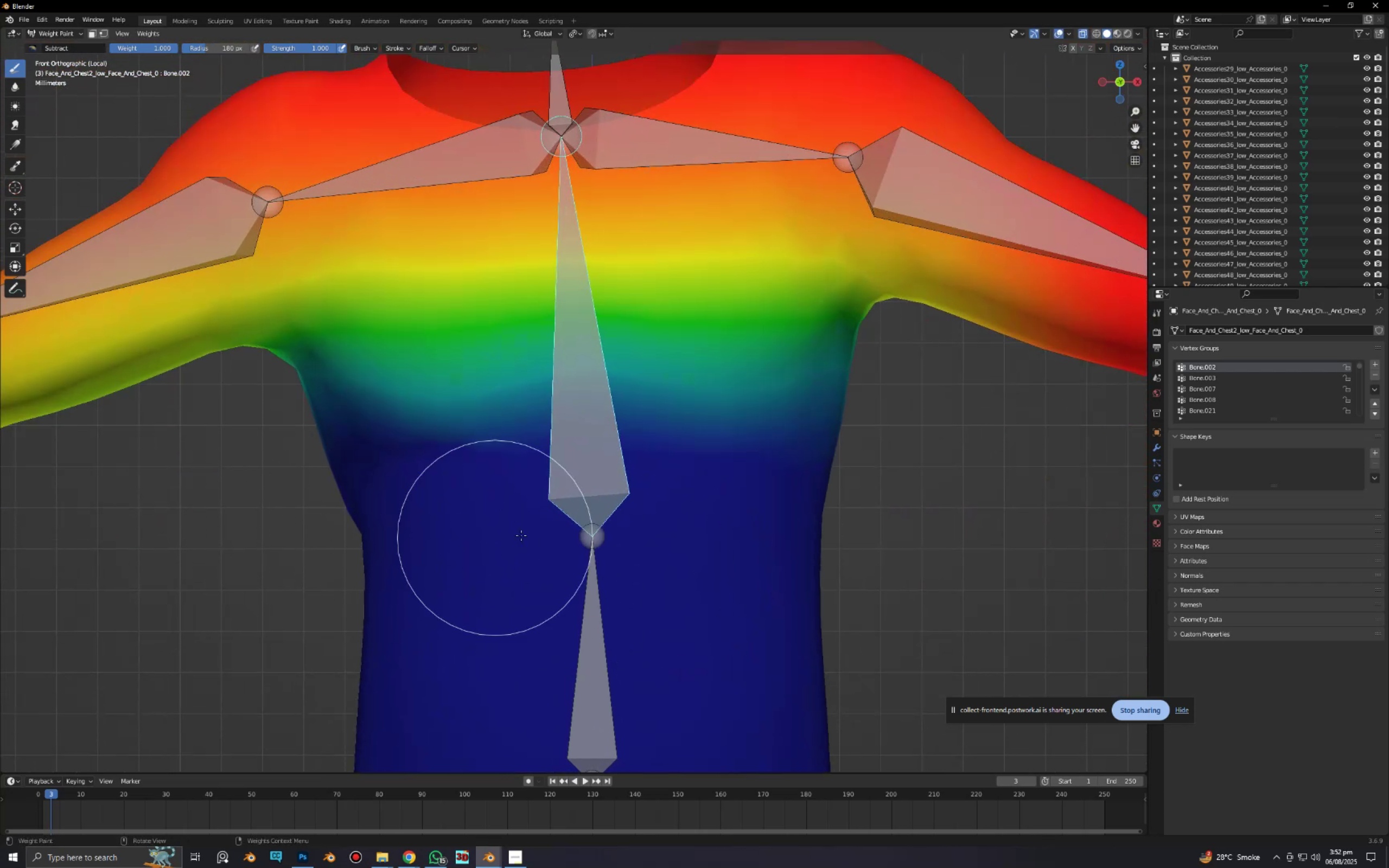 
left_click_drag(start_coordinate=[523, 535], to_coordinate=[643, 533])
 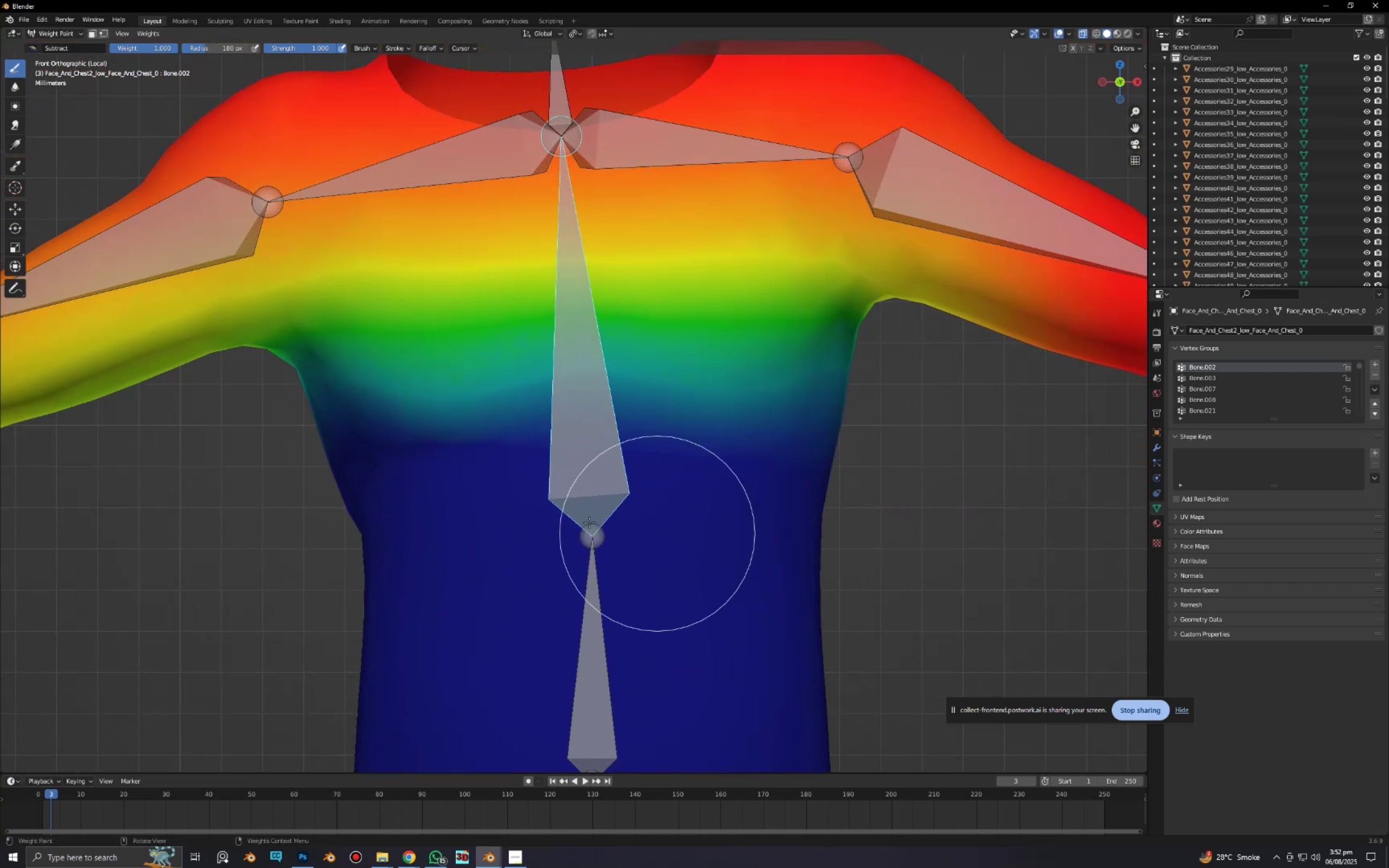 
left_click_drag(start_coordinate=[558, 518], to_coordinate=[679, 519])
 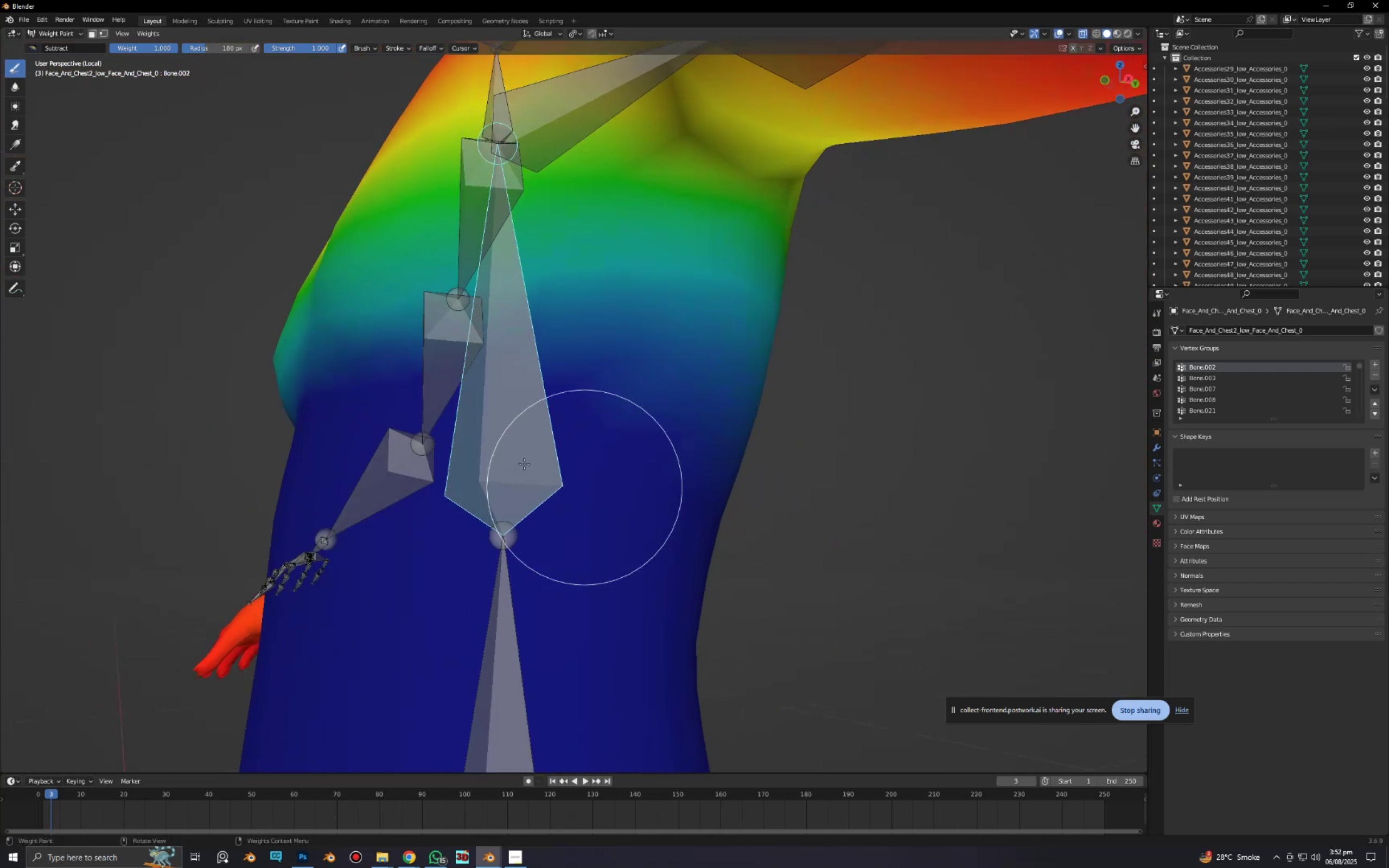 
left_click_drag(start_coordinate=[469, 426], to_coordinate=[738, 493])
 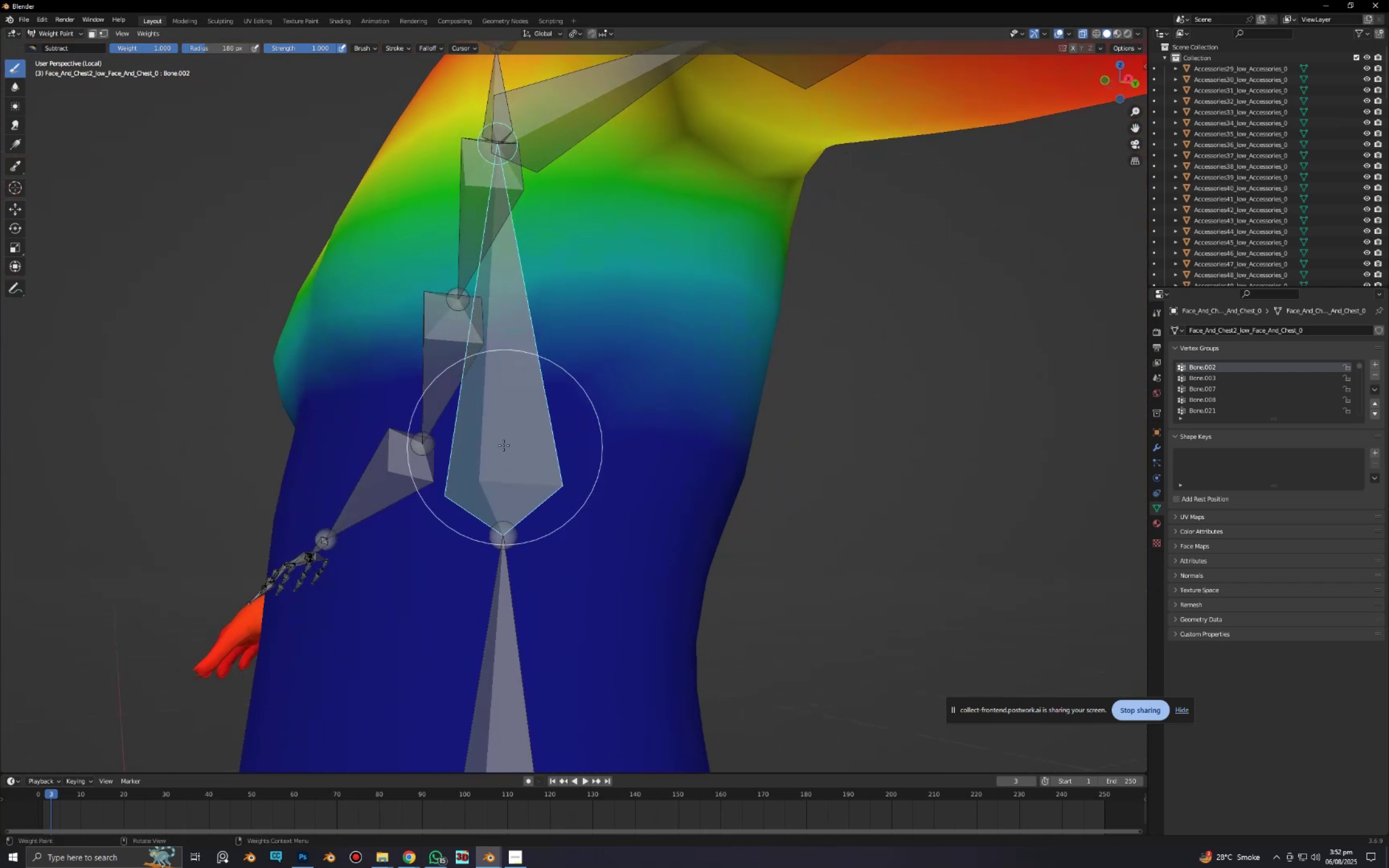 
left_click_drag(start_coordinate=[508, 445], to_coordinate=[764, 455])
 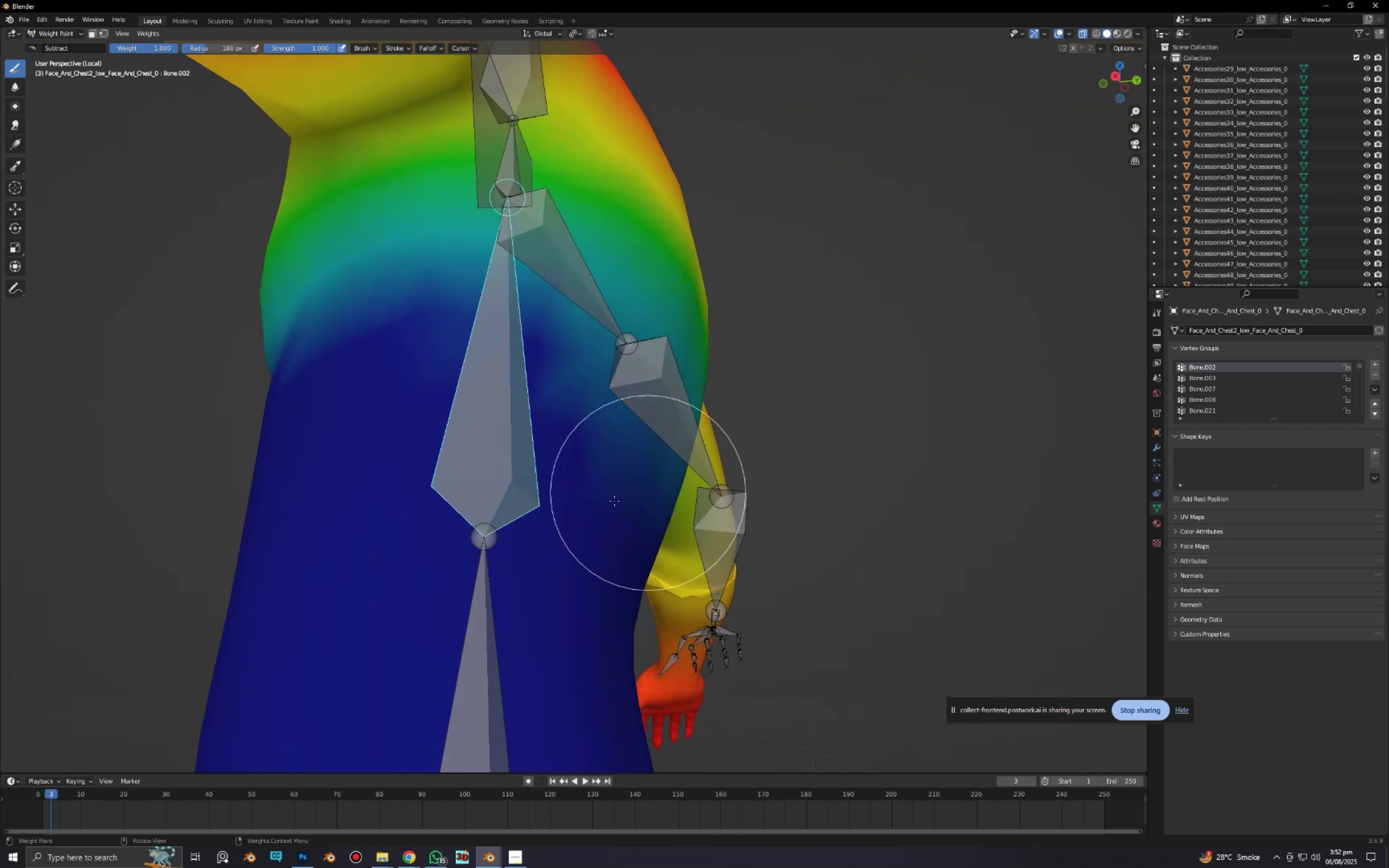 
left_click_drag(start_coordinate=[279, 467], to_coordinate=[654, 491])
 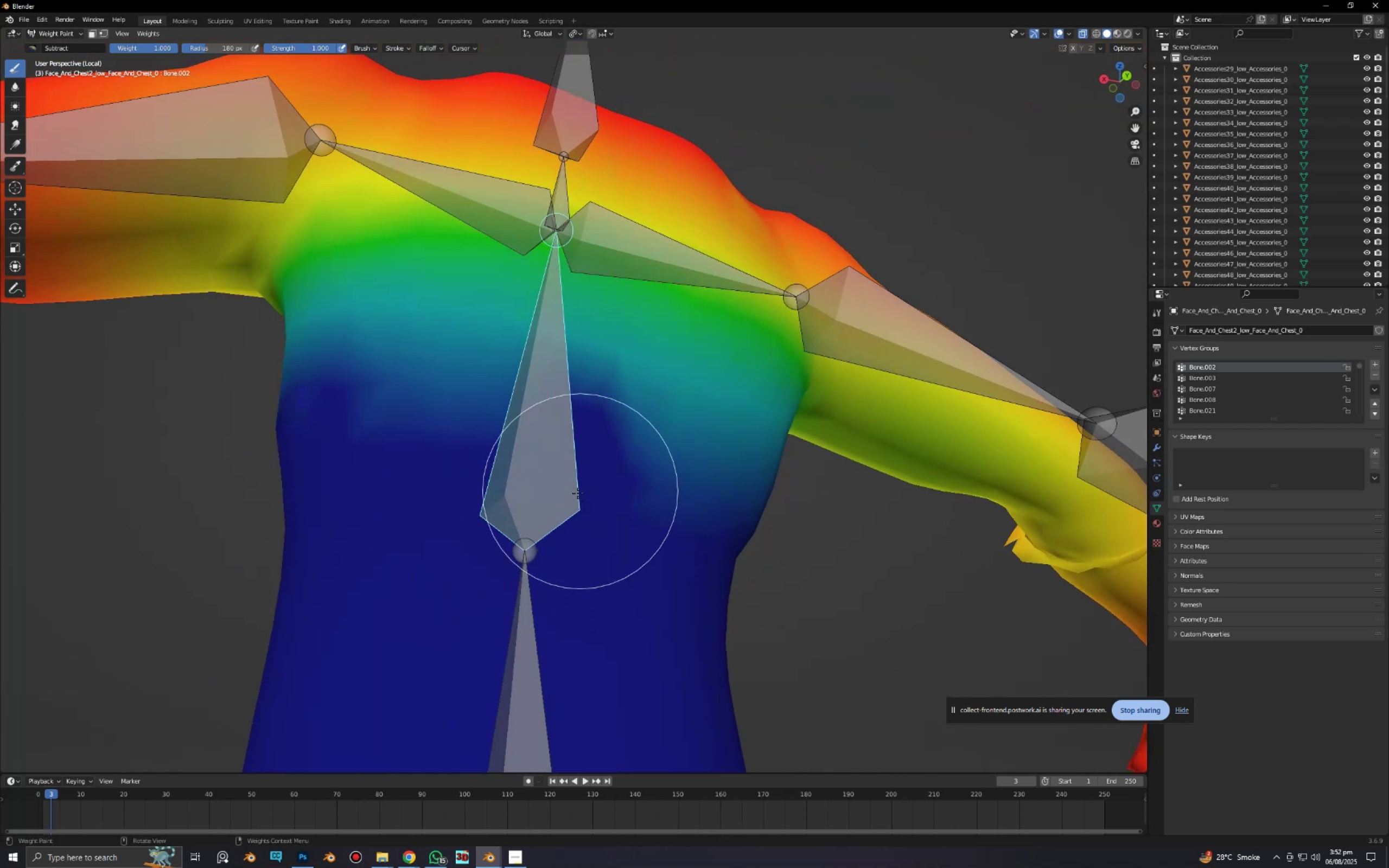 
left_click_drag(start_coordinate=[531, 493], to_coordinate=[696, 544])
 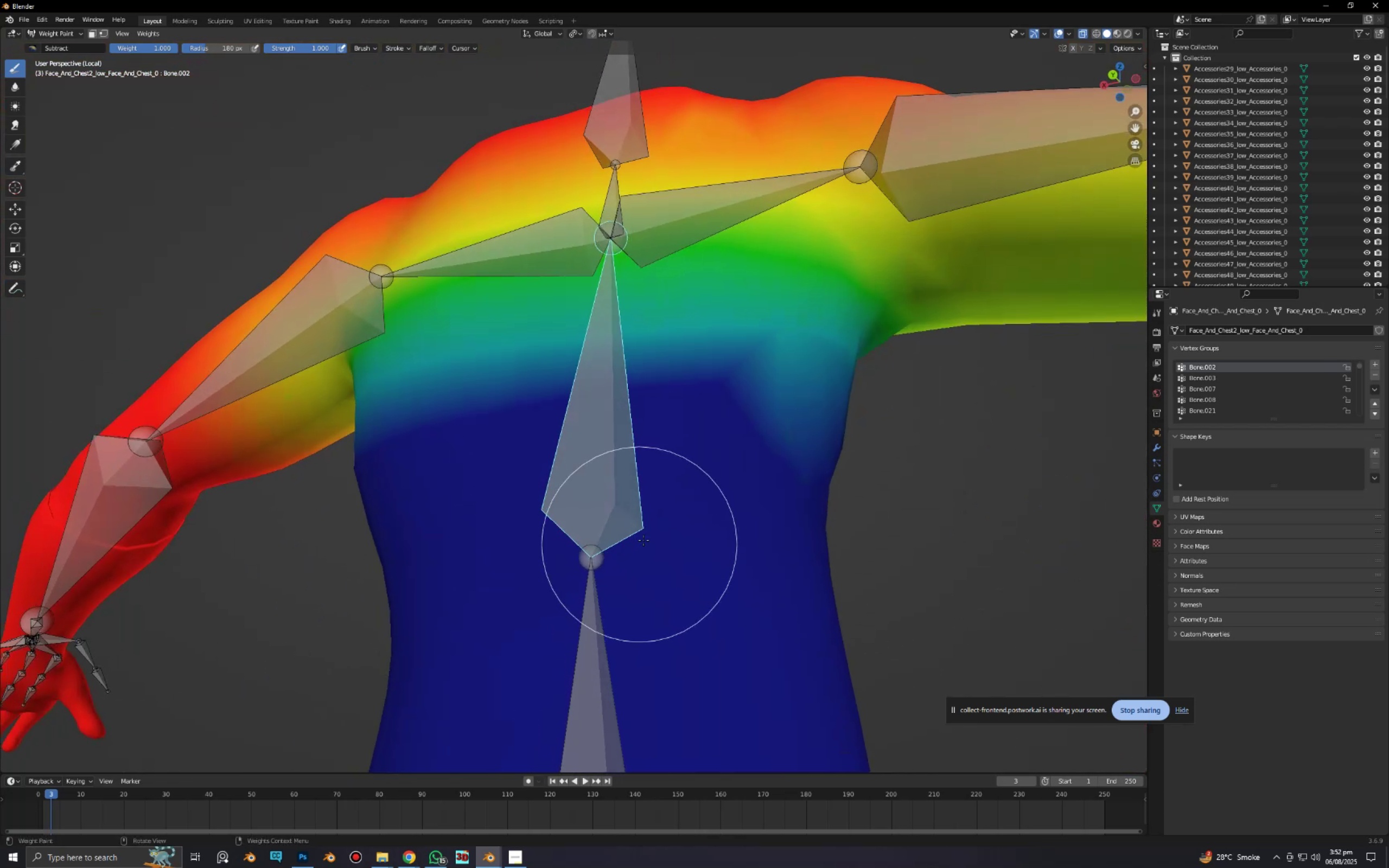 
left_click_drag(start_coordinate=[695, 474], to_coordinate=[786, 501])
 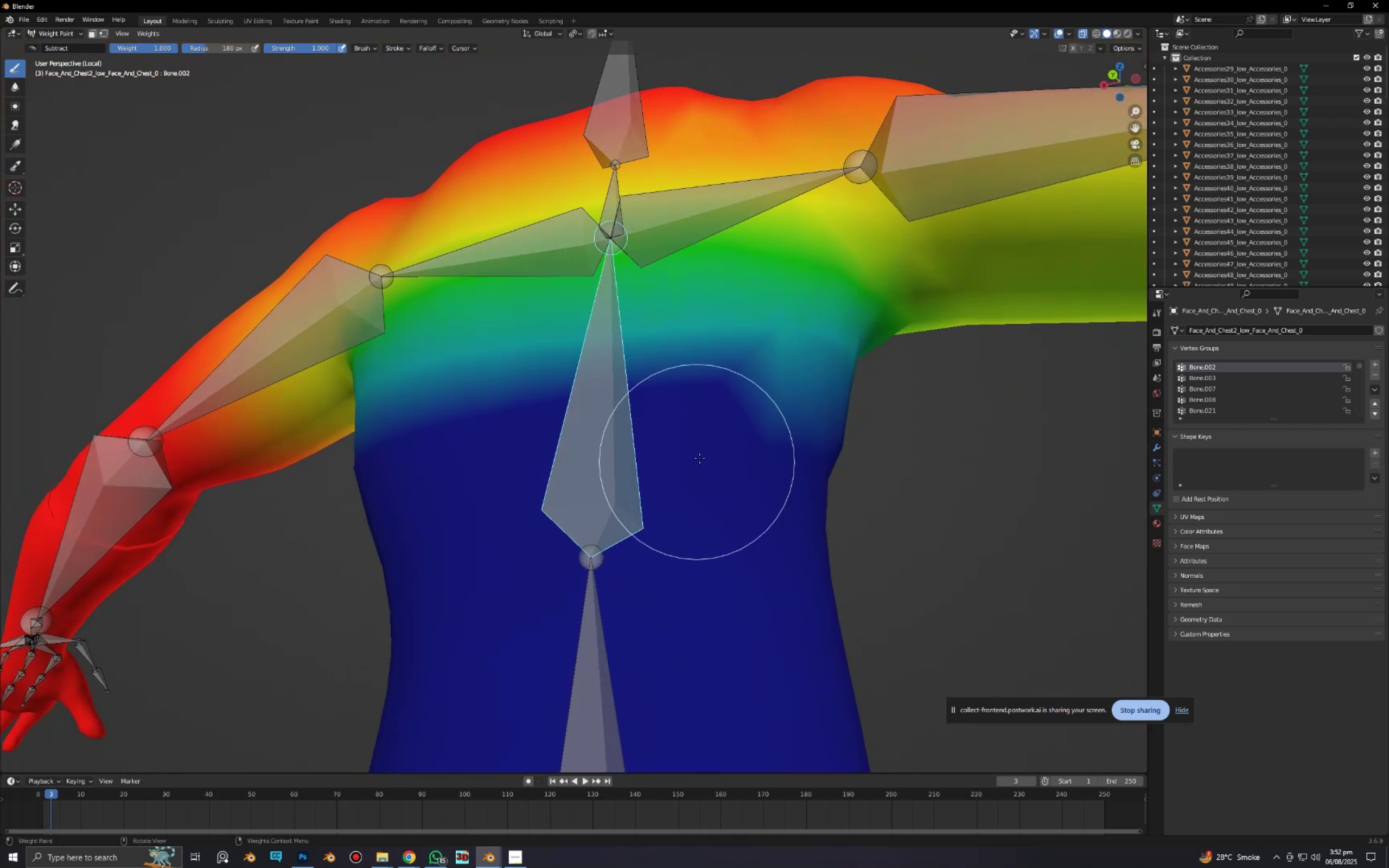 
left_click_drag(start_coordinate=[708, 458], to_coordinate=[823, 471])
 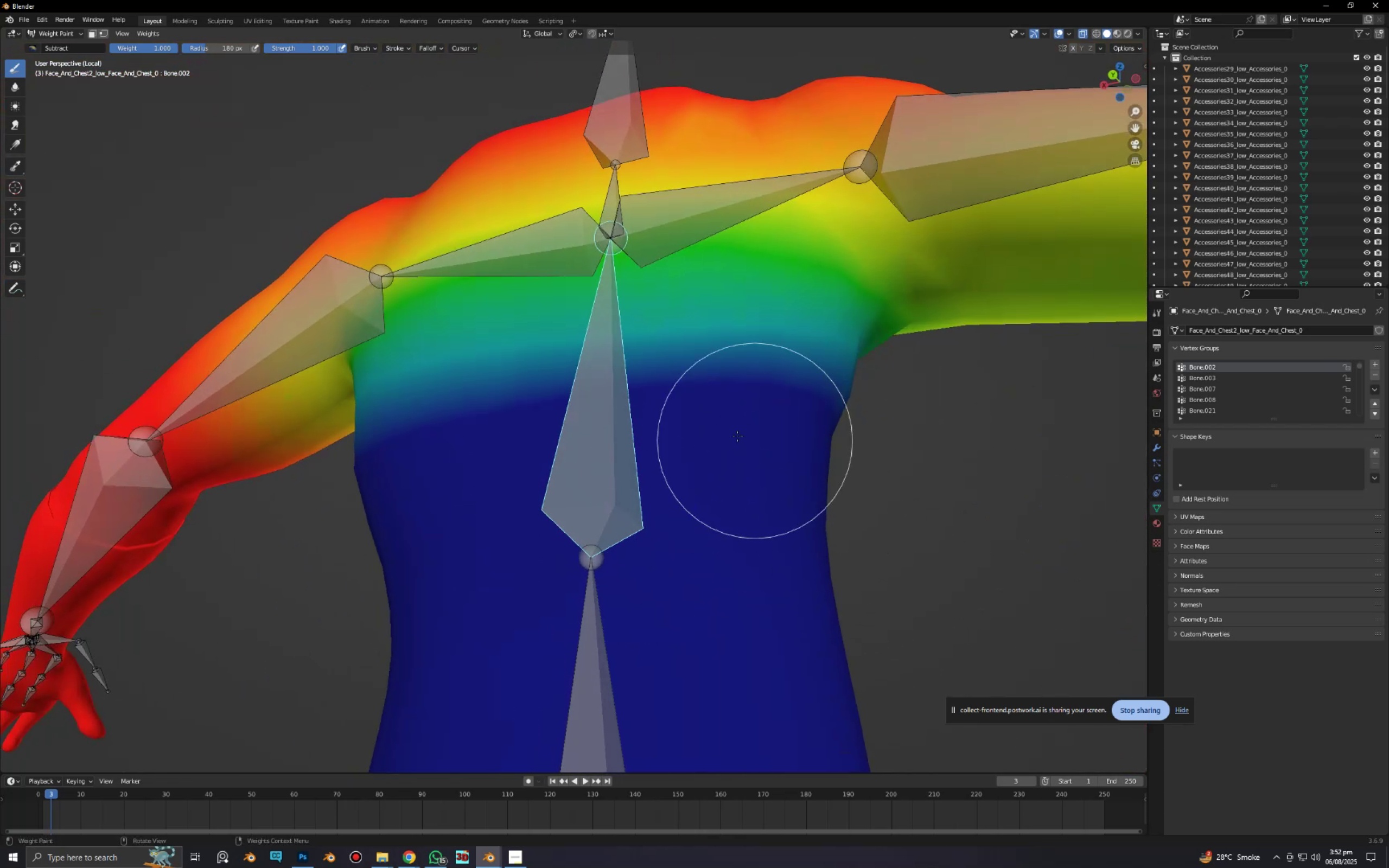 
left_click_drag(start_coordinate=[732, 436], to_coordinate=[801, 457])
 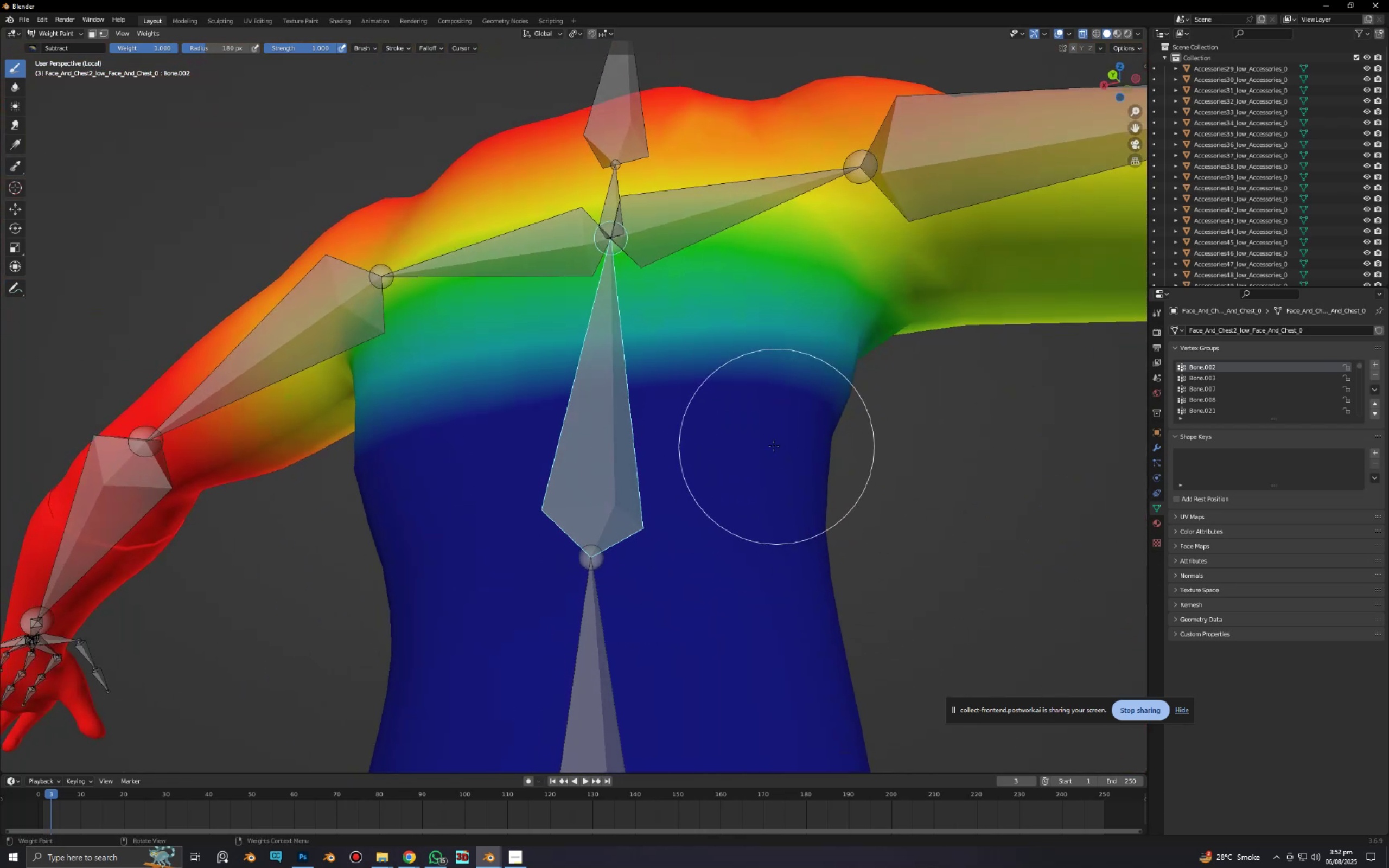 
left_click_drag(start_coordinate=[773, 446], to_coordinate=[810, 480])
 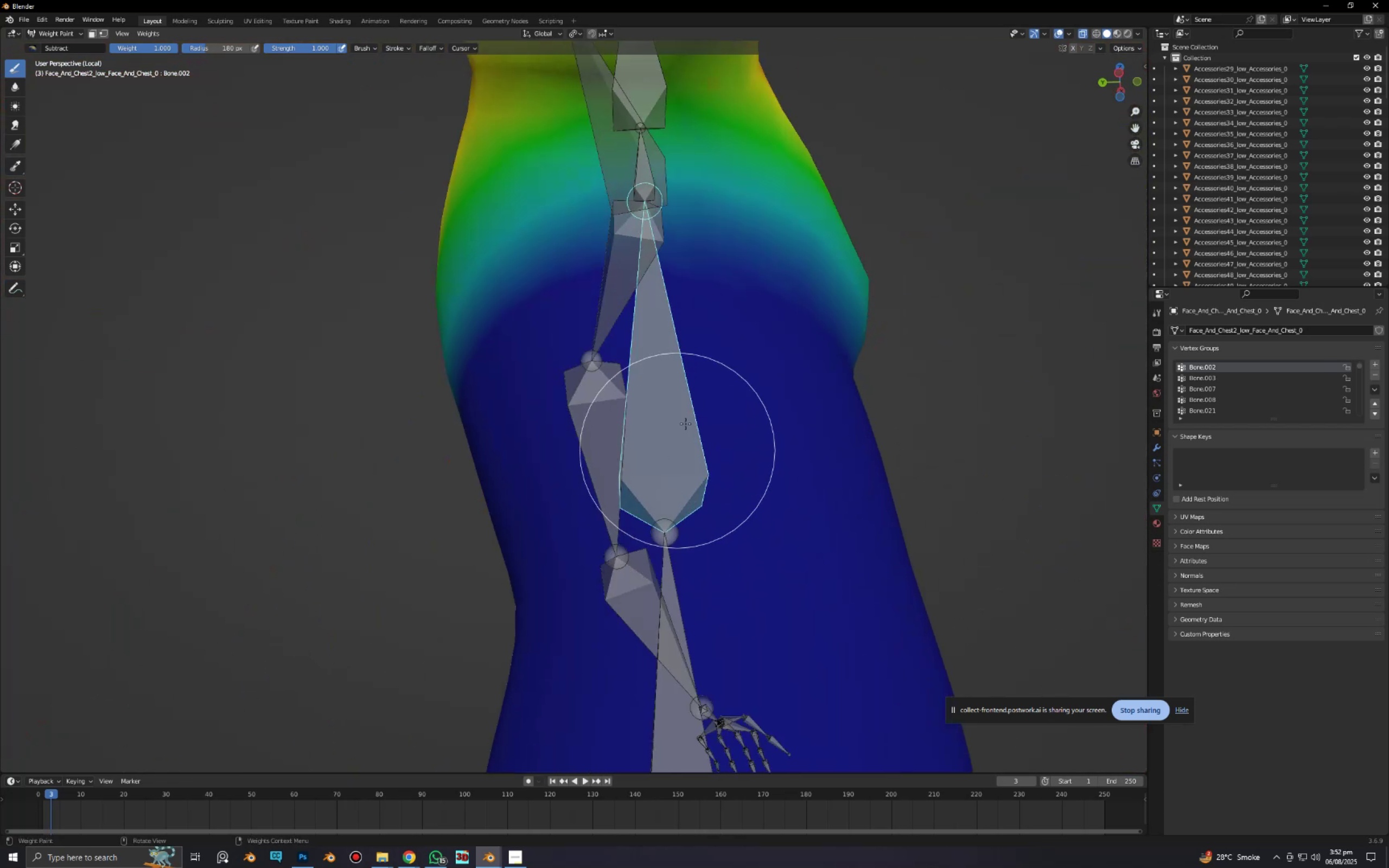 
left_click_drag(start_coordinate=[700, 393], to_coordinate=[775, 398])
 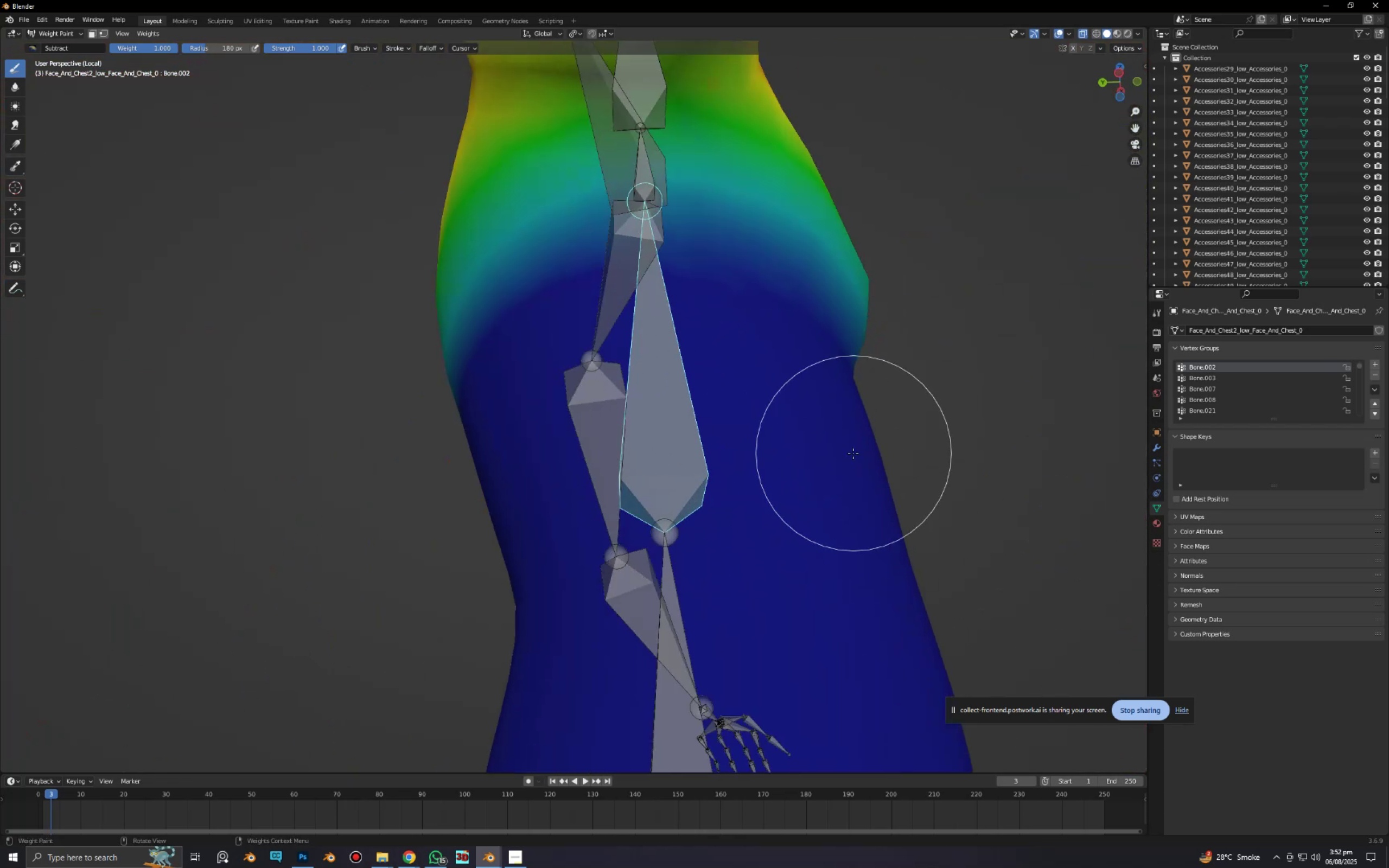 
scroll: coordinate [809, 468], scroll_direction: down, amount: 2.0
 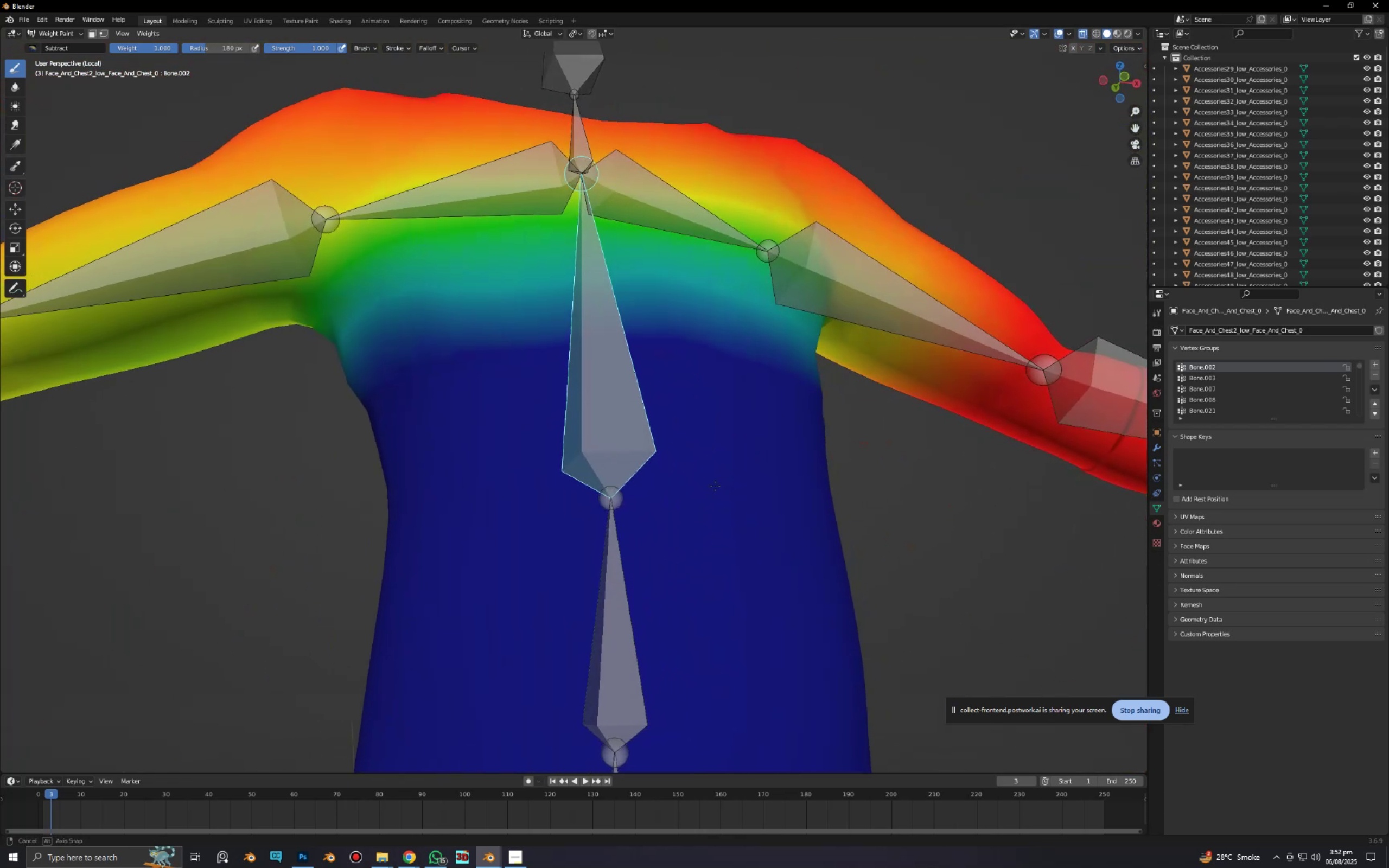 
key(Alt+AltLeft)
 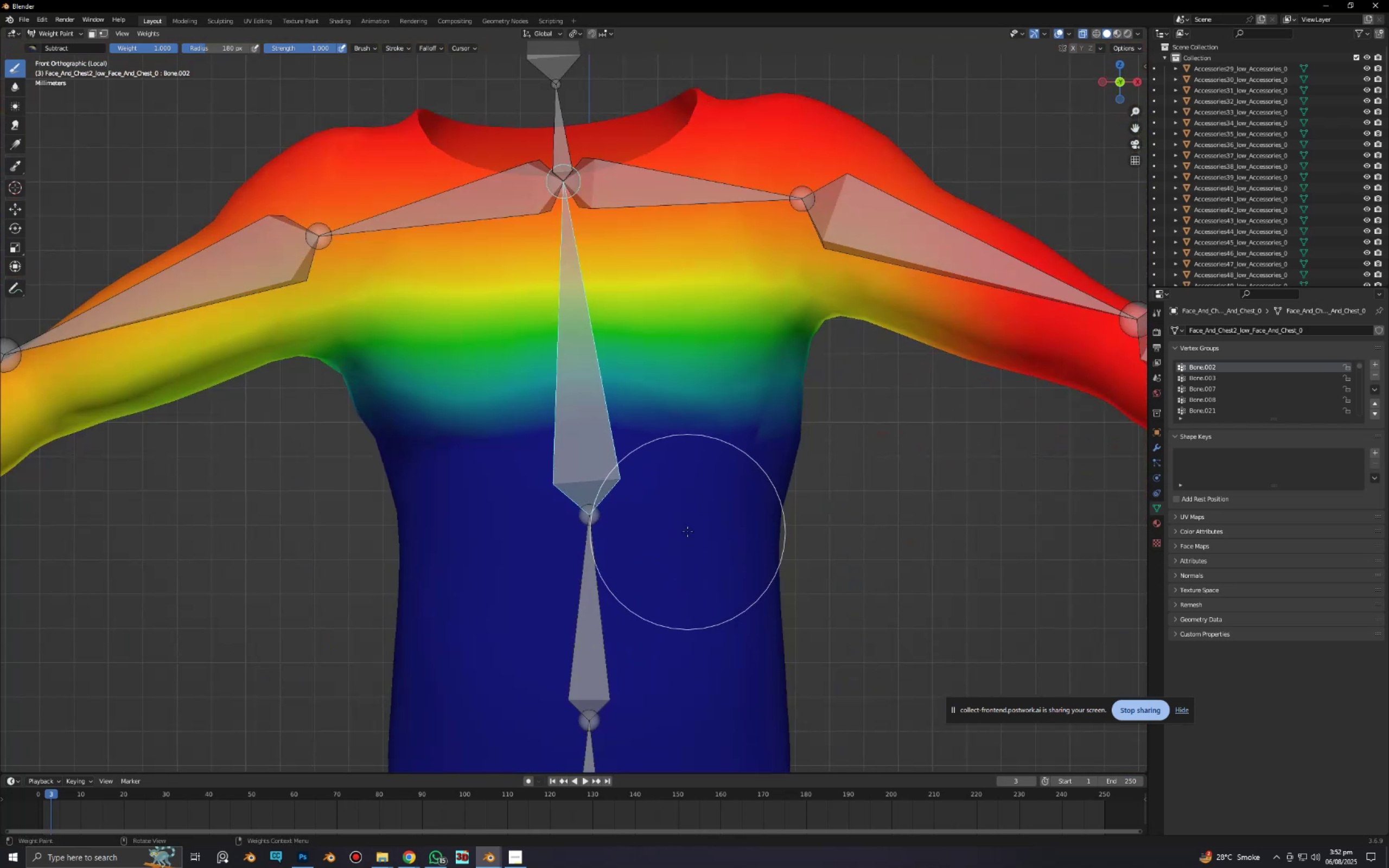 
scroll: coordinate [704, 526], scroll_direction: none, amount: 0.0
 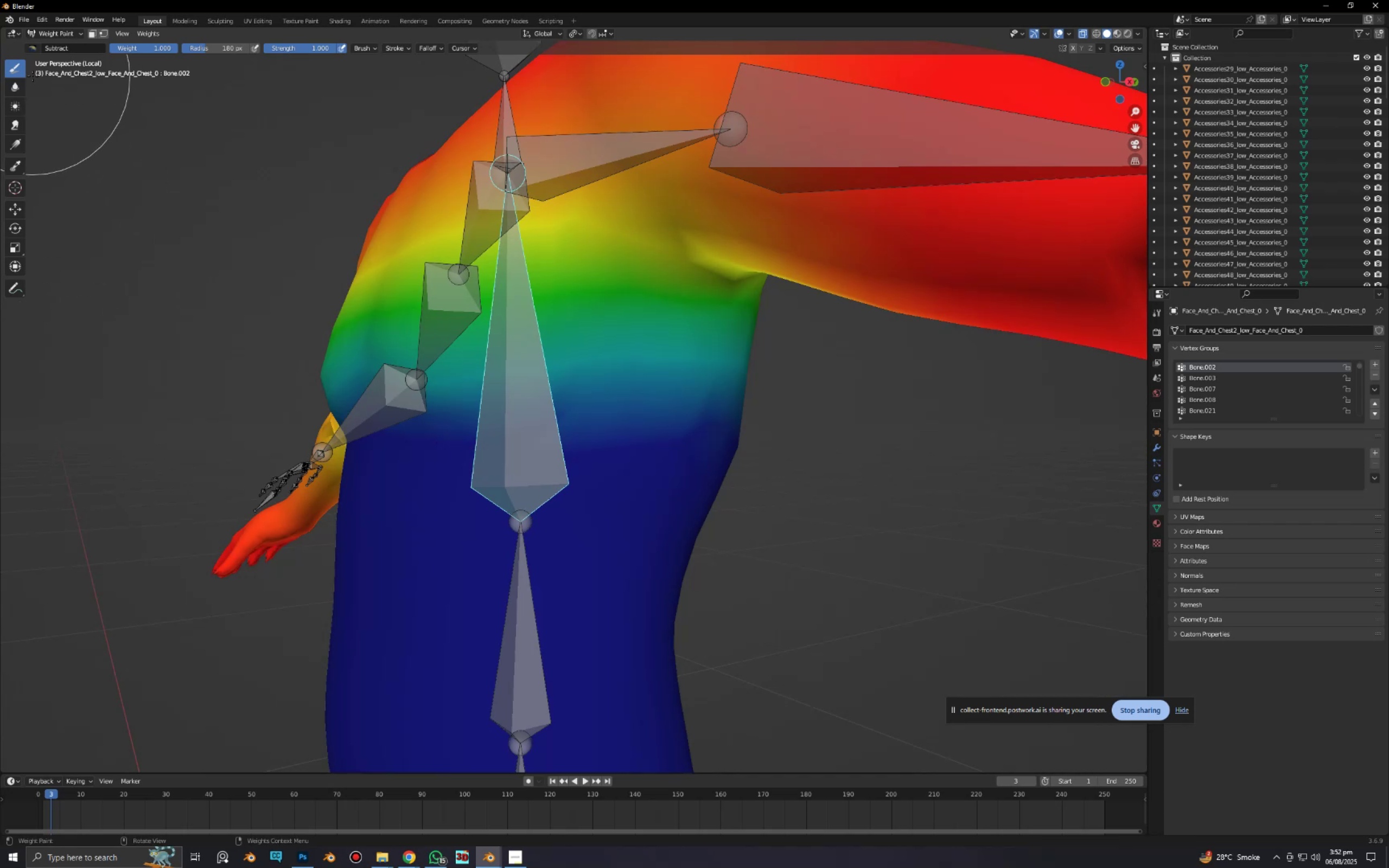 
left_click([36, 54])
 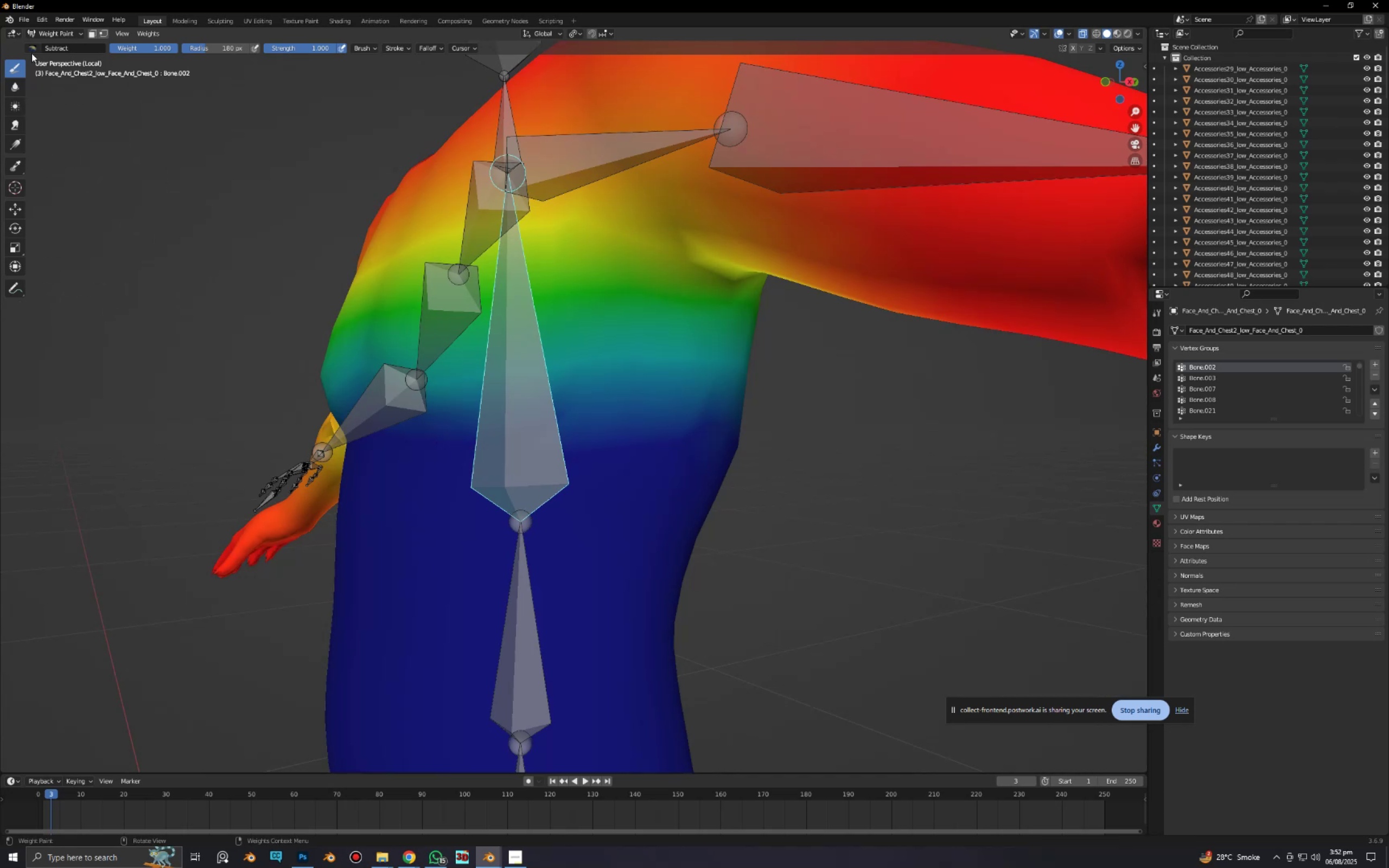 
left_click([31, 53])
 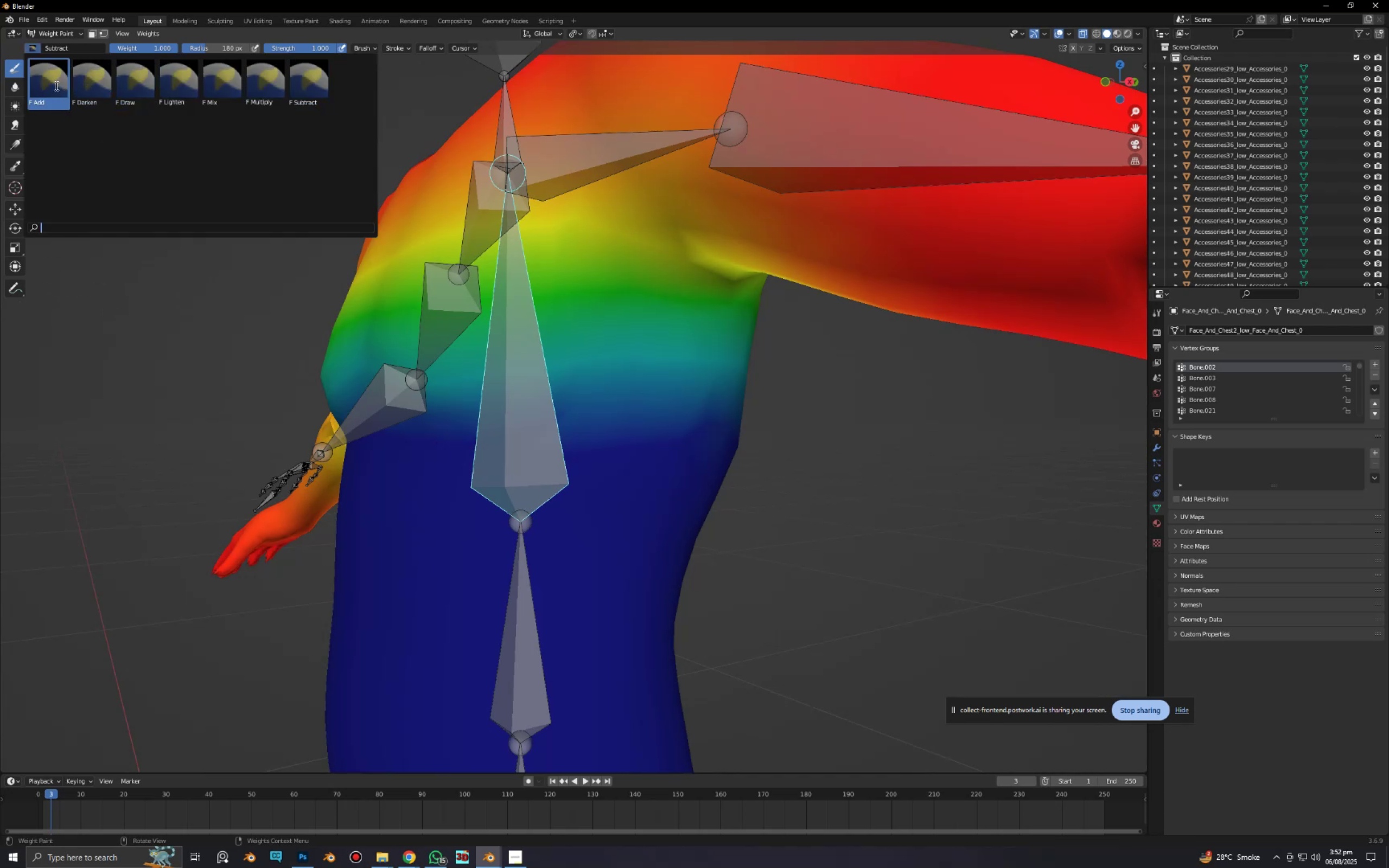 
left_click([55, 86])
 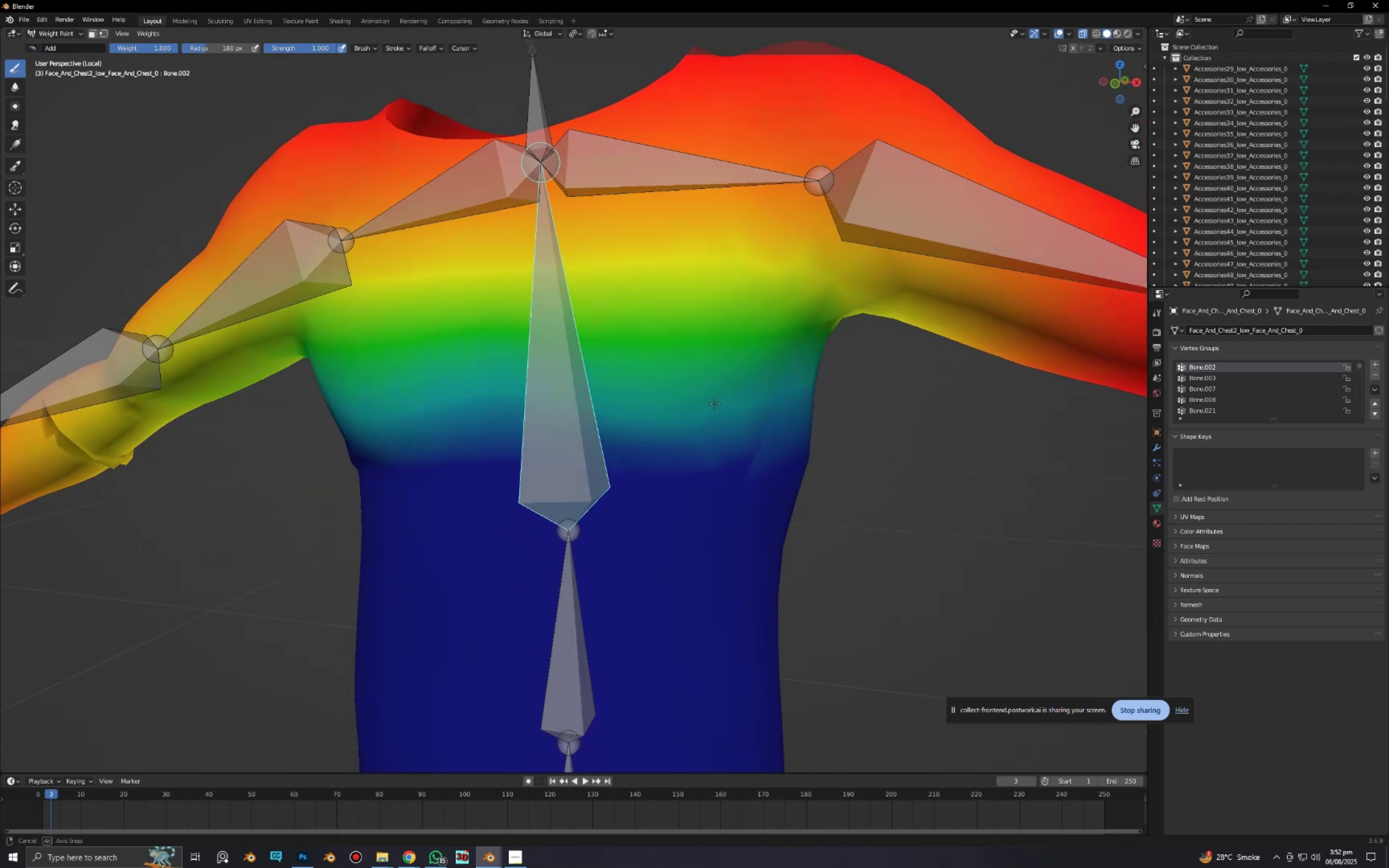 
left_click_drag(start_coordinate=[701, 405], to_coordinate=[536, 392])
 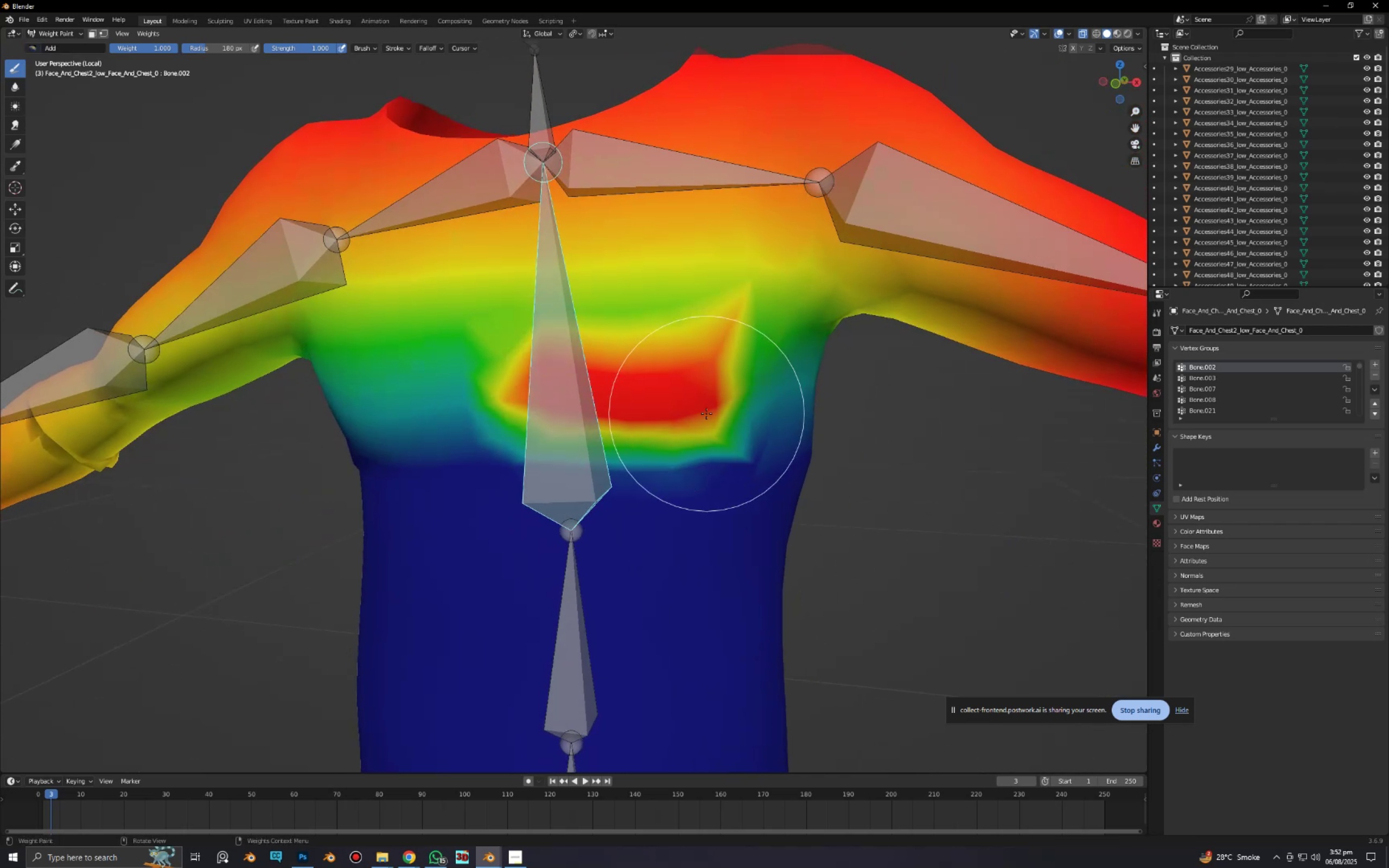 
key(Control+ControlLeft)
 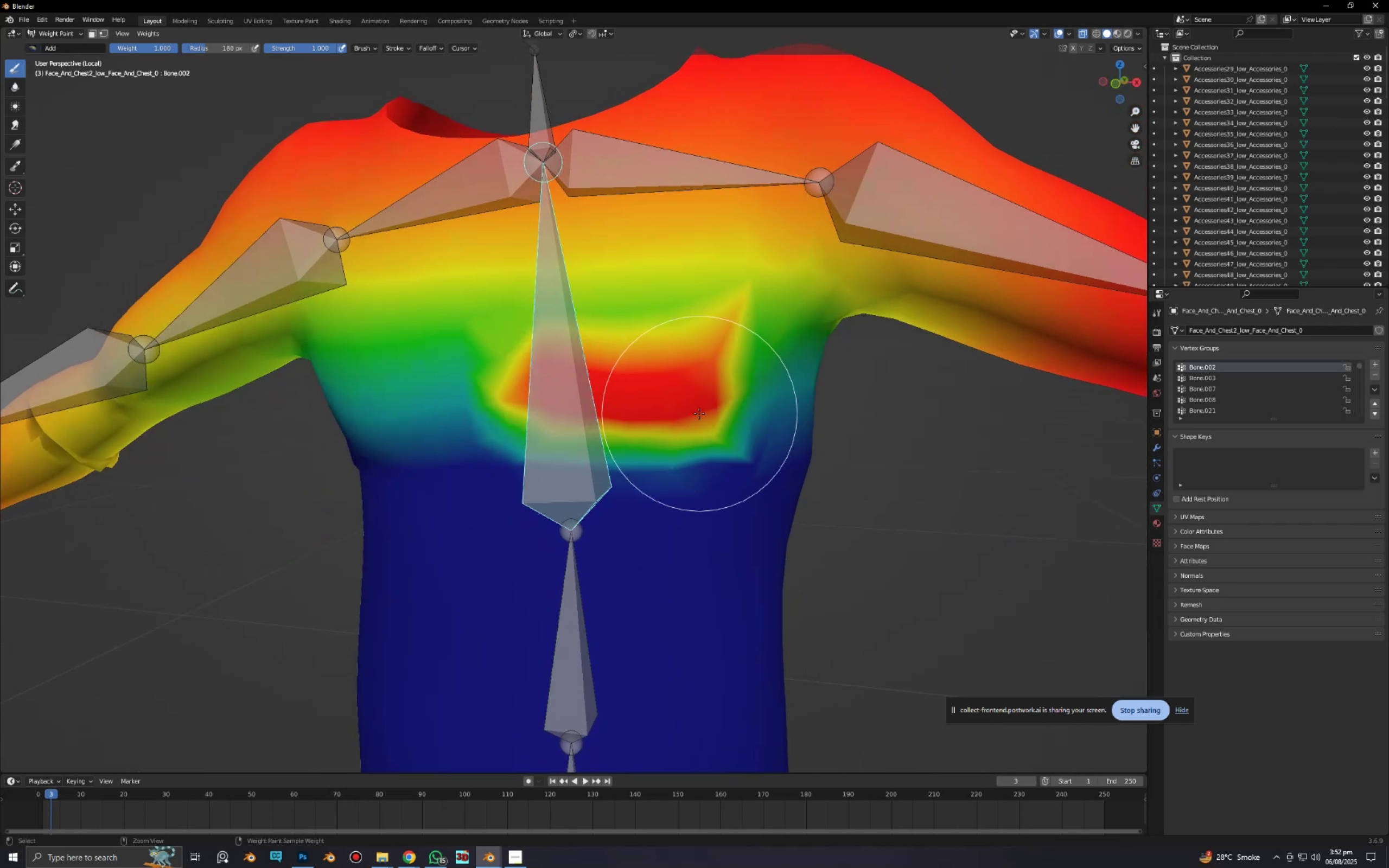 
key(Control+Z)
 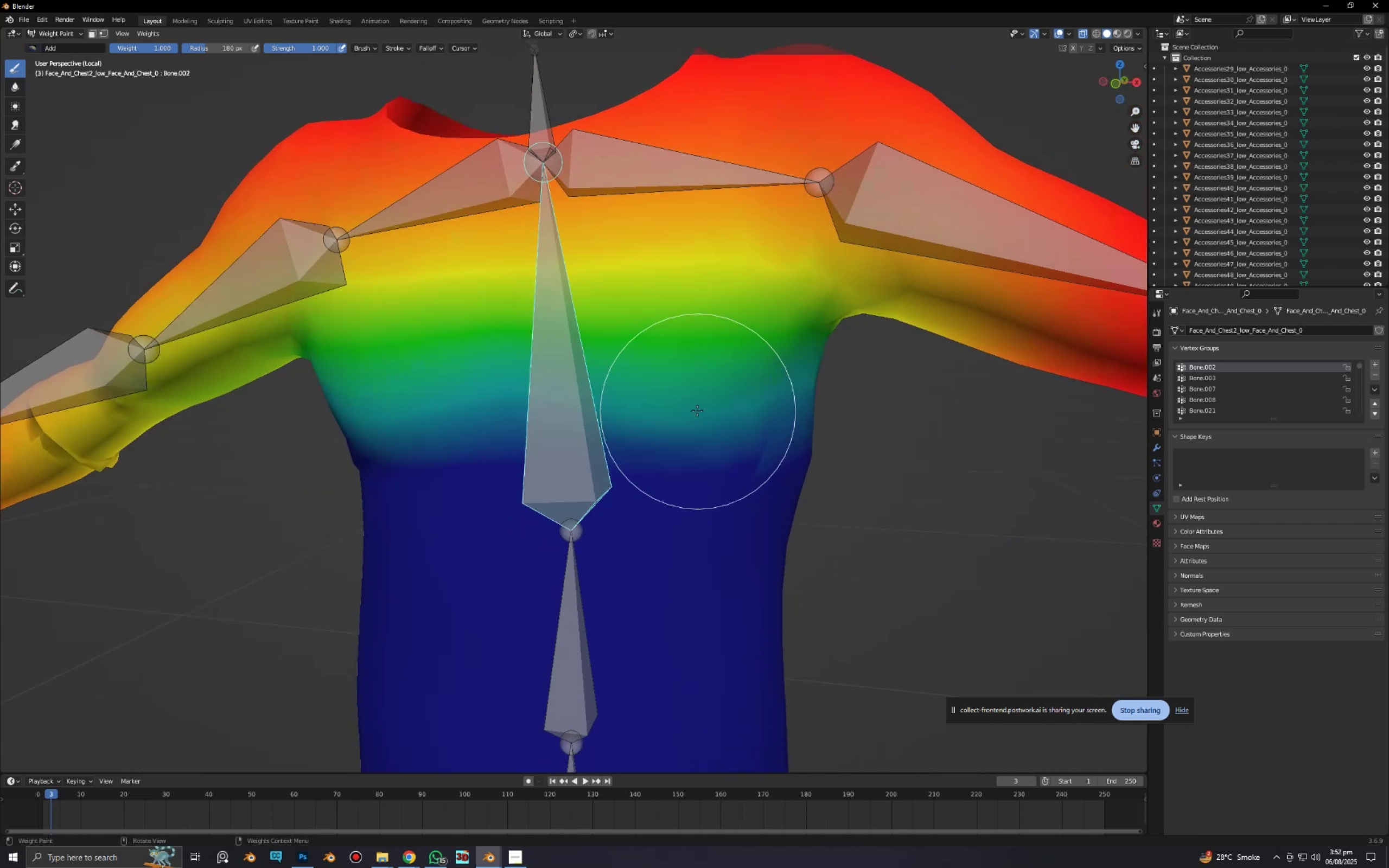 
key(Shift+F)
 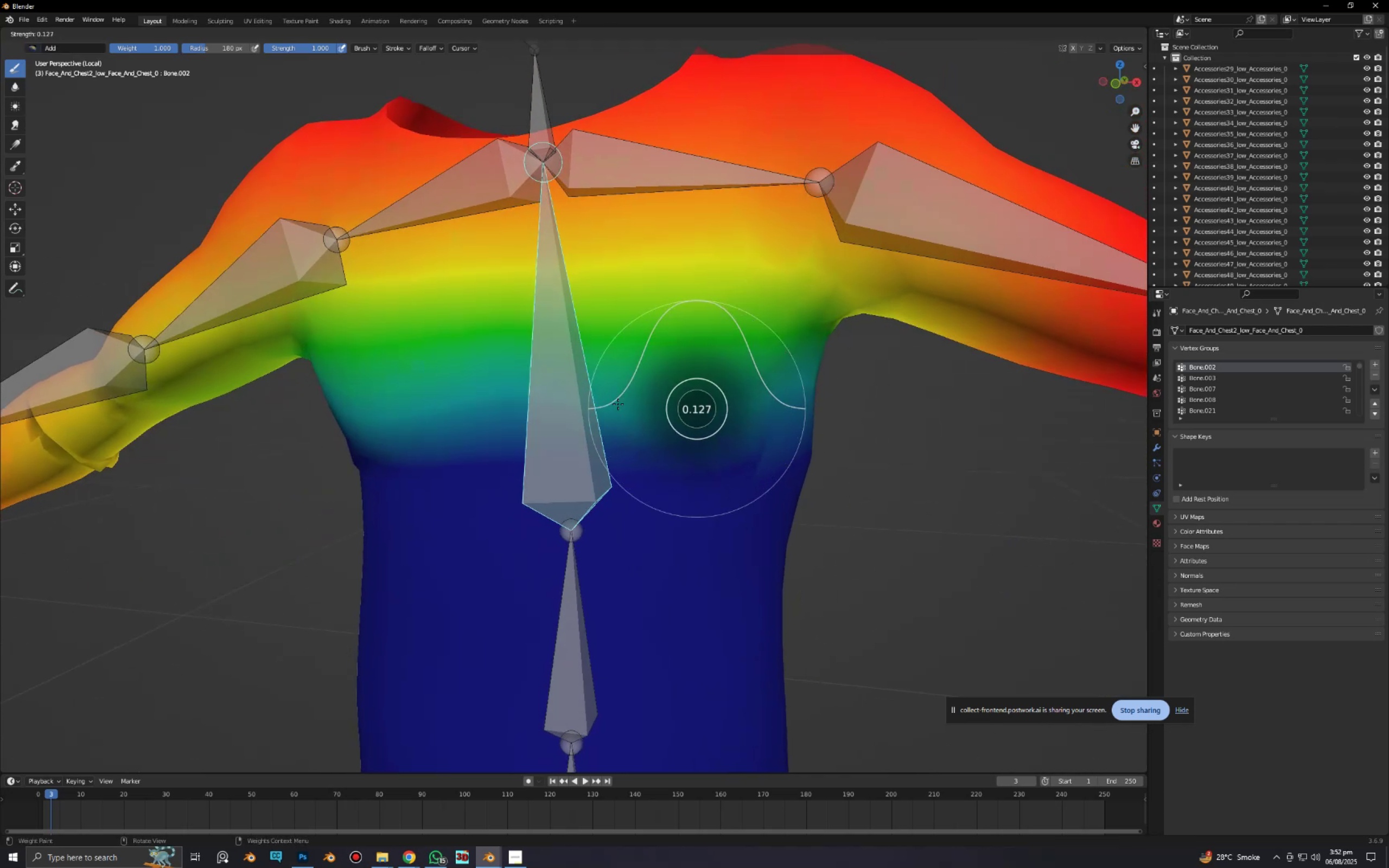 
left_click([614, 403])
 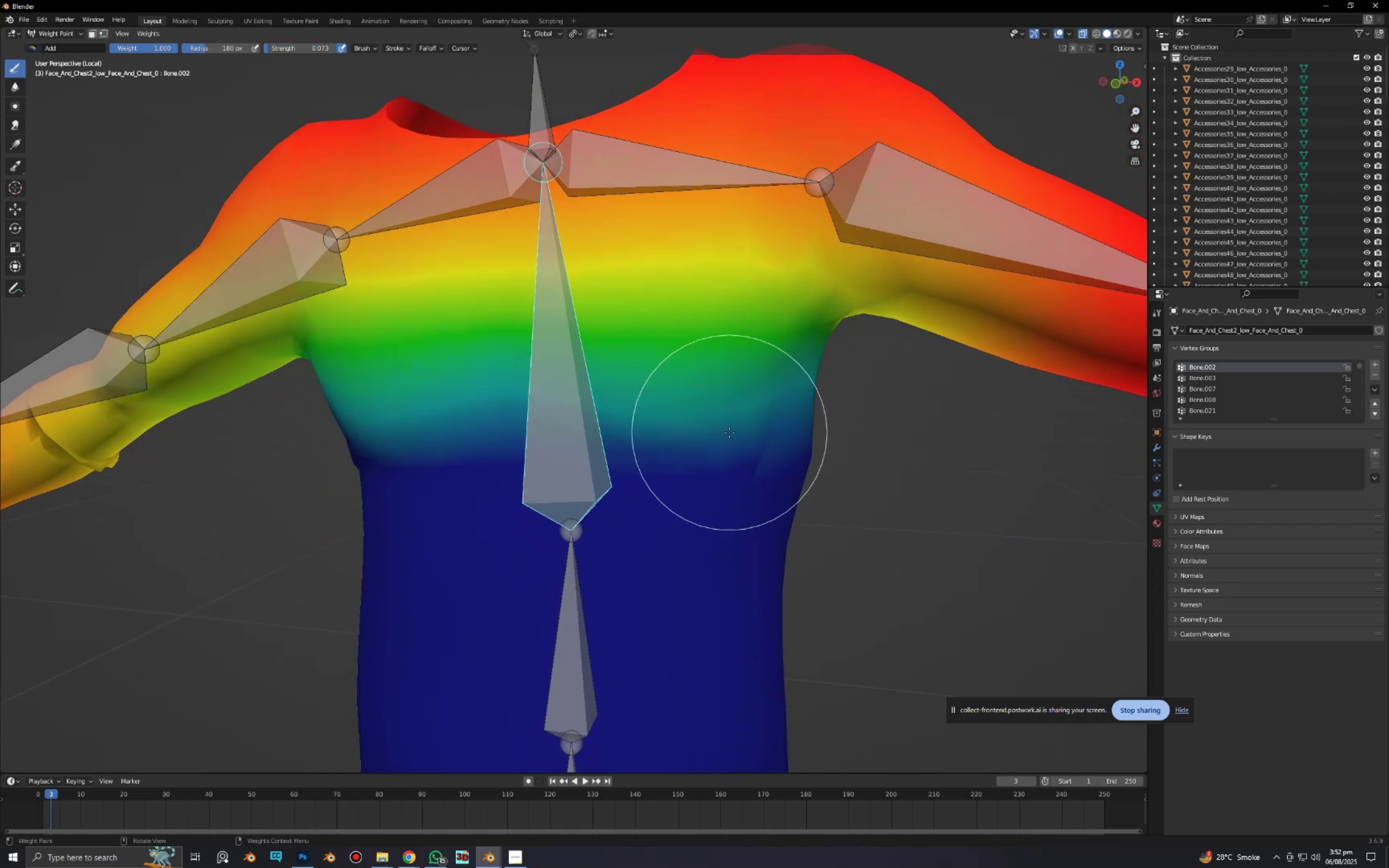 
left_click_drag(start_coordinate=[721, 432], to_coordinate=[865, 422])
 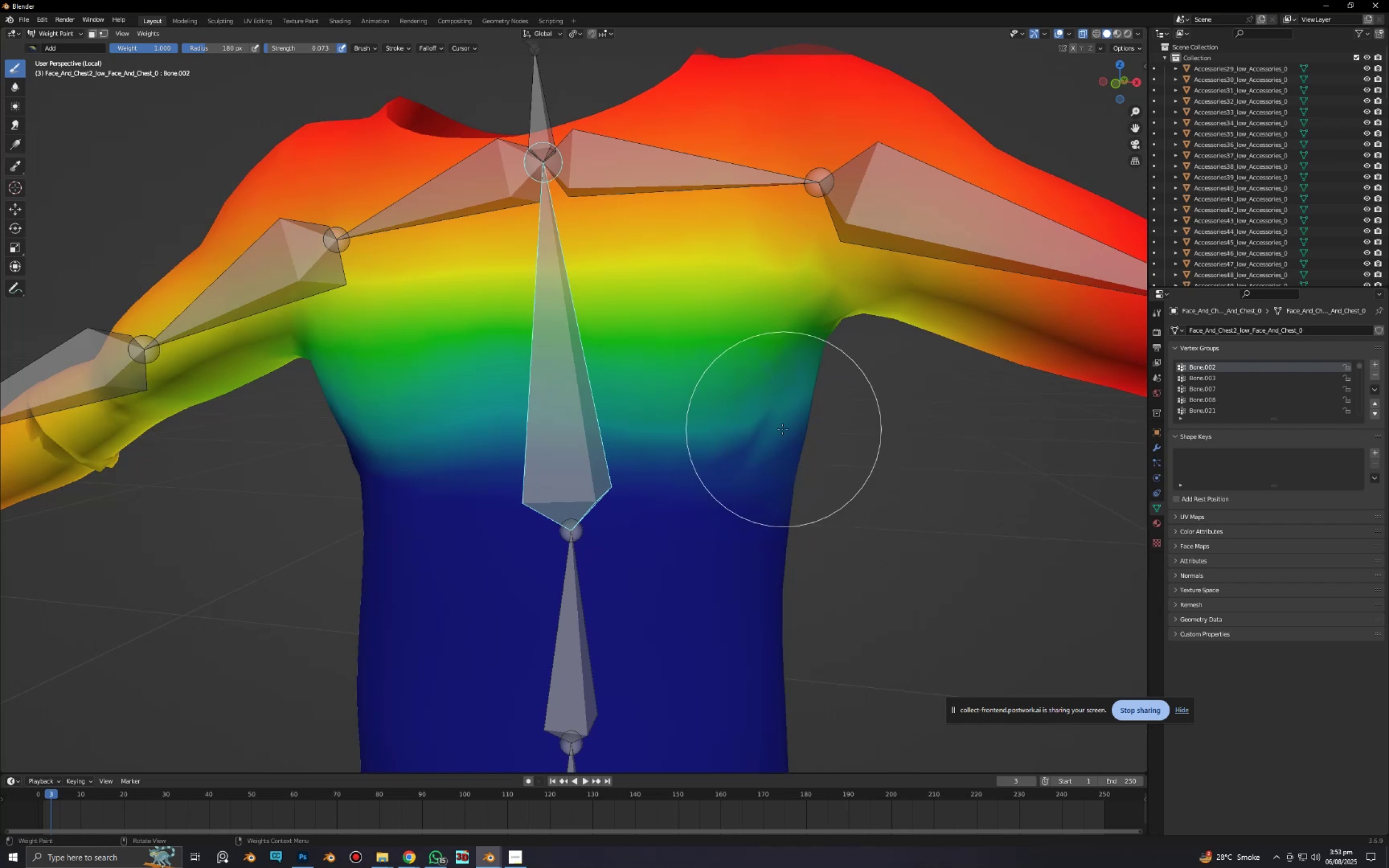 
left_click_drag(start_coordinate=[744, 429], to_coordinate=[710, 428])
 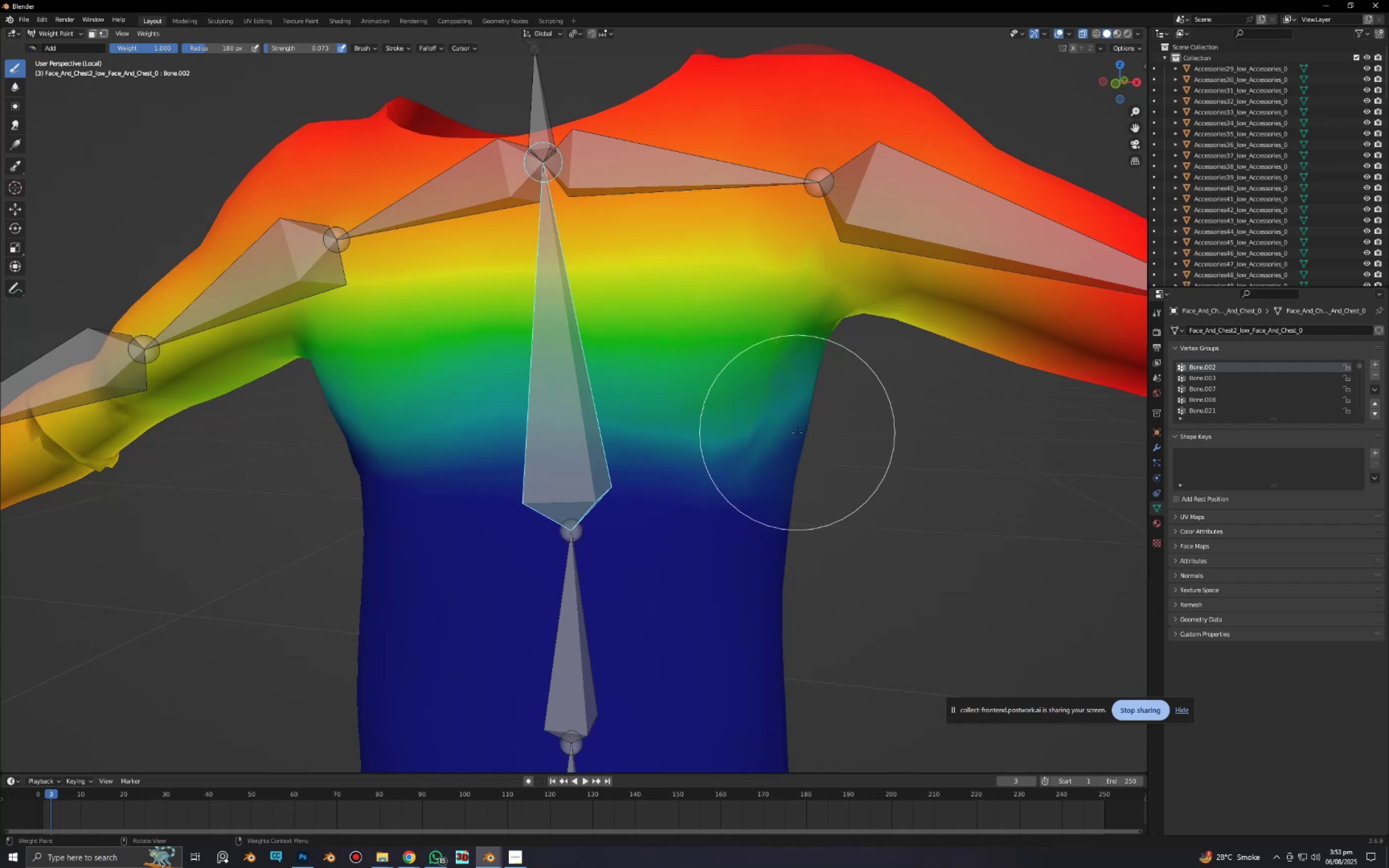 
left_click_drag(start_coordinate=[788, 432], to_coordinate=[689, 430])
 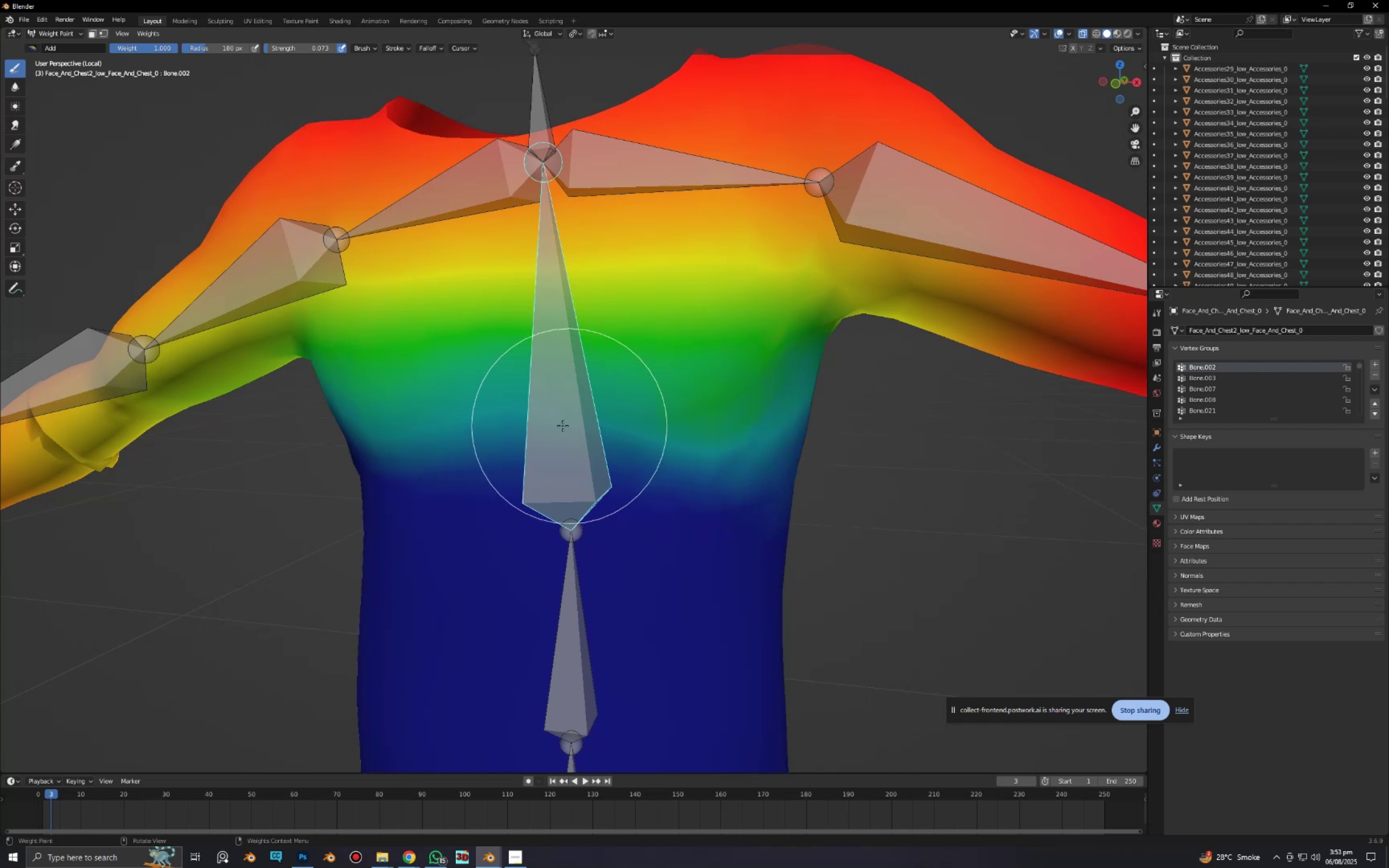 
left_click_drag(start_coordinate=[527, 426], to_coordinate=[399, 431])
 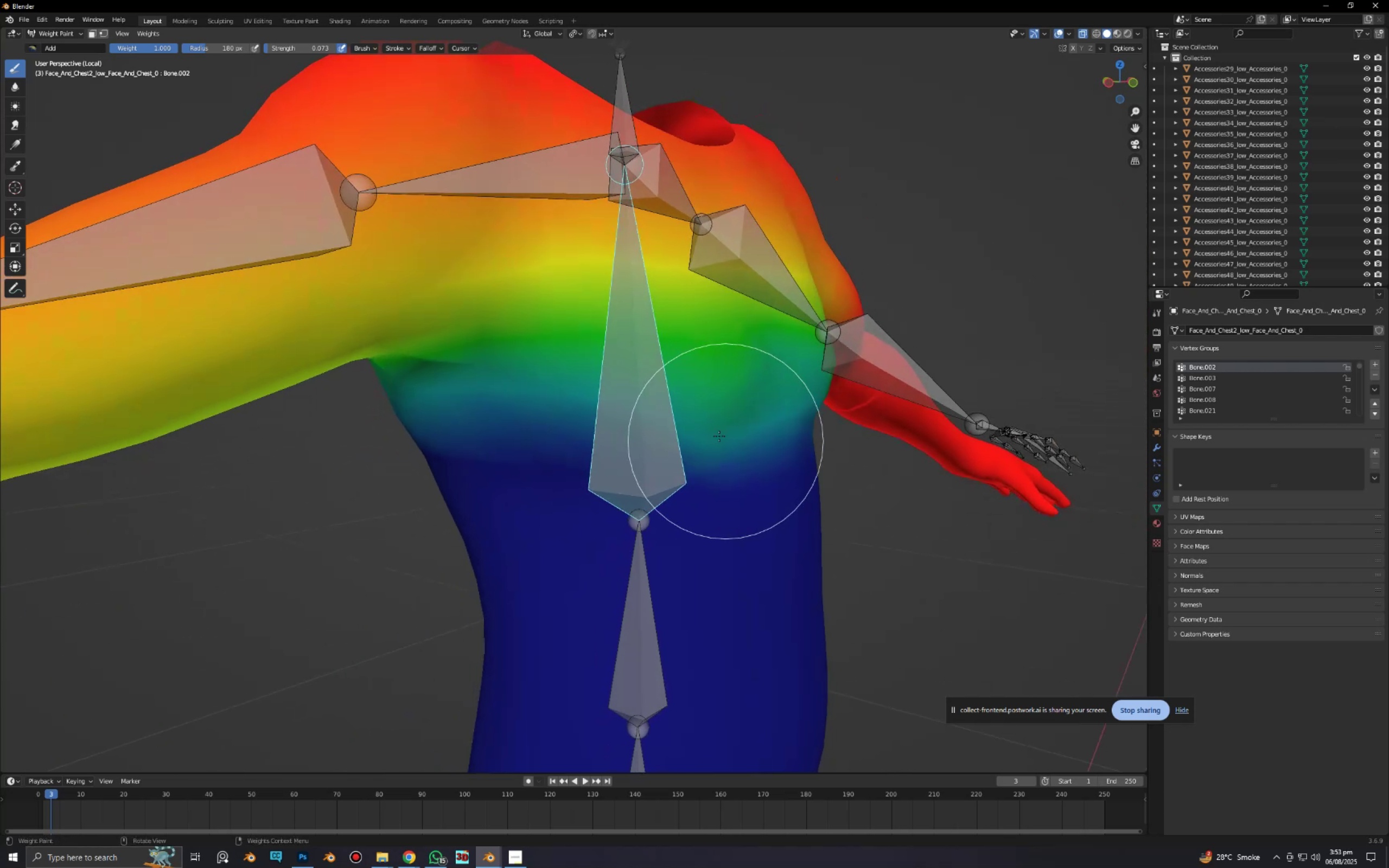 
left_click_drag(start_coordinate=[587, 399], to_coordinate=[340, 495])
 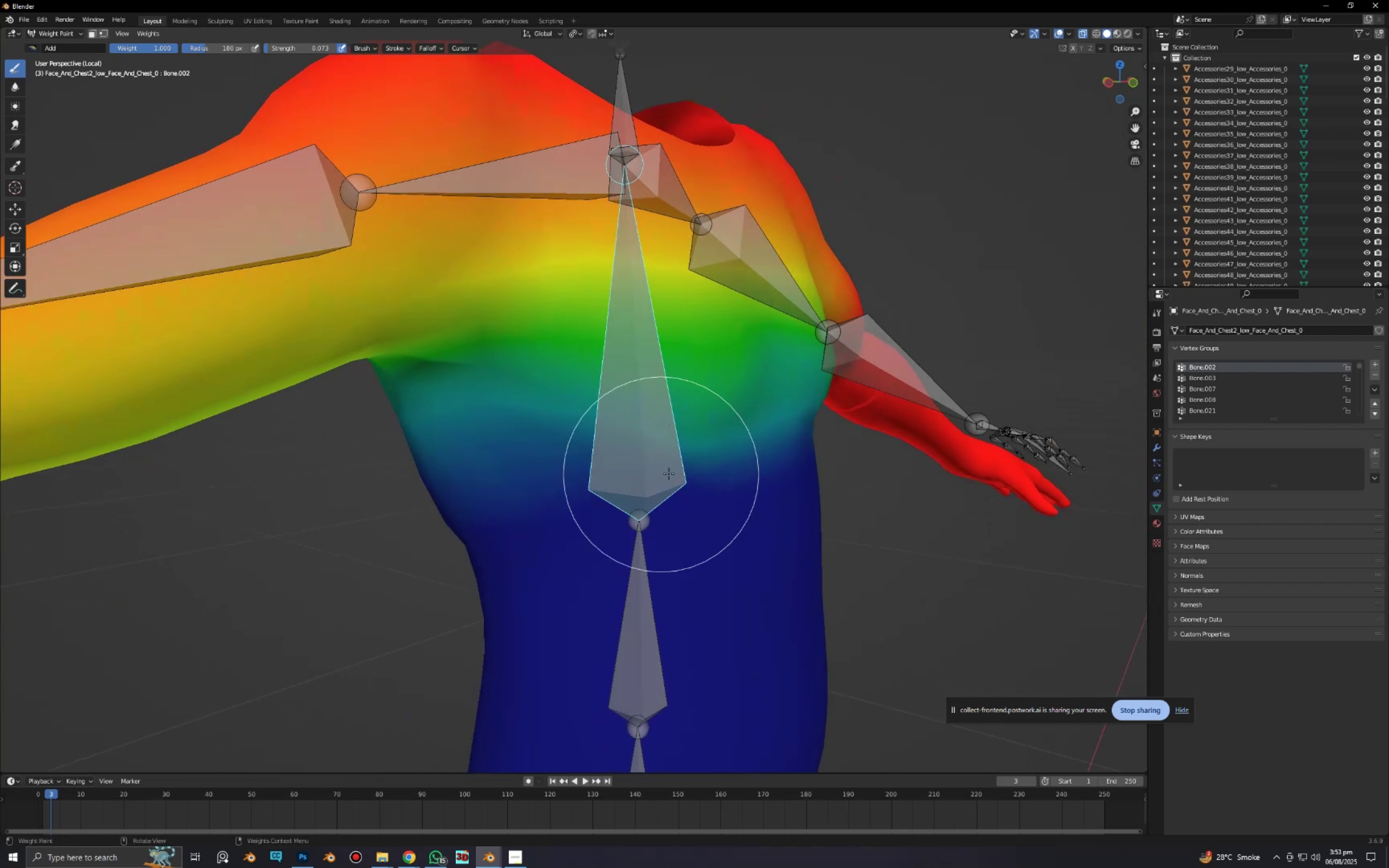 
scroll: coordinate [670, 474], scroll_direction: down, amount: 1.0
 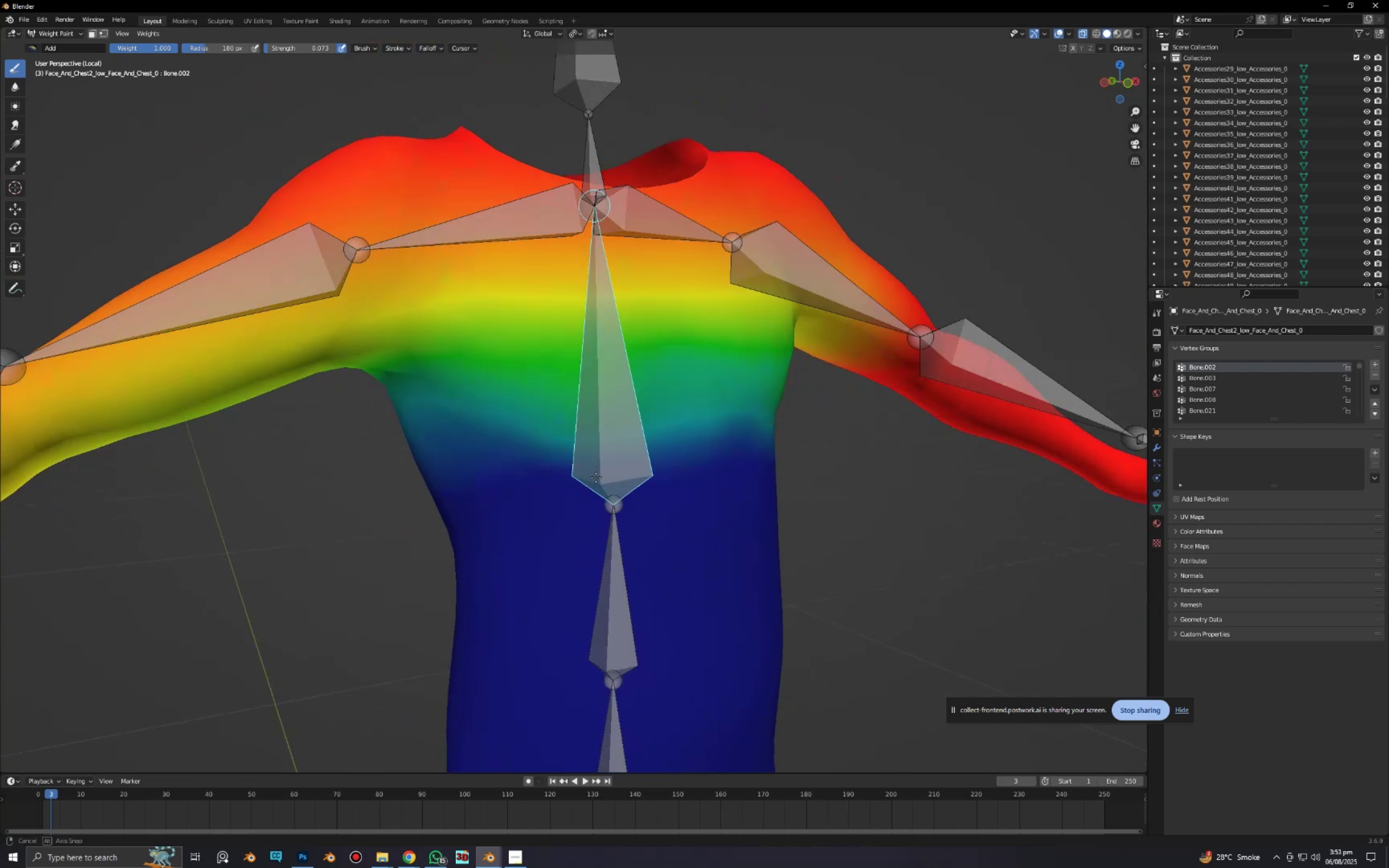 
key(Alt+AltLeft)
 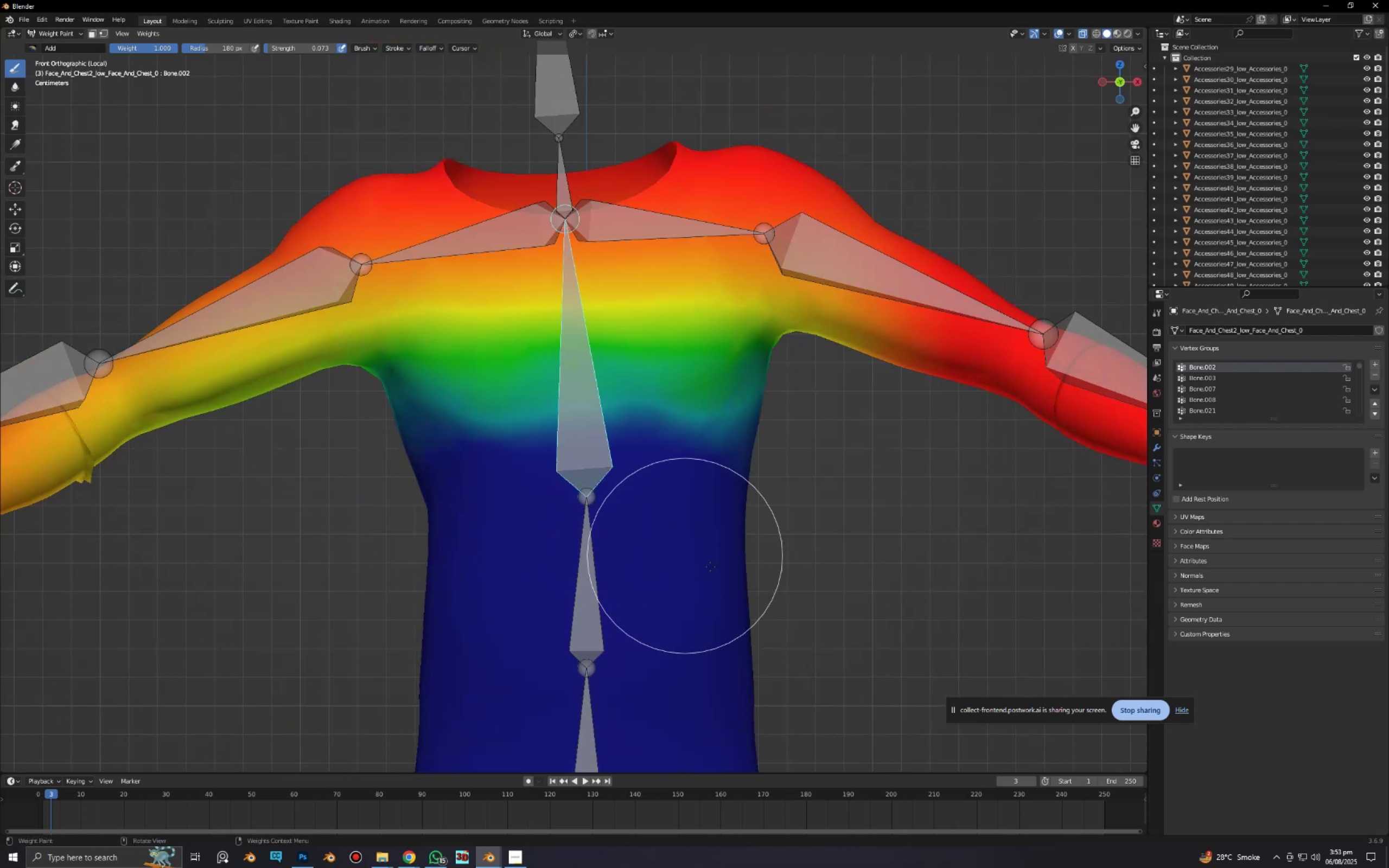 
key(R)
 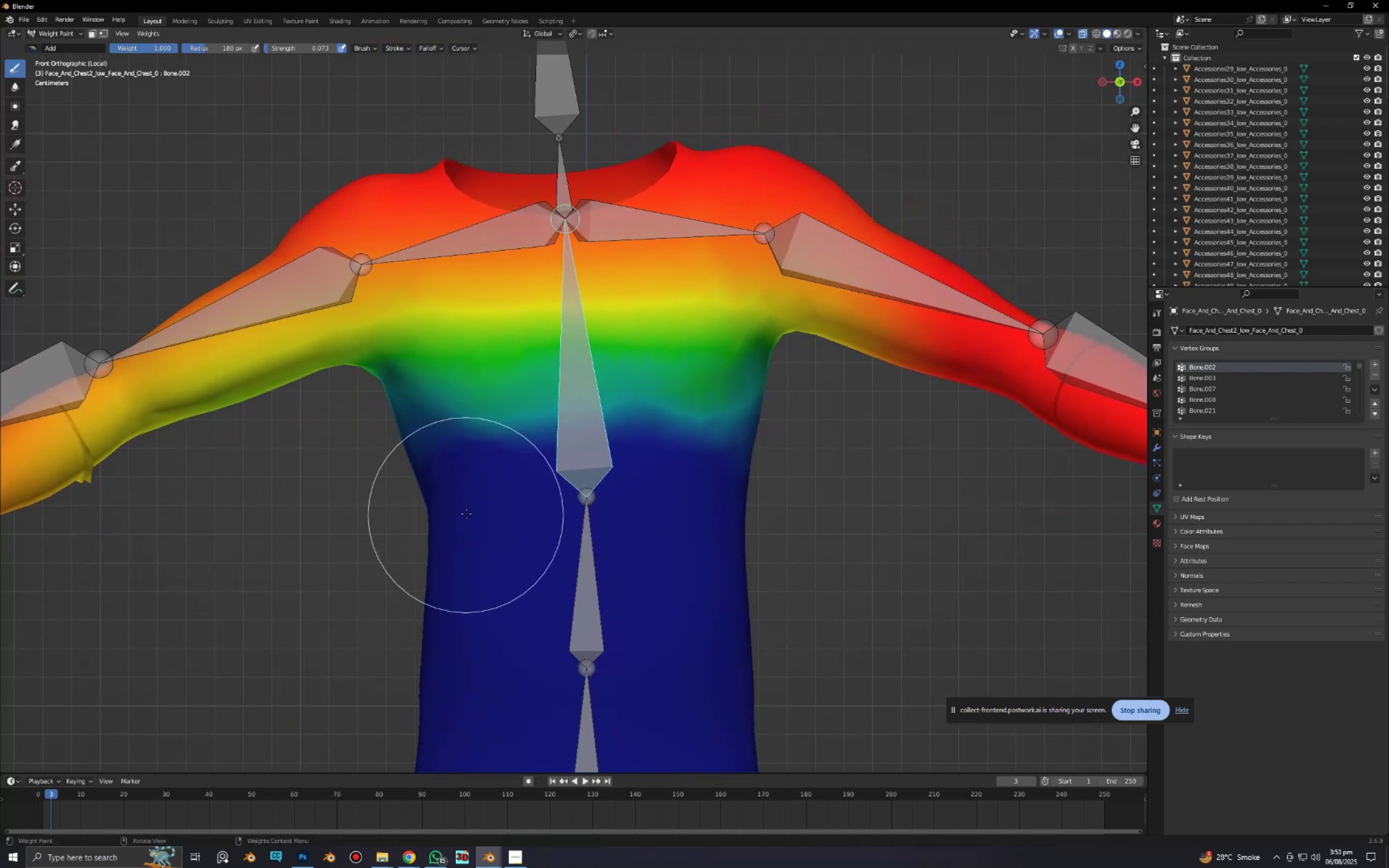 
left_click_drag(start_coordinate=[445, 454], to_coordinate=[399, 473])
 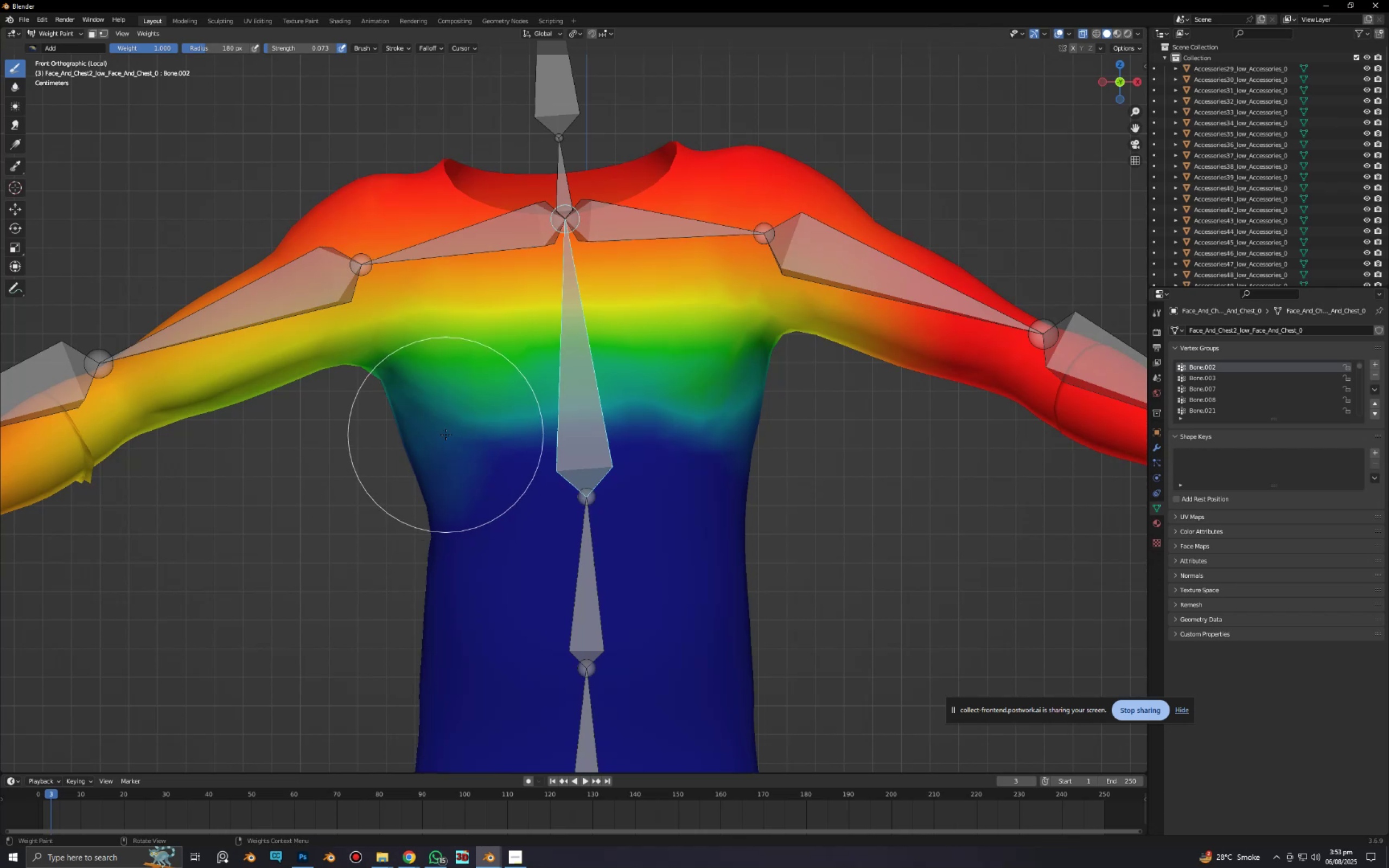 
left_click_drag(start_coordinate=[444, 437], to_coordinate=[370, 475])
 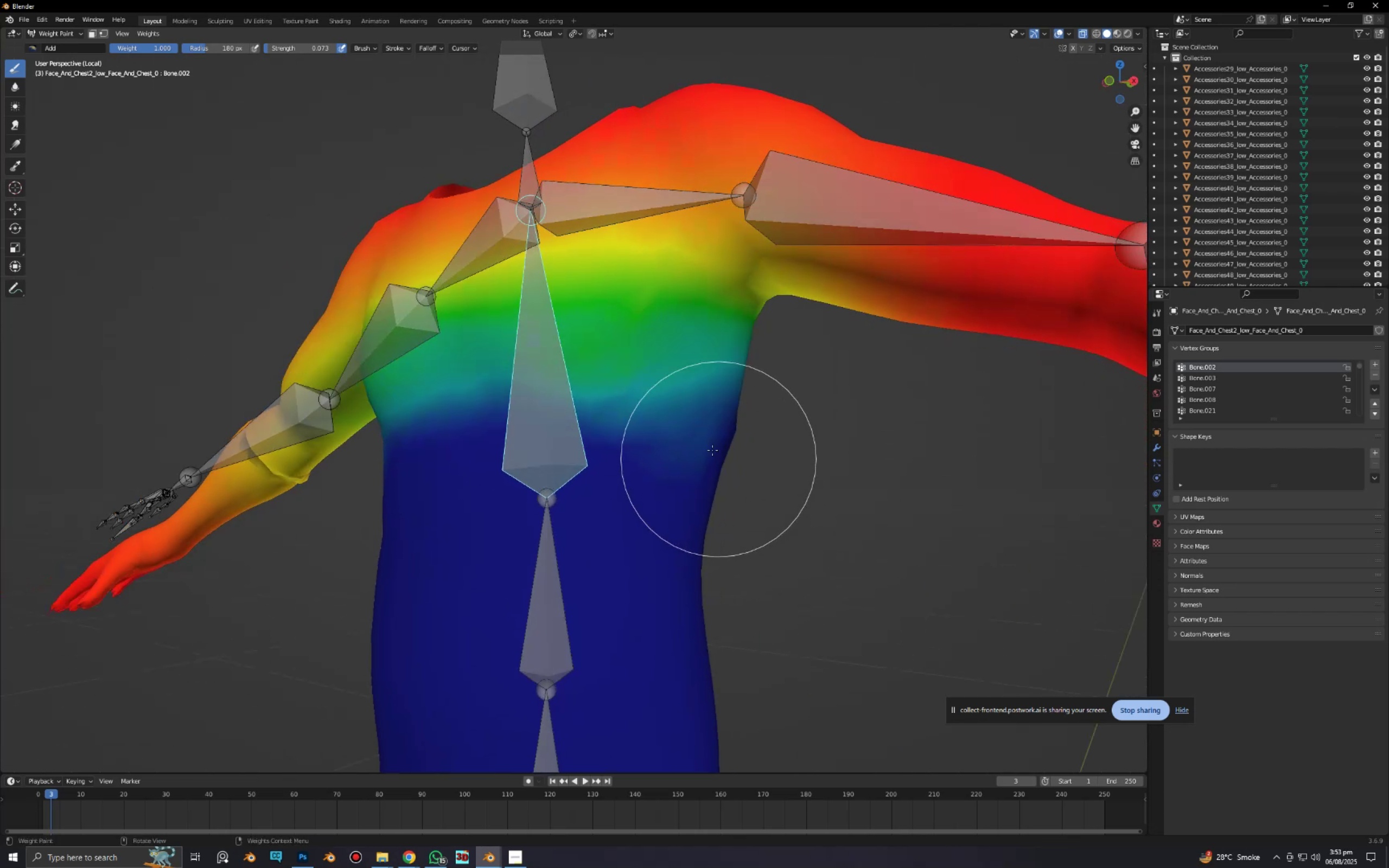 
left_click_drag(start_coordinate=[697, 430], to_coordinate=[719, 451])
 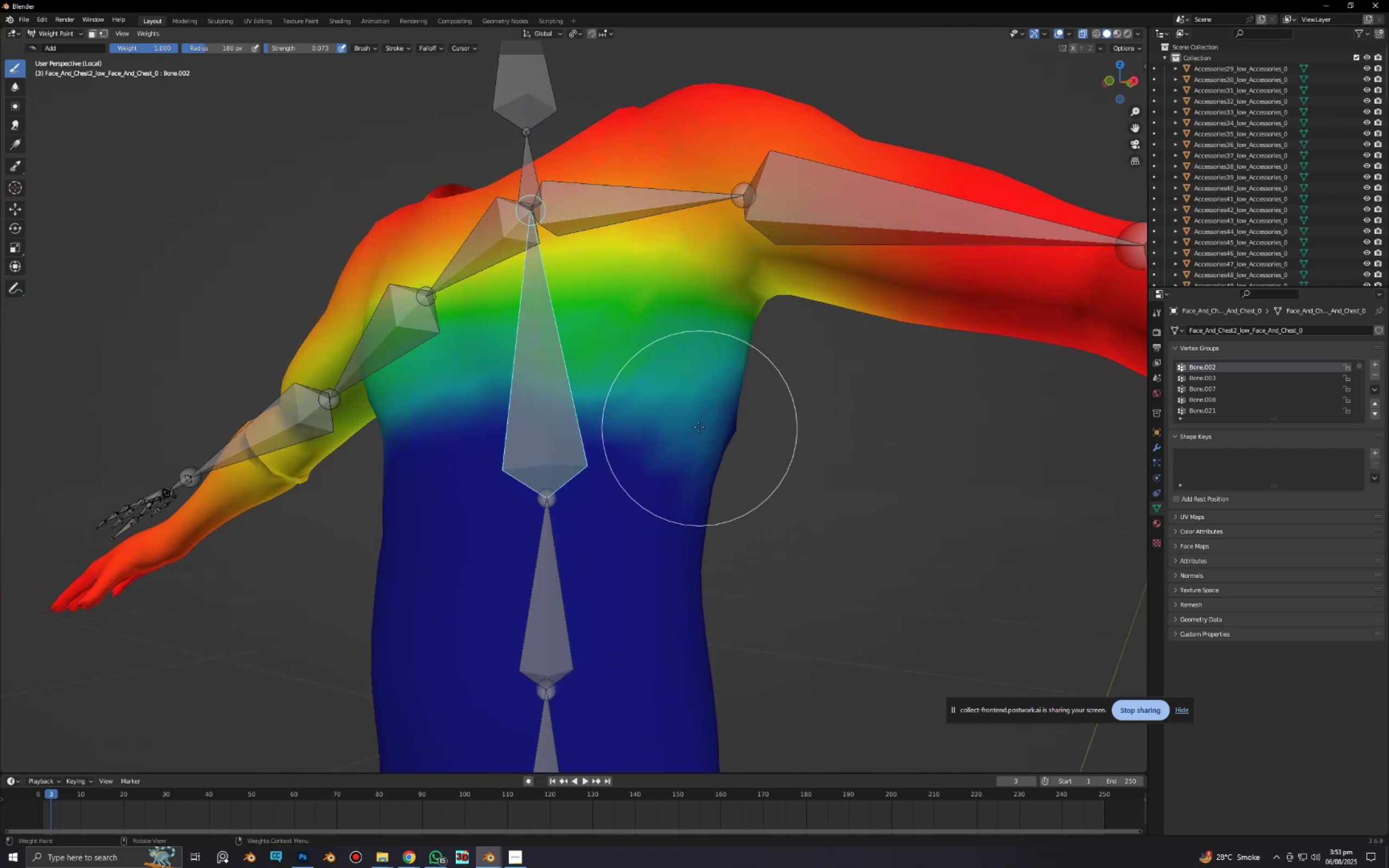 
left_click_drag(start_coordinate=[698, 427], to_coordinate=[706, 476])
 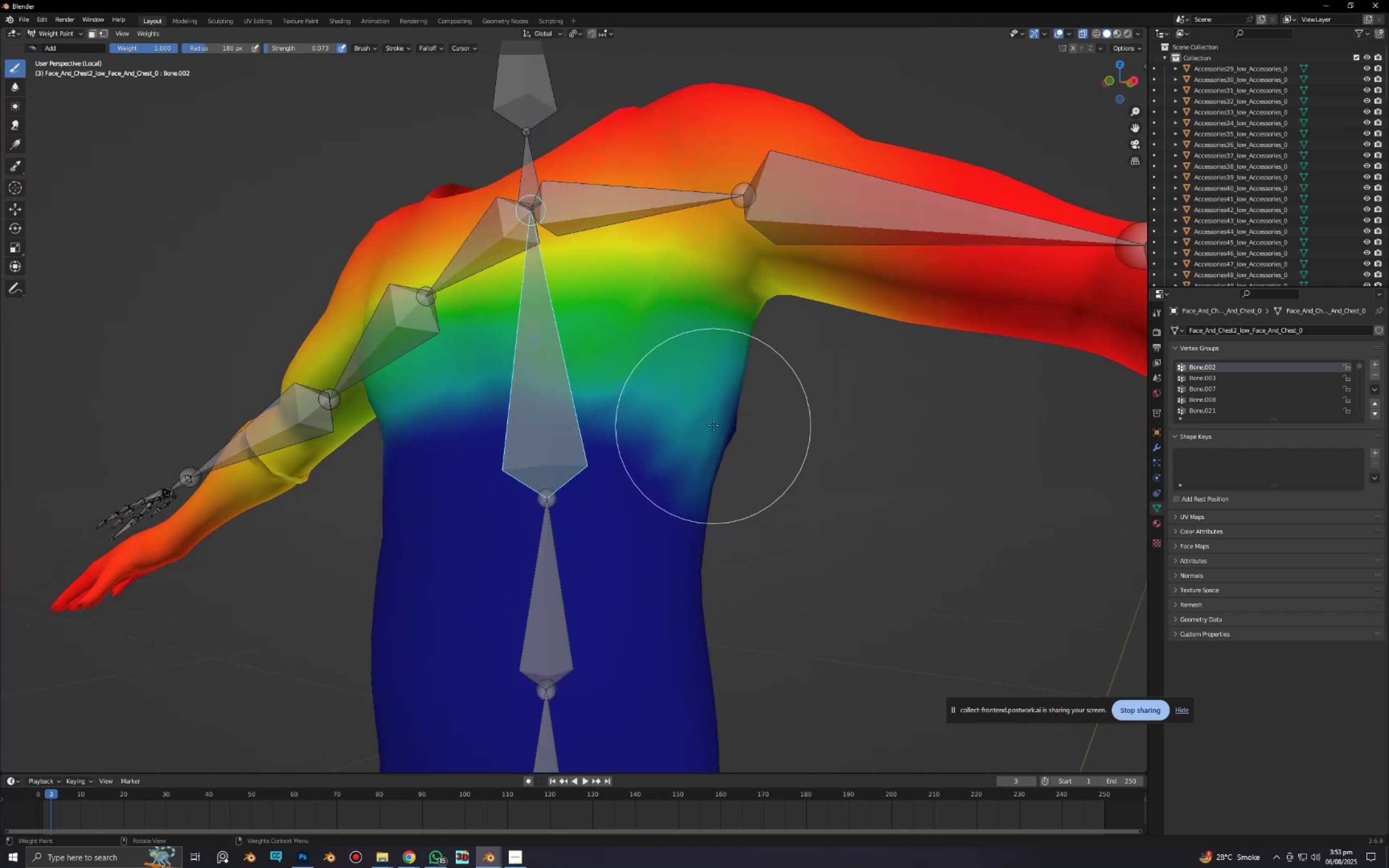 
left_click_drag(start_coordinate=[717, 426], to_coordinate=[732, 469])
 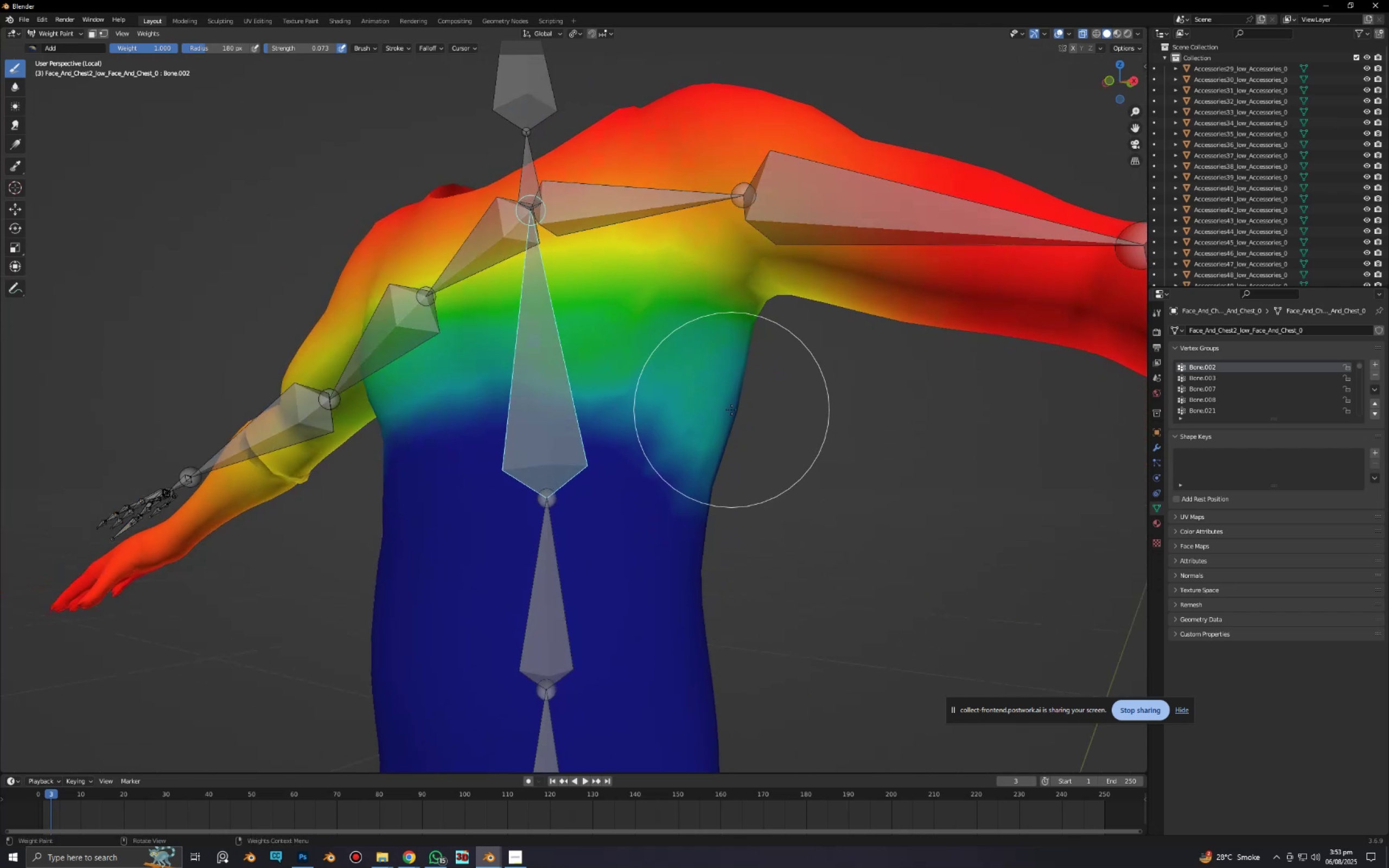 
left_click_drag(start_coordinate=[731, 415], to_coordinate=[729, 462])
 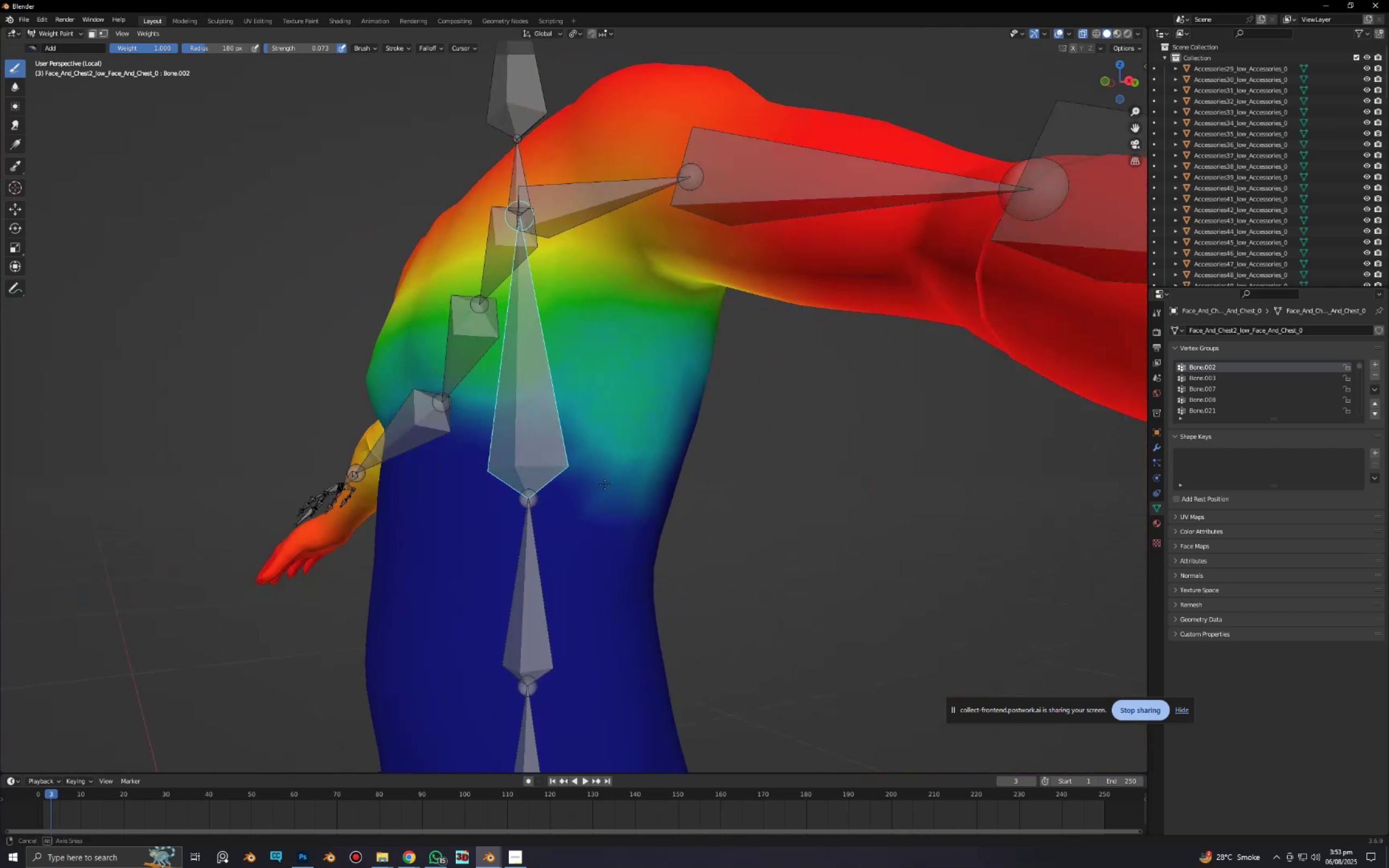 
key(Alt+AltLeft)
 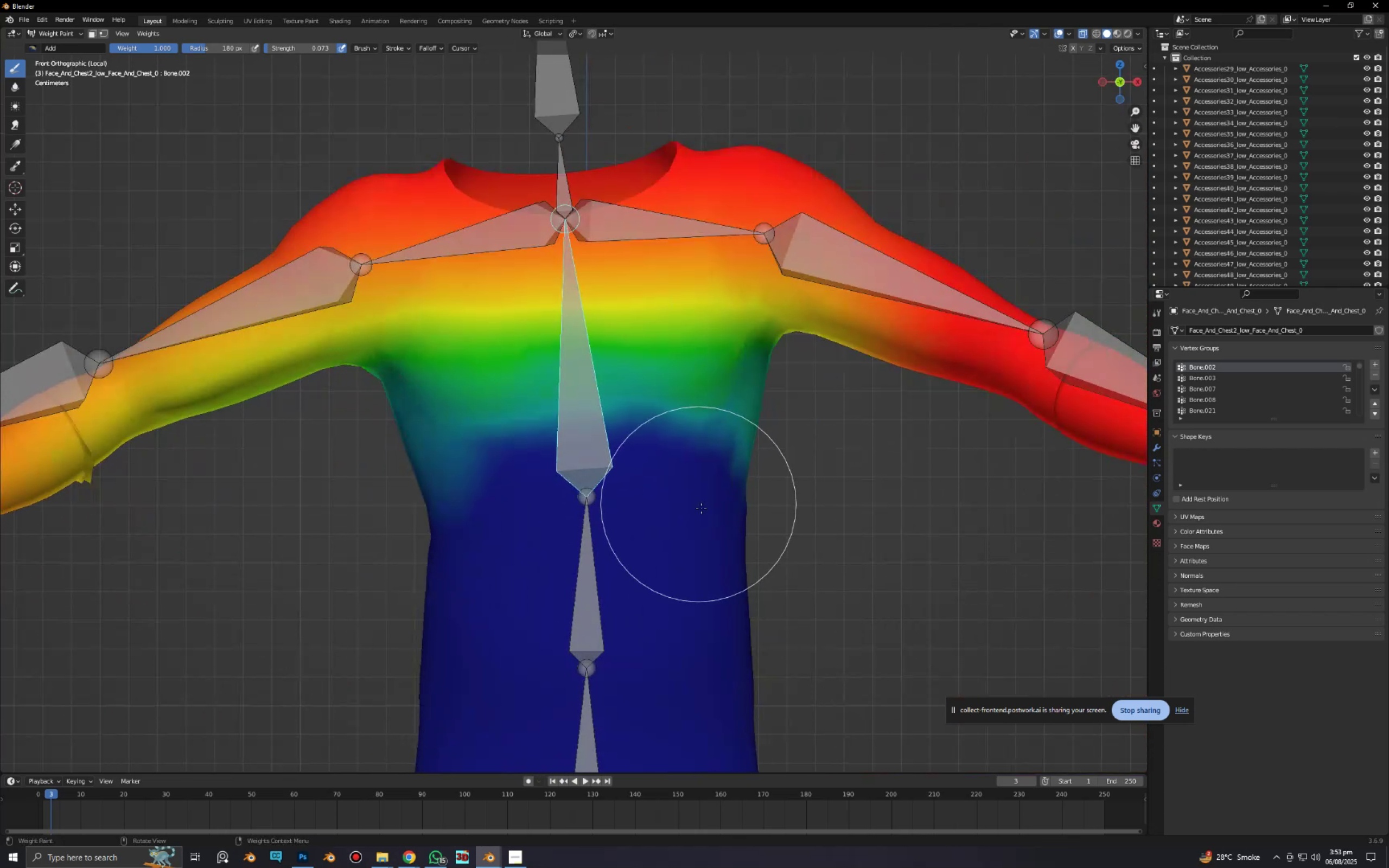 
key(R)
 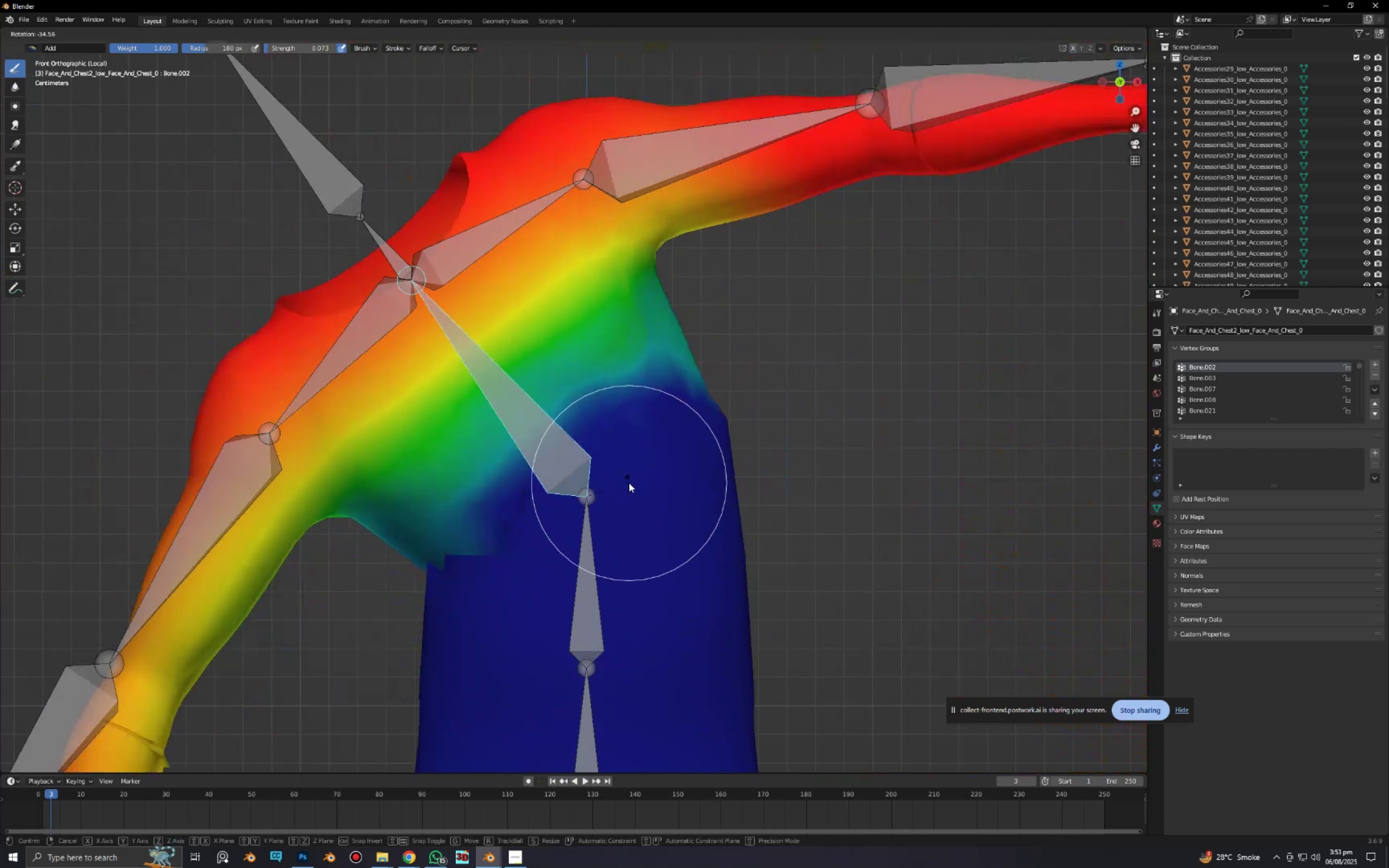 
hold_key(key=ShiftLeft, duration=0.41)
 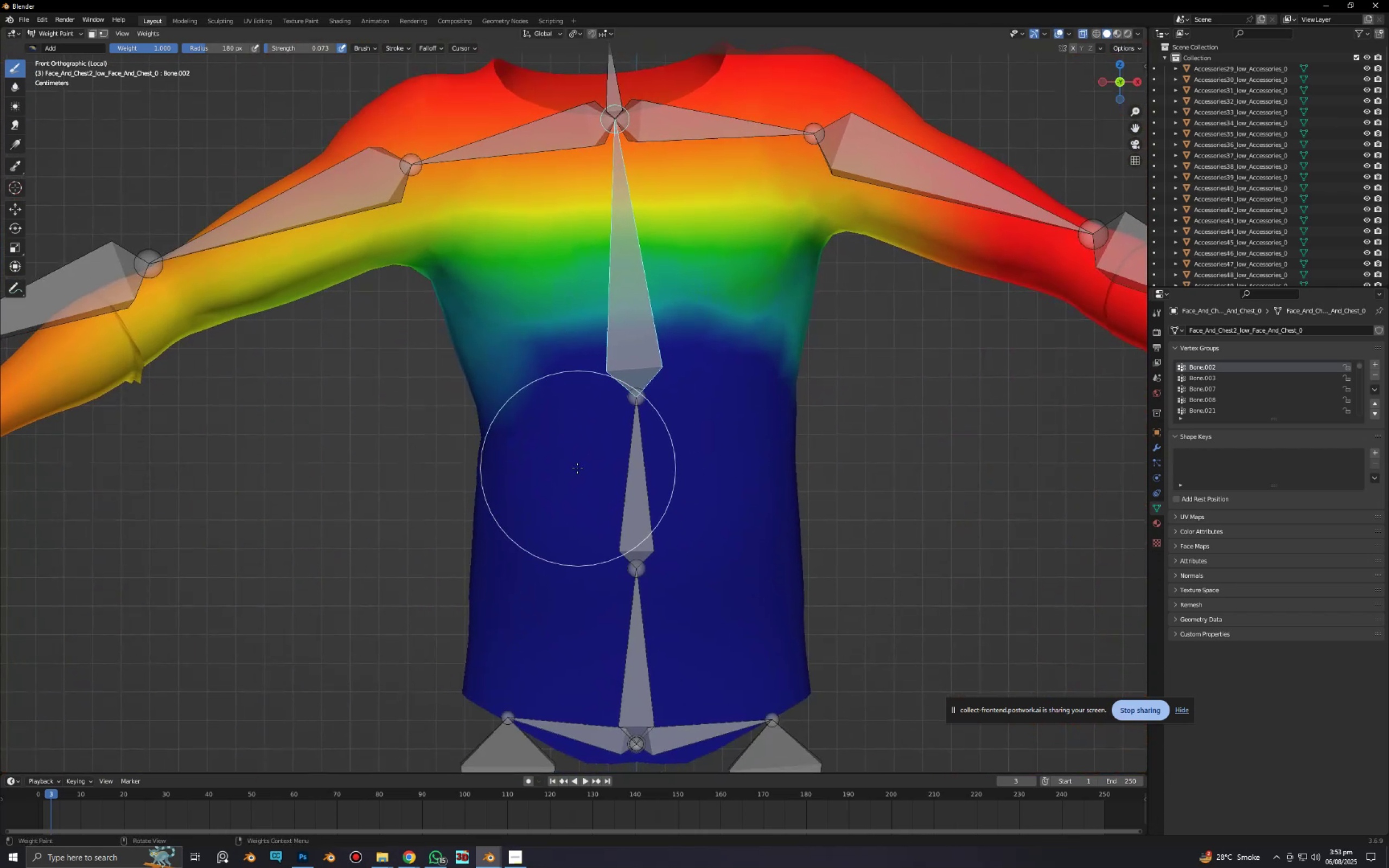 
key(R)
 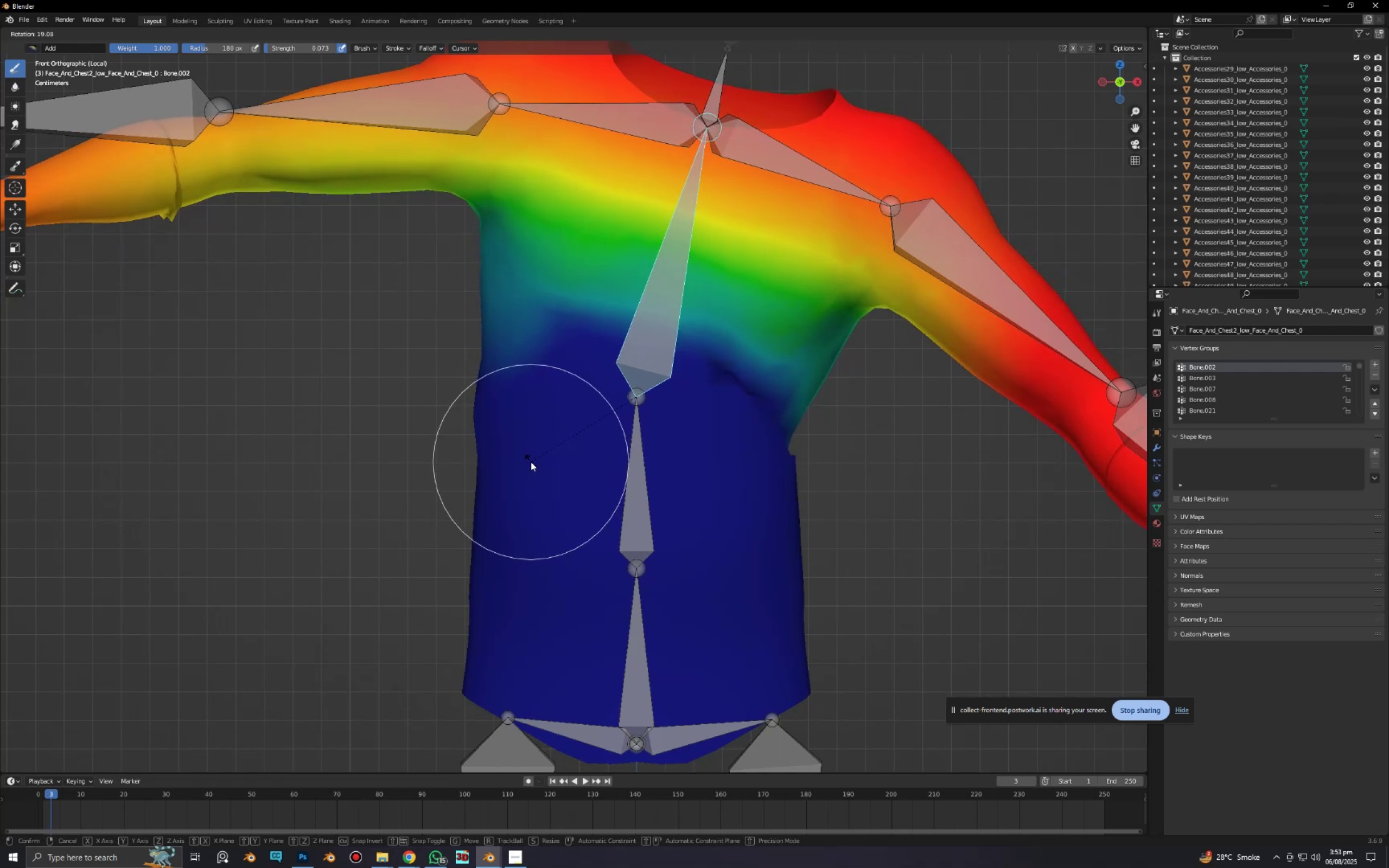 
left_click([531, 462])
 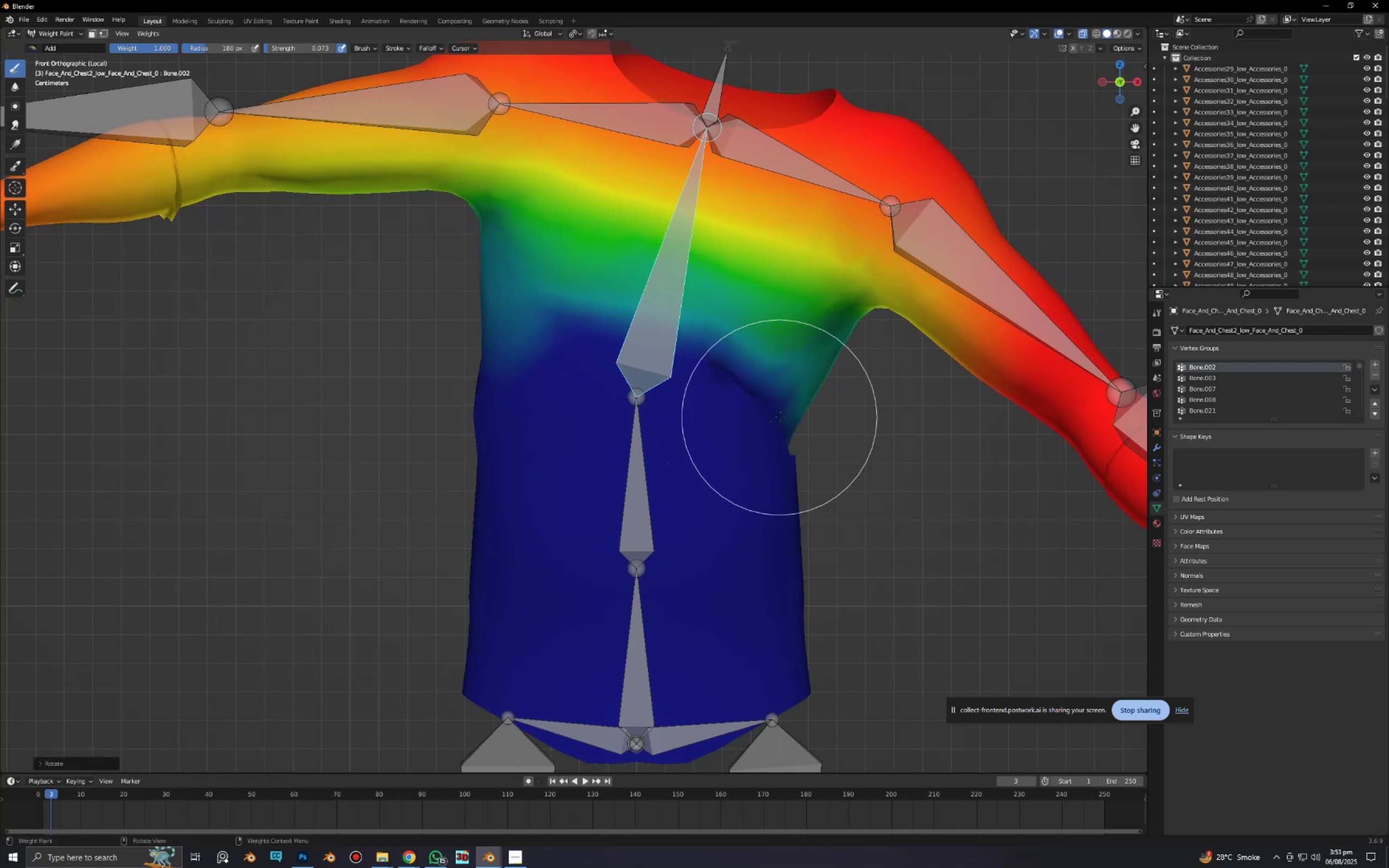 
left_click_drag(start_coordinate=[783, 413], to_coordinate=[785, 417])
 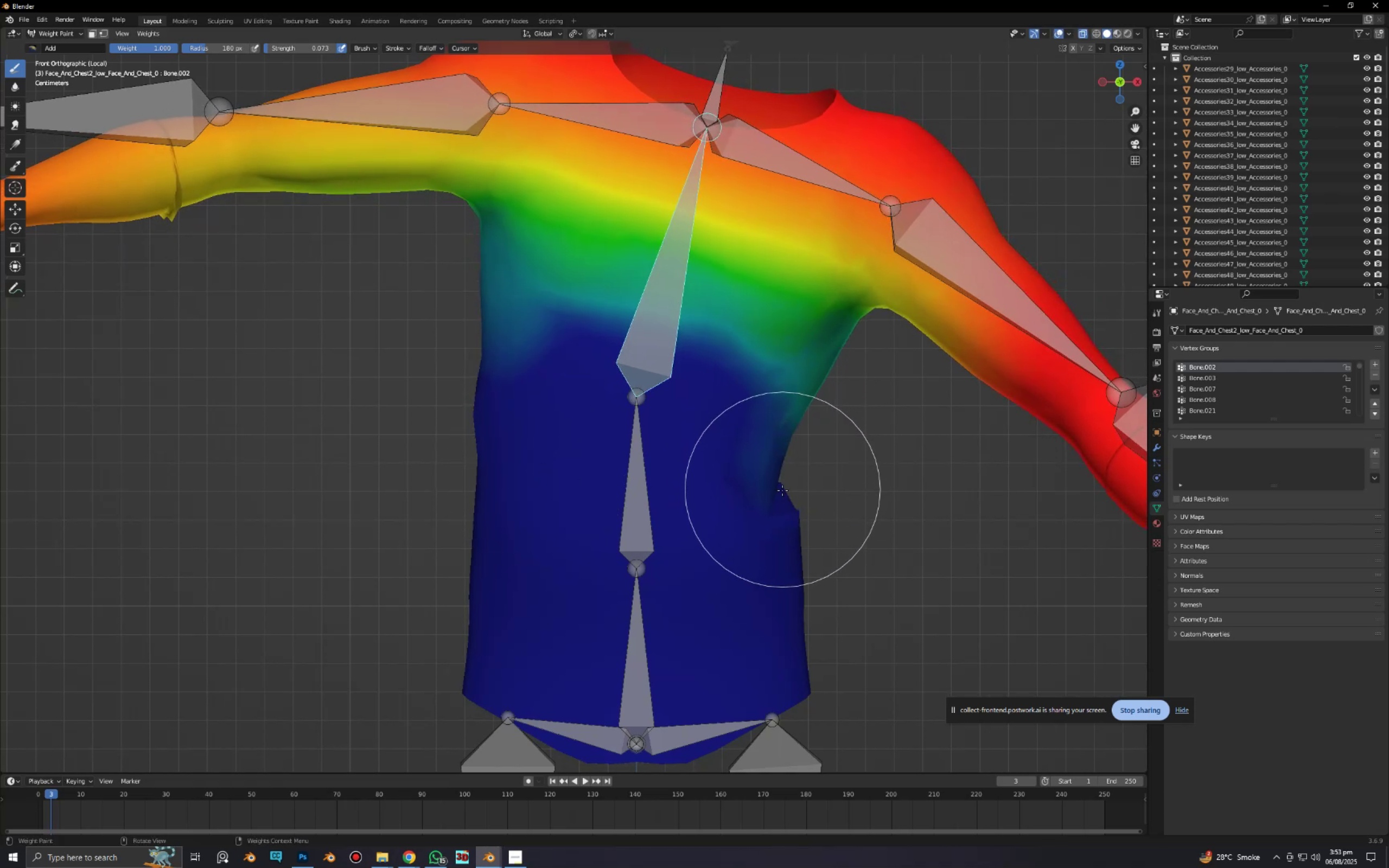 
double_click([782, 493])
 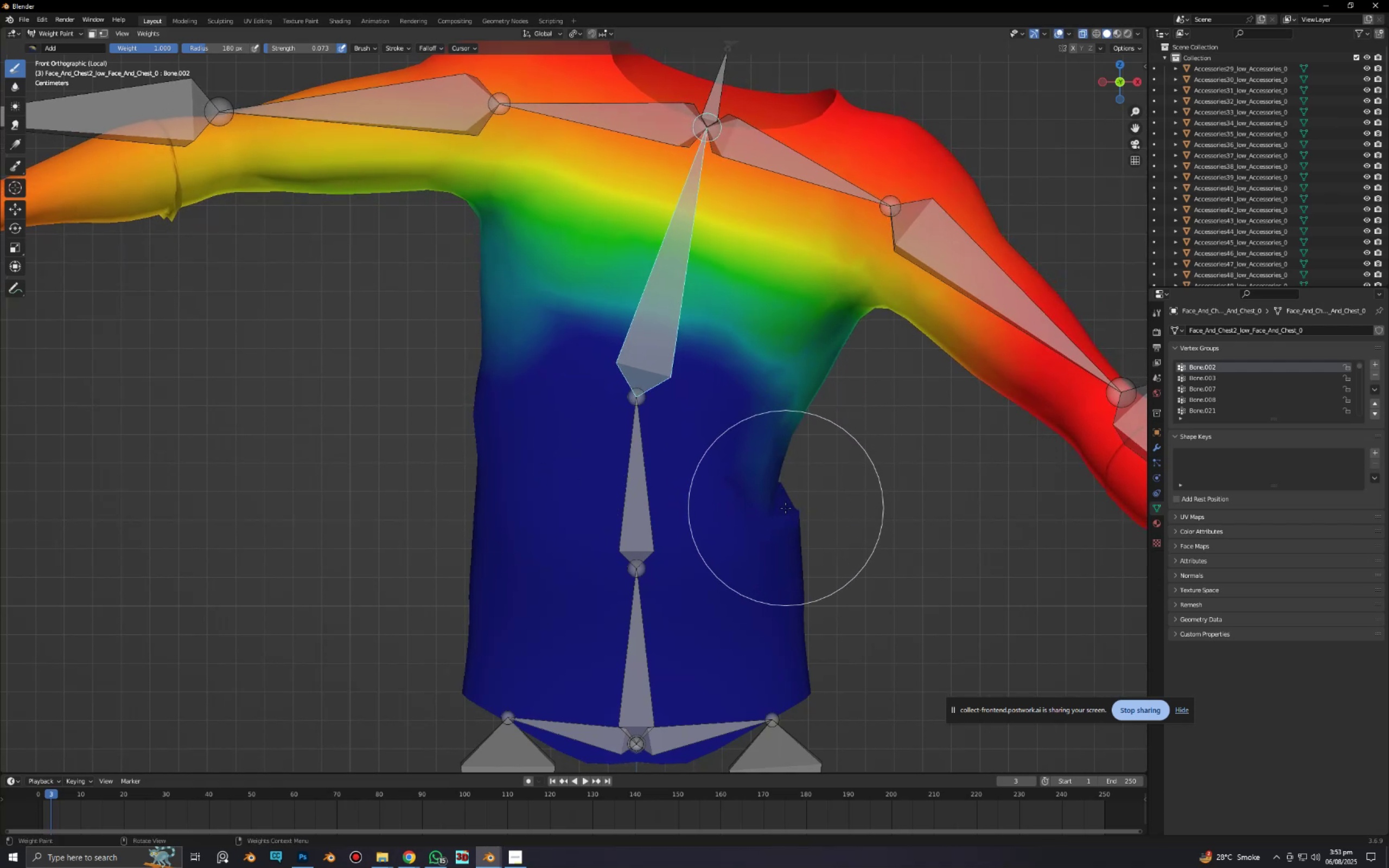 
left_click_drag(start_coordinate=[782, 500], to_coordinate=[795, 515])
 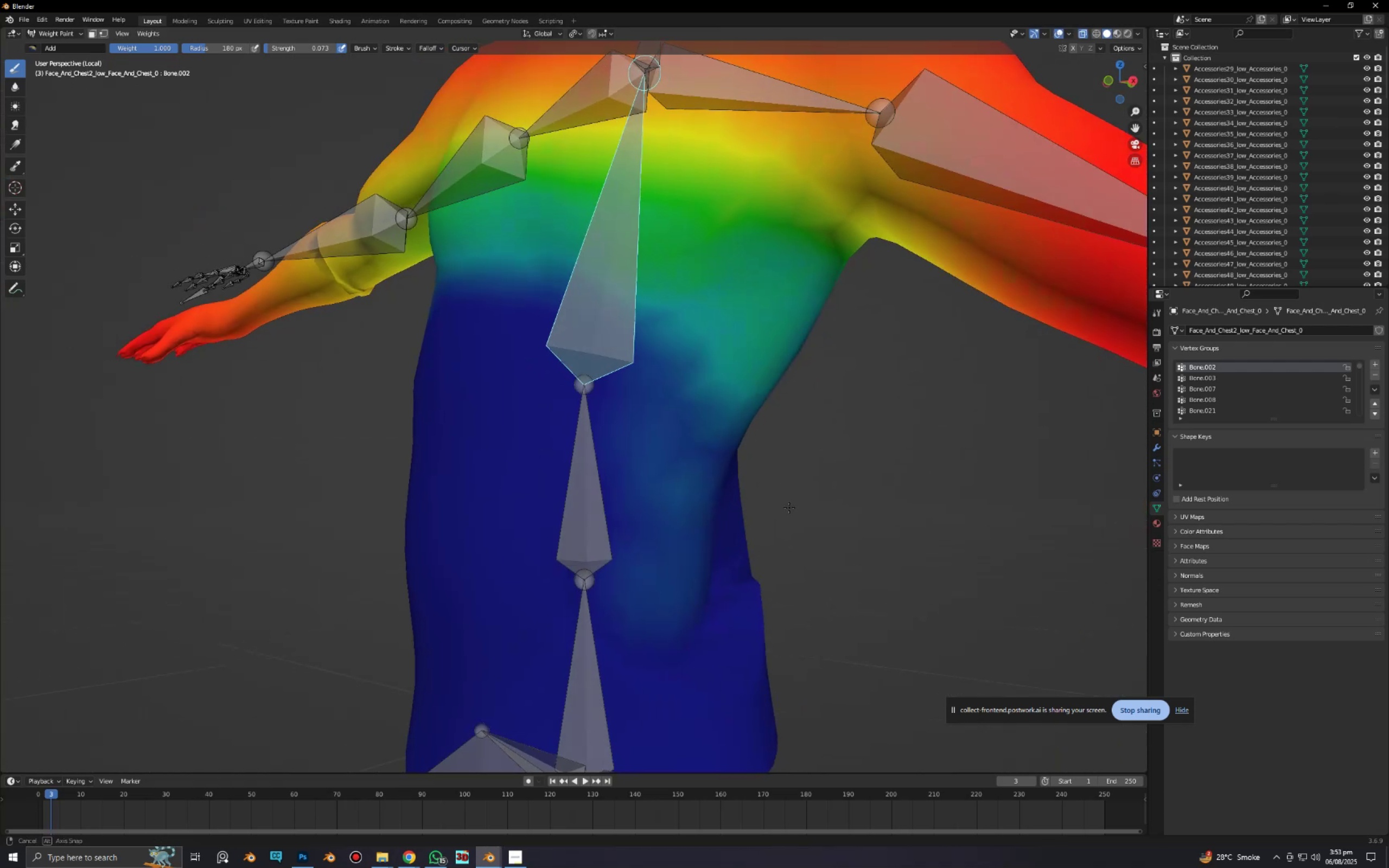 
hold_key(key=ShiftLeft, duration=0.5)
 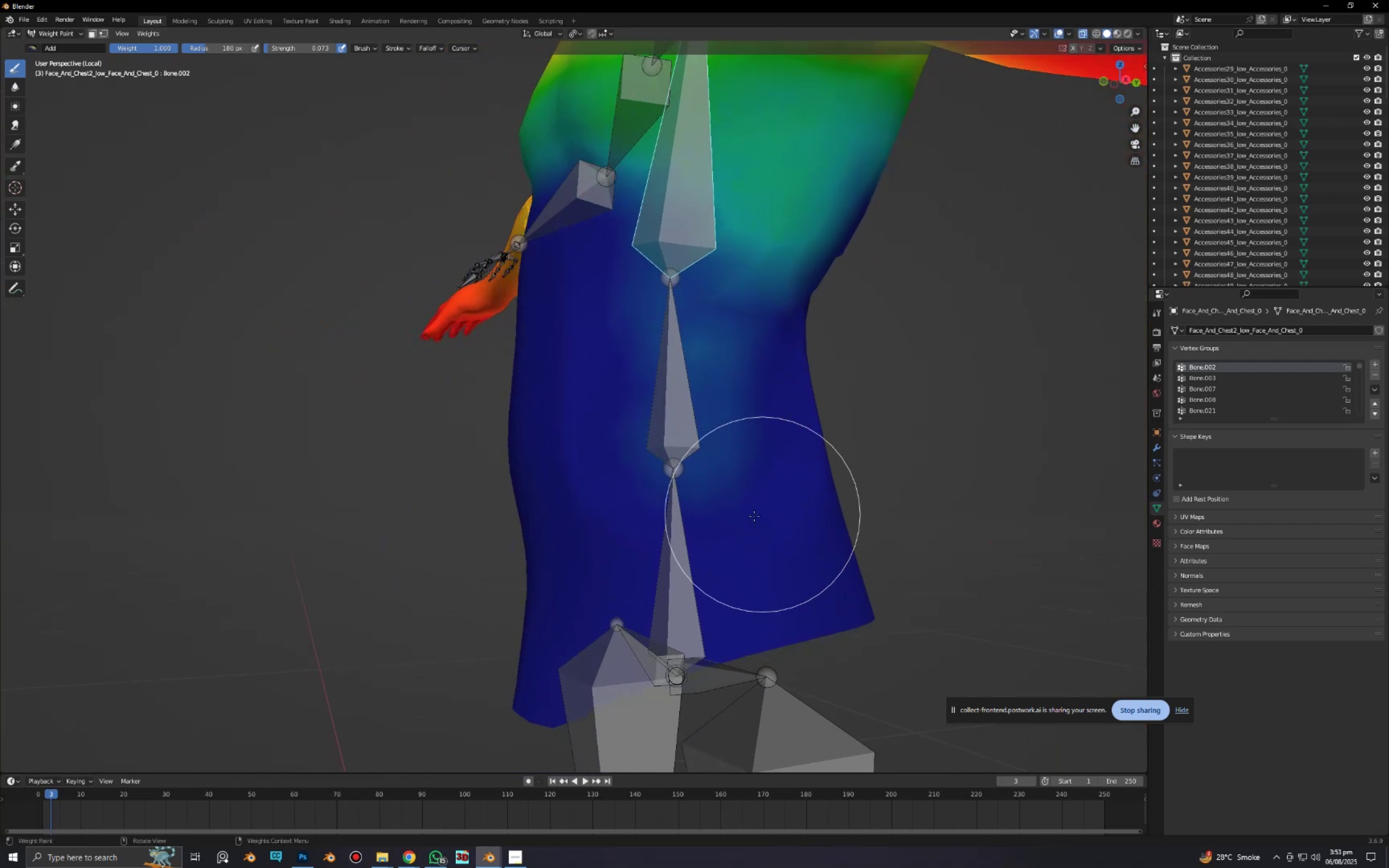 
left_click_drag(start_coordinate=[742, 521], to_coordinate=[737, 540])
 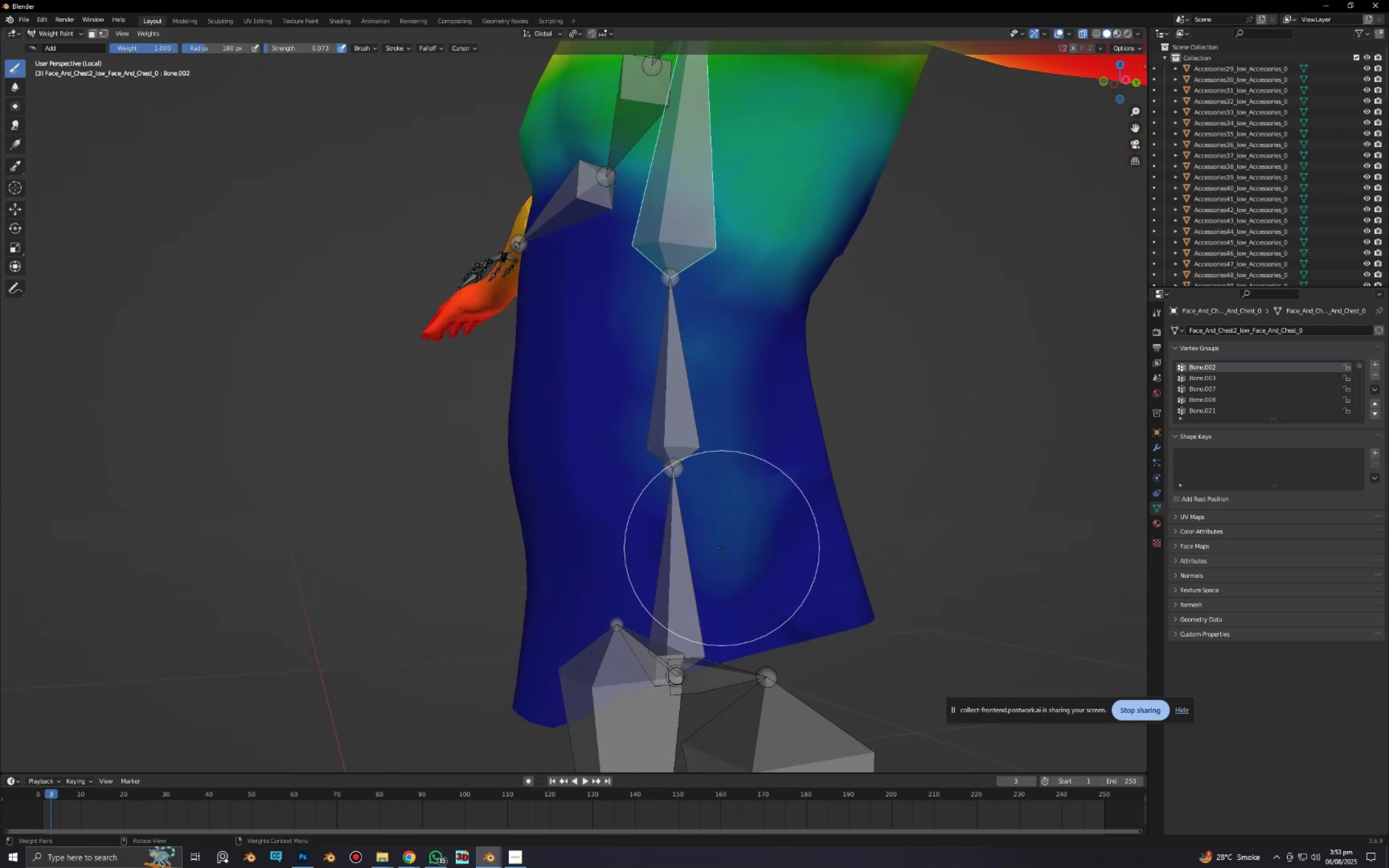 
left_click_drag(start_coordinate=[723, 560], to_coordinate=[724, 634])
 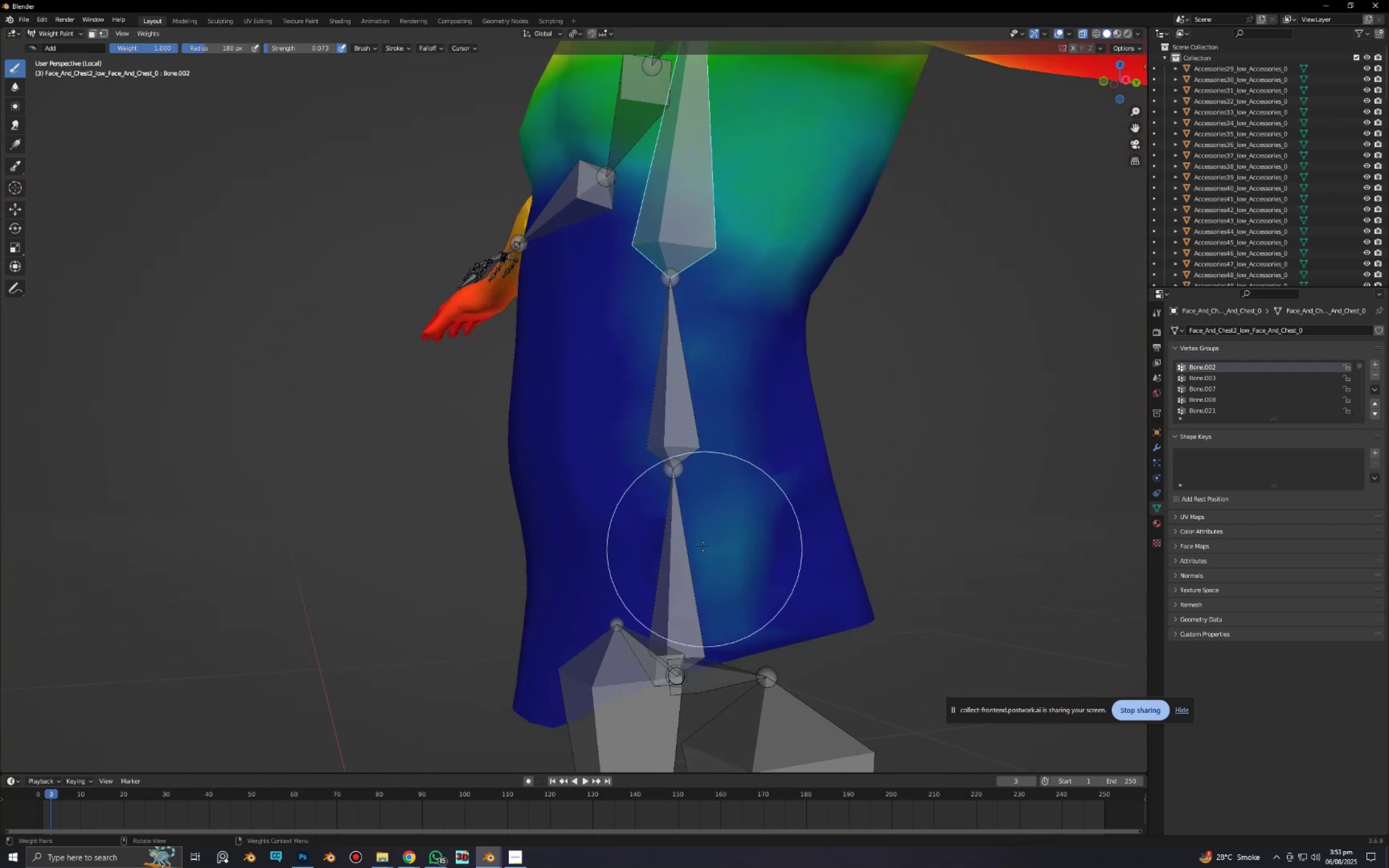 
left_click_drag(start_coordinate=[698, 566], to_coordinate=[704, 640])
 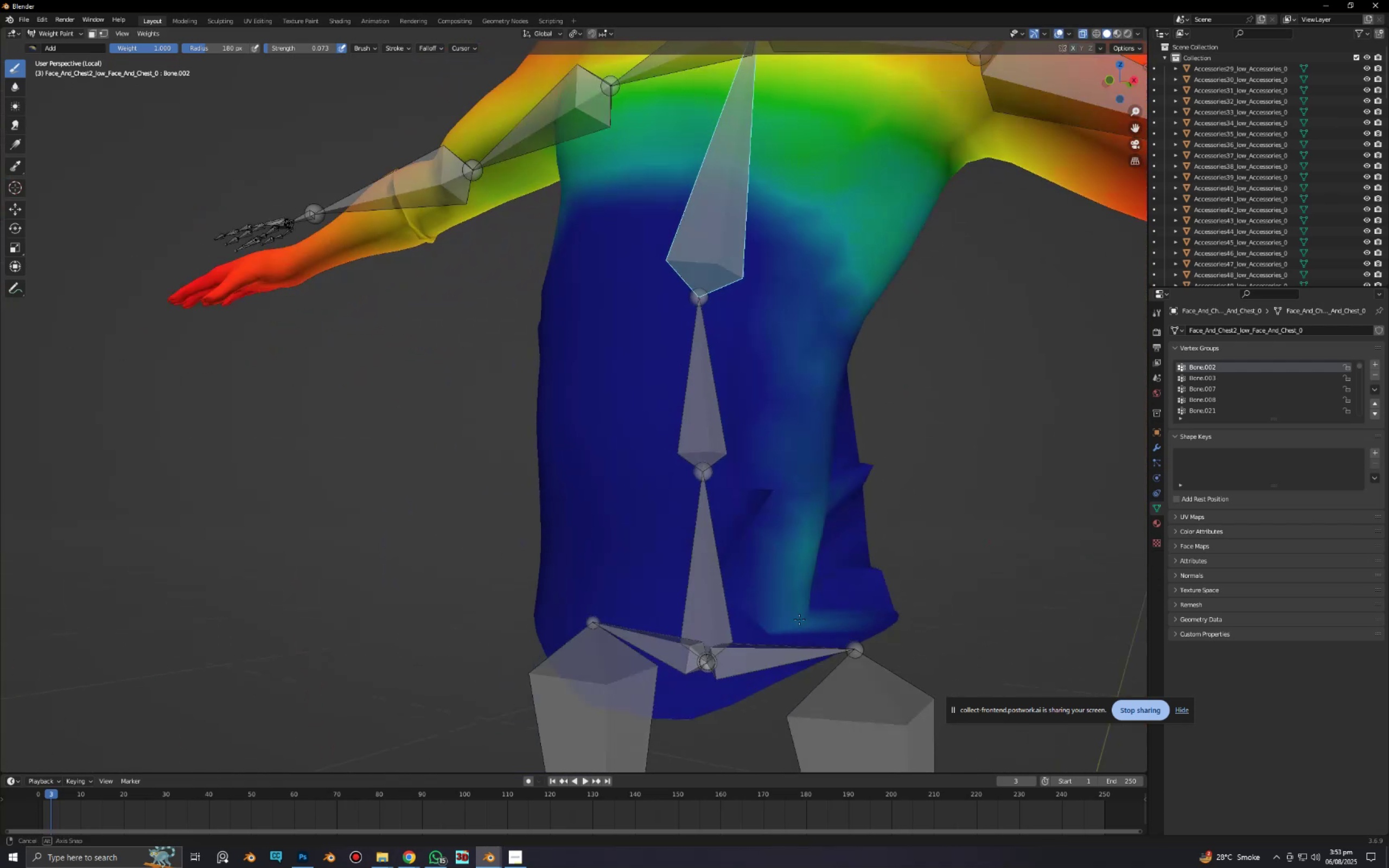 
key(Alt+AltLeft)
 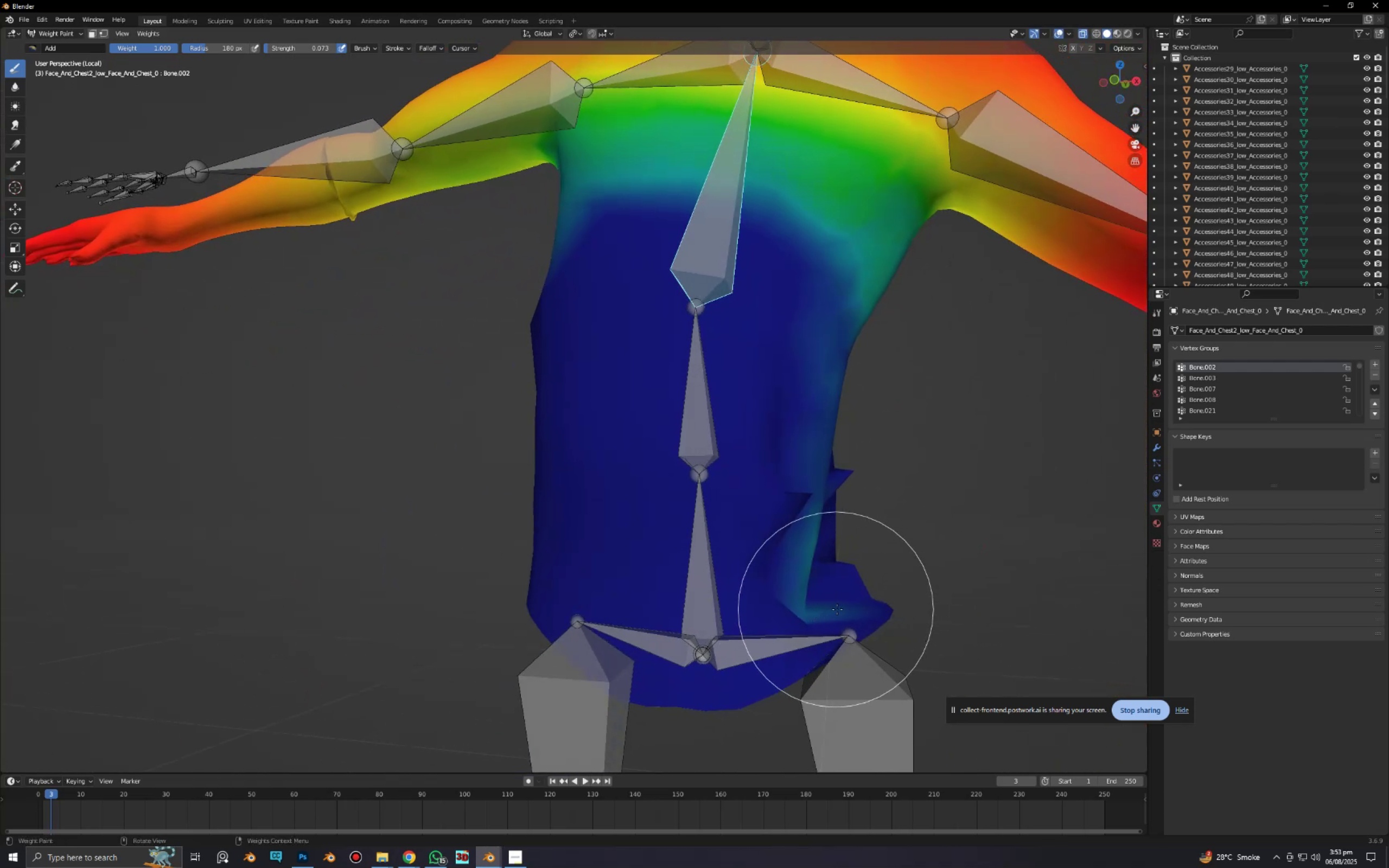 
key(Alt+AltLeft)
 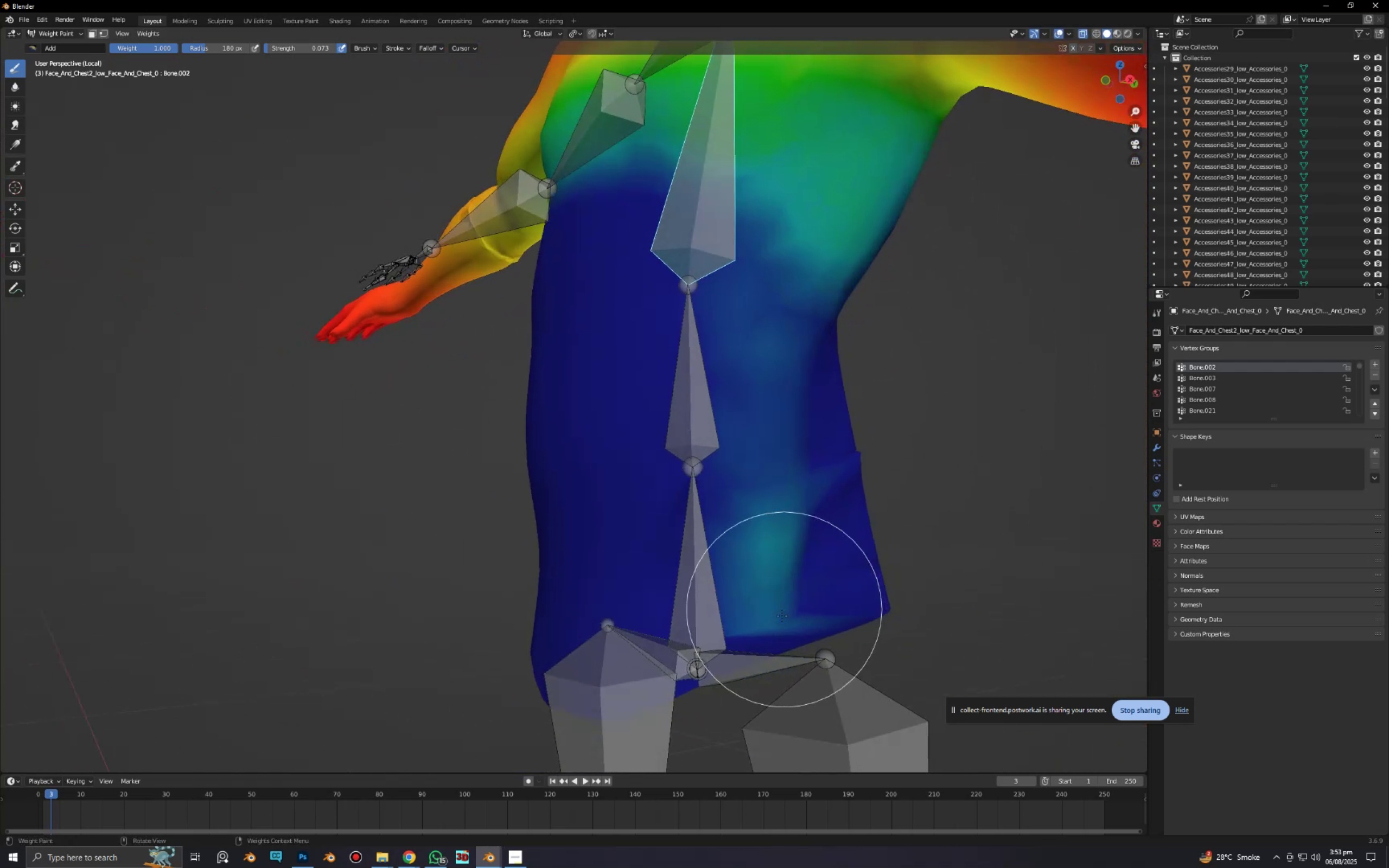 
left_click_drag(start_coordinate=[782, 623], to_coordinate=[799, 653])
 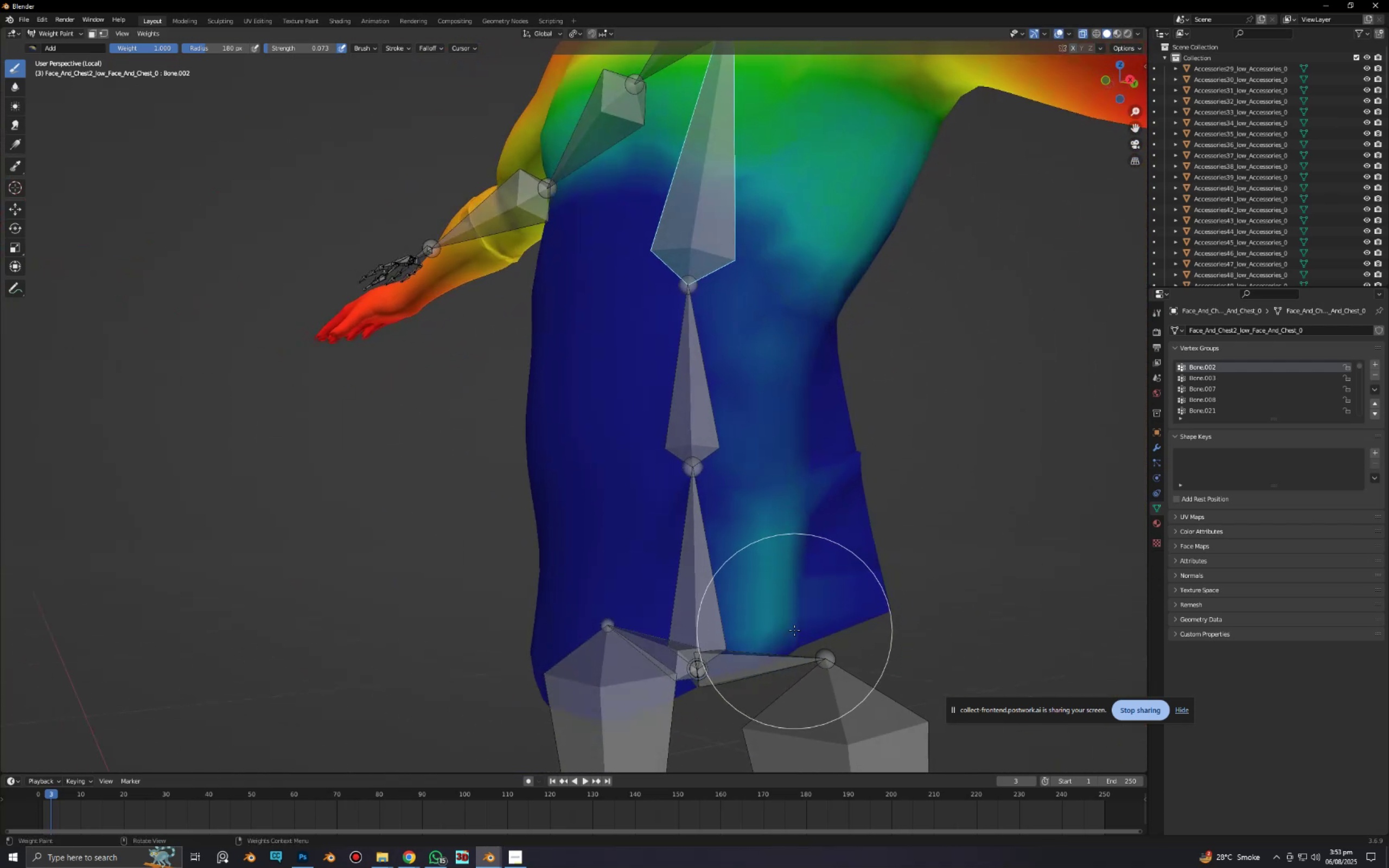 
left_click_drag(start_coordinate=[794, 631], to_coordinate=[804, 681])
 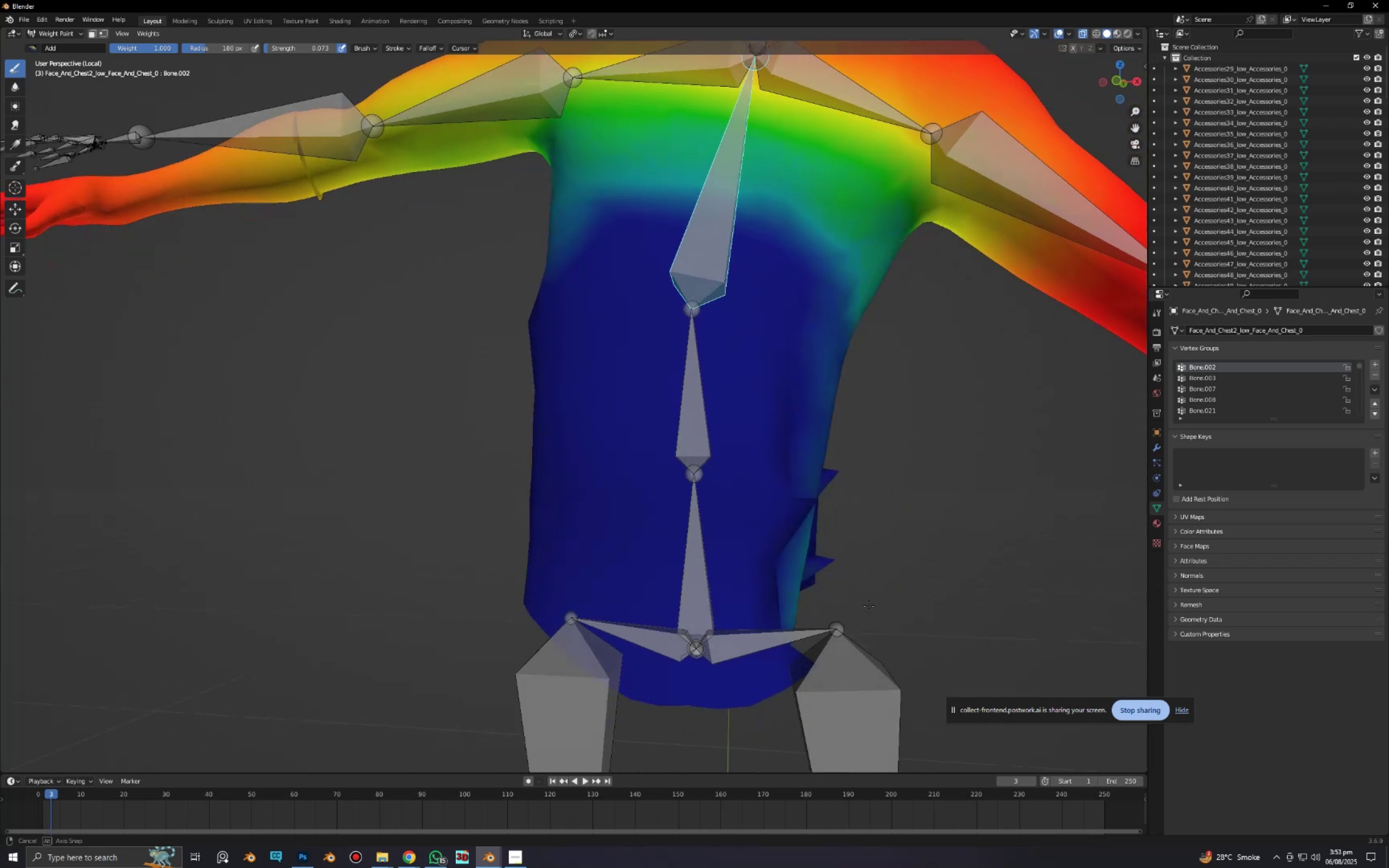 
key(Alt+AltLeft)
 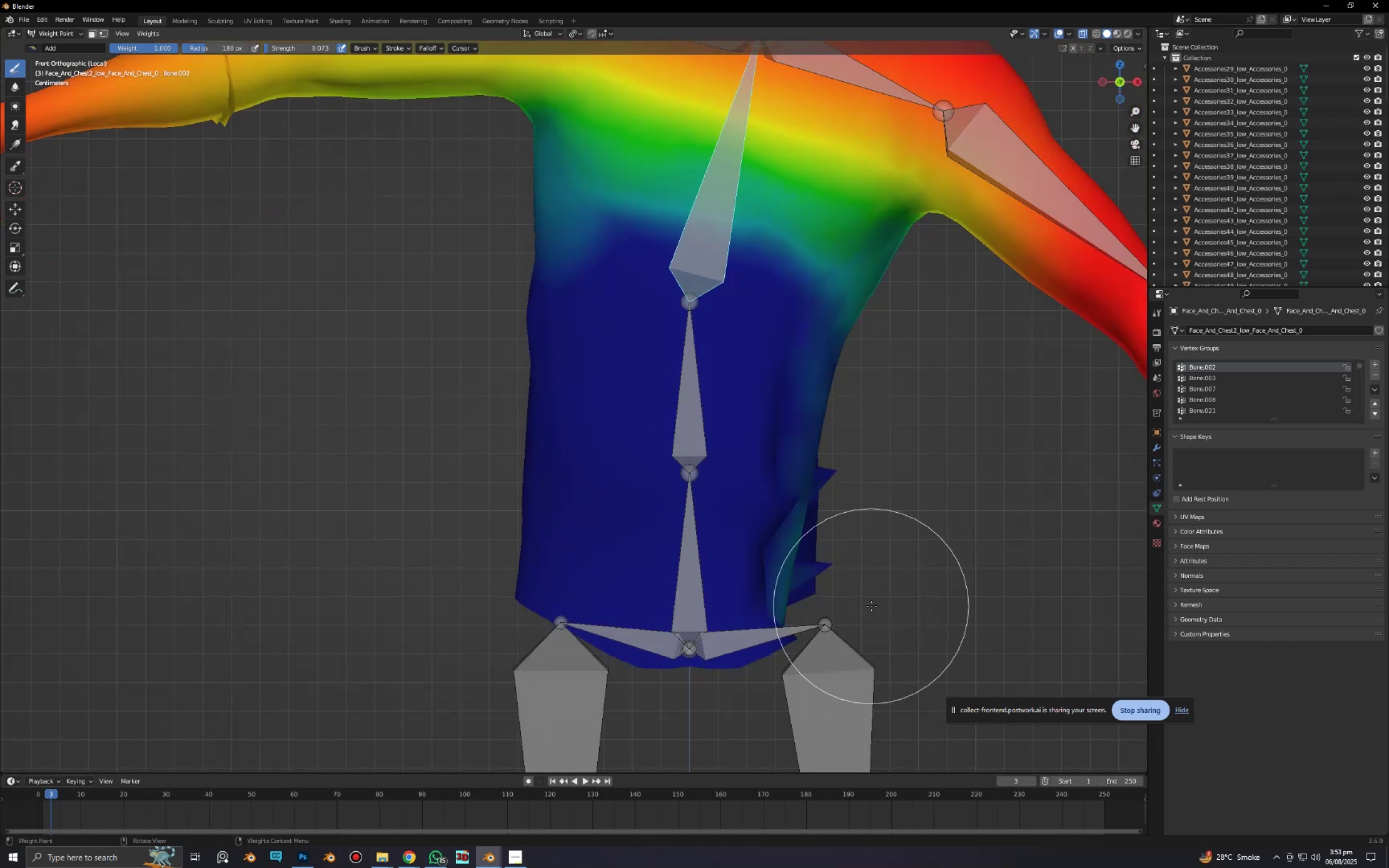 
key(Control+Z)
 